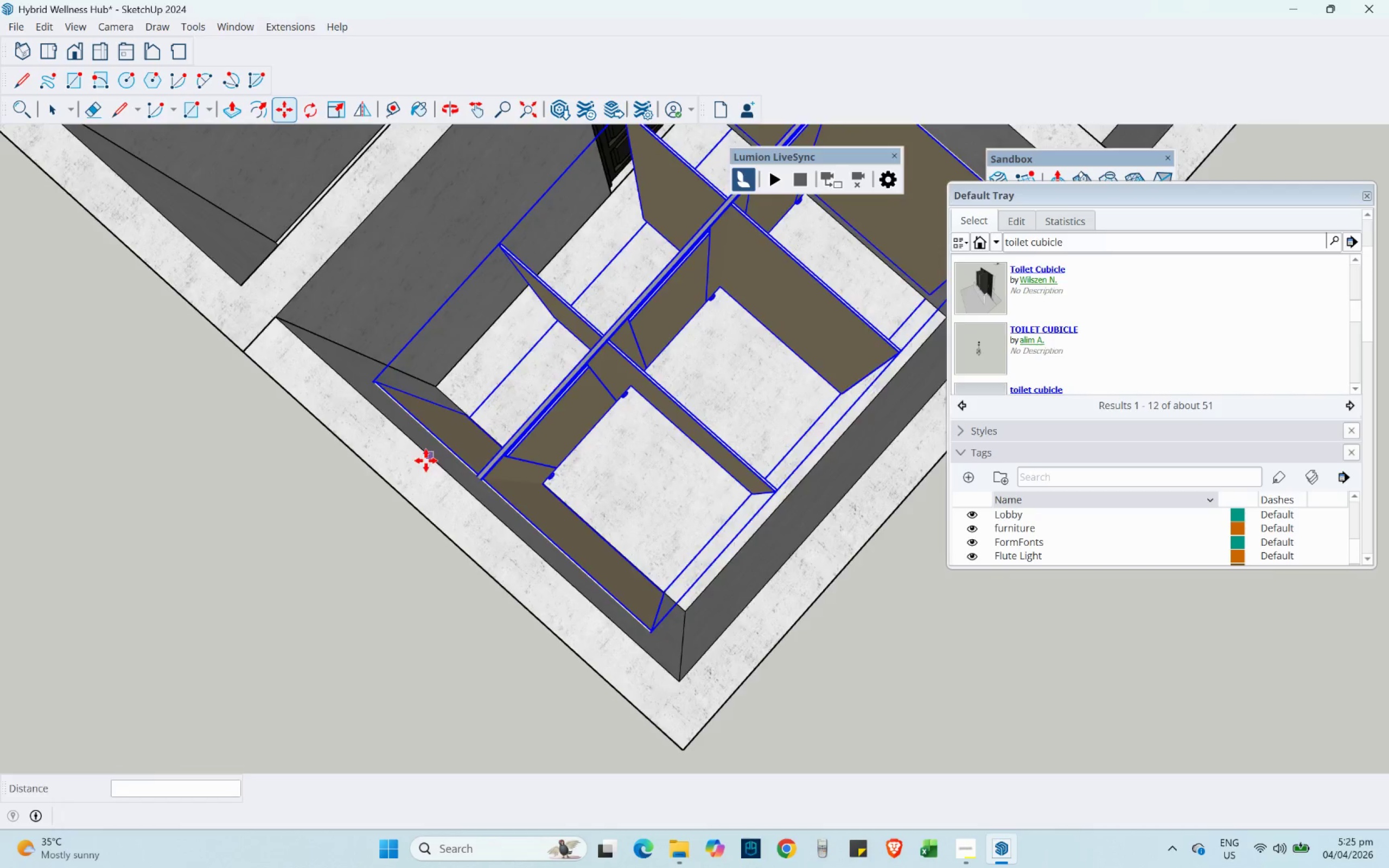 
key(Control+ControlLeft)
 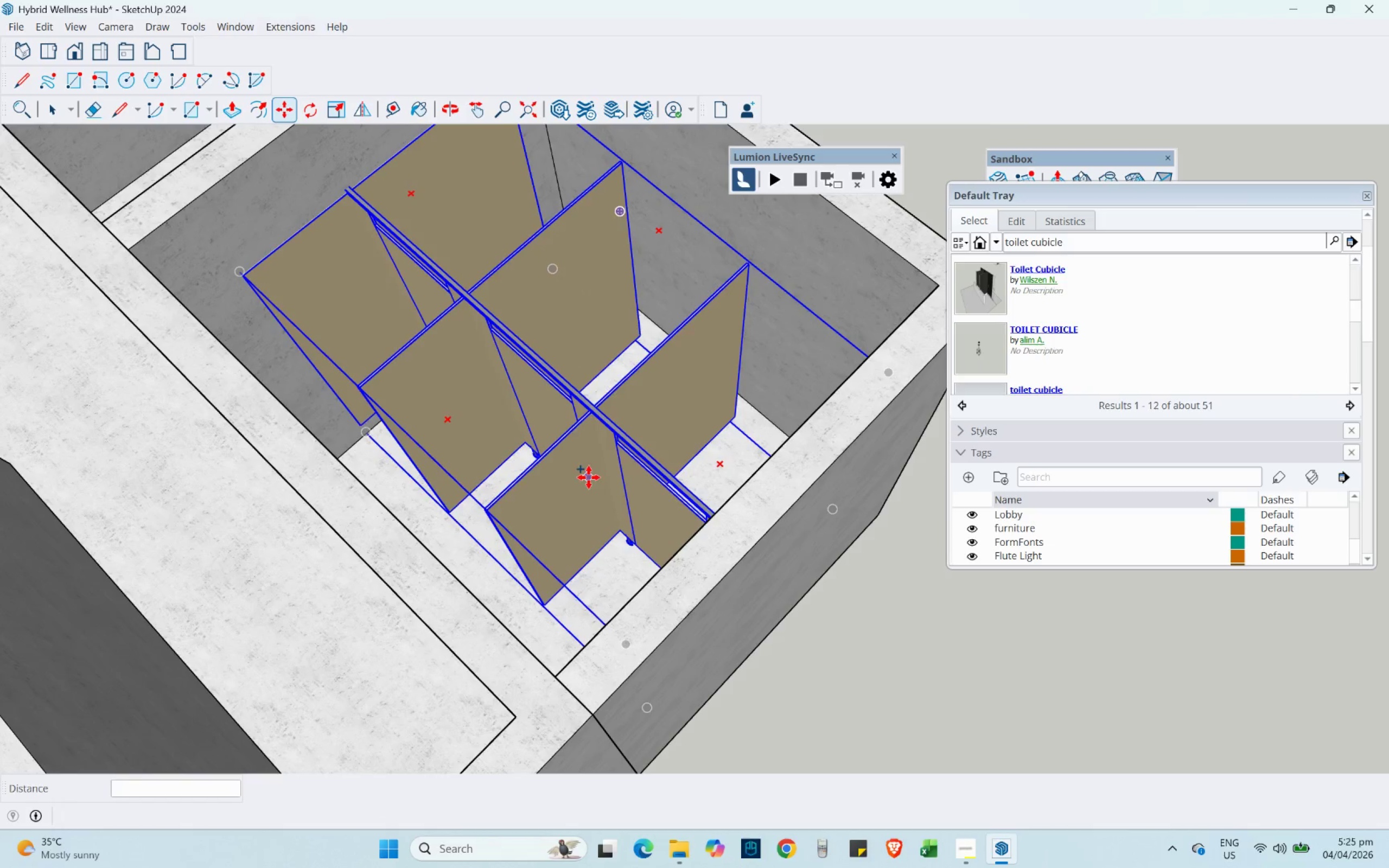 
scroll: coordinate [712, 397], scroll_direction: down, amount: 1.0
 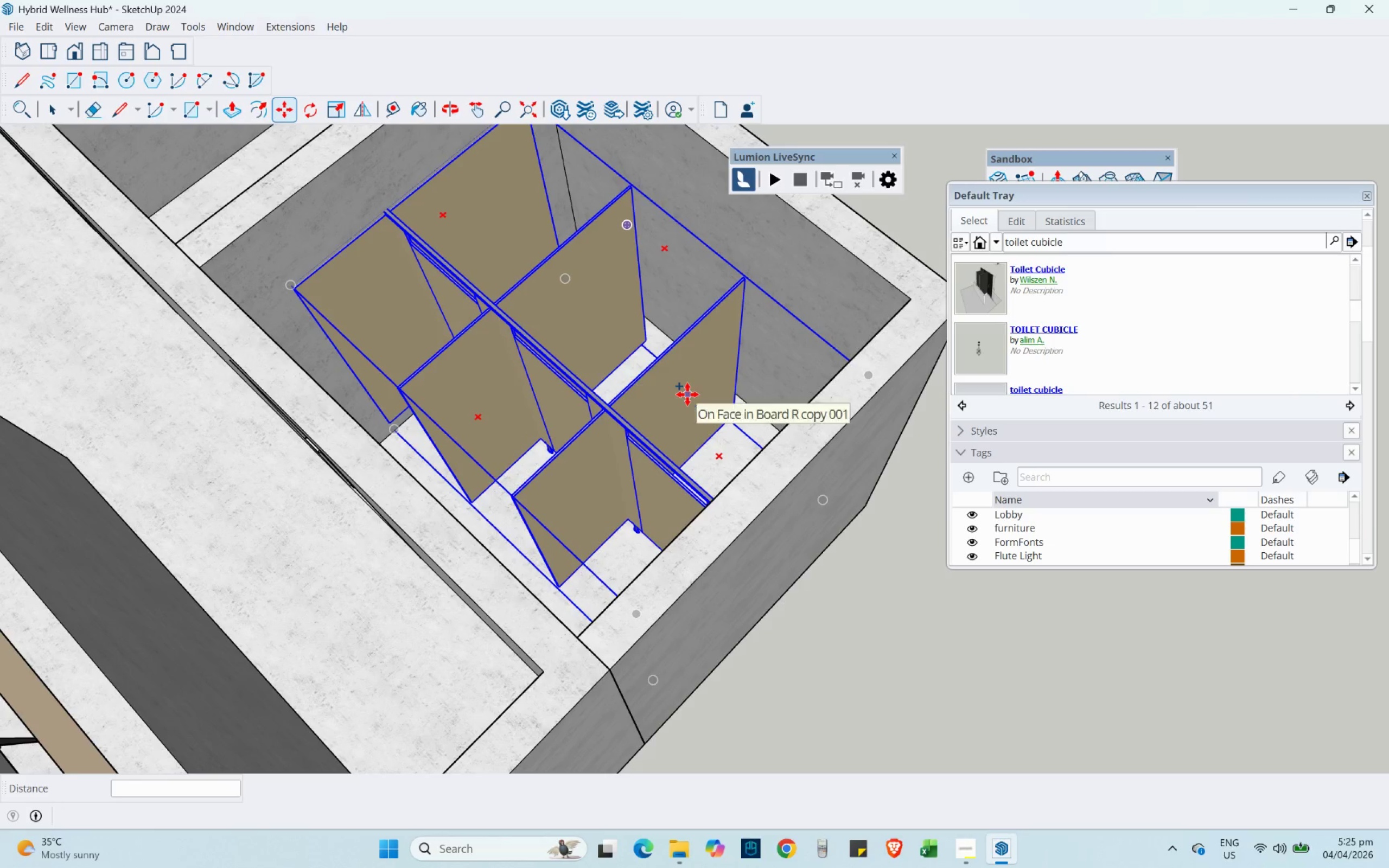 
hold_key(key=ControlLeft, duration=1.23)
 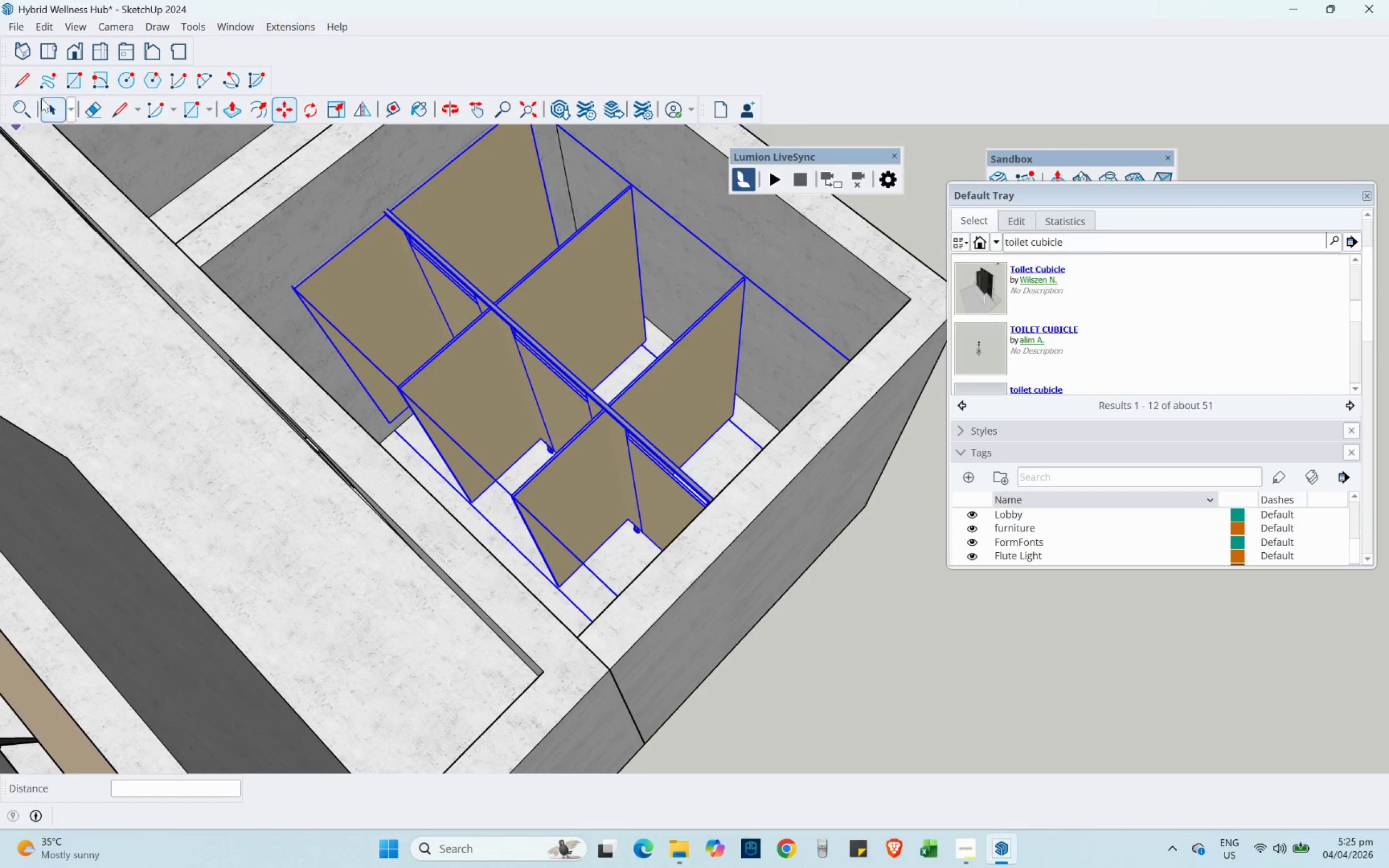 
key(Control+ControlLeft)
 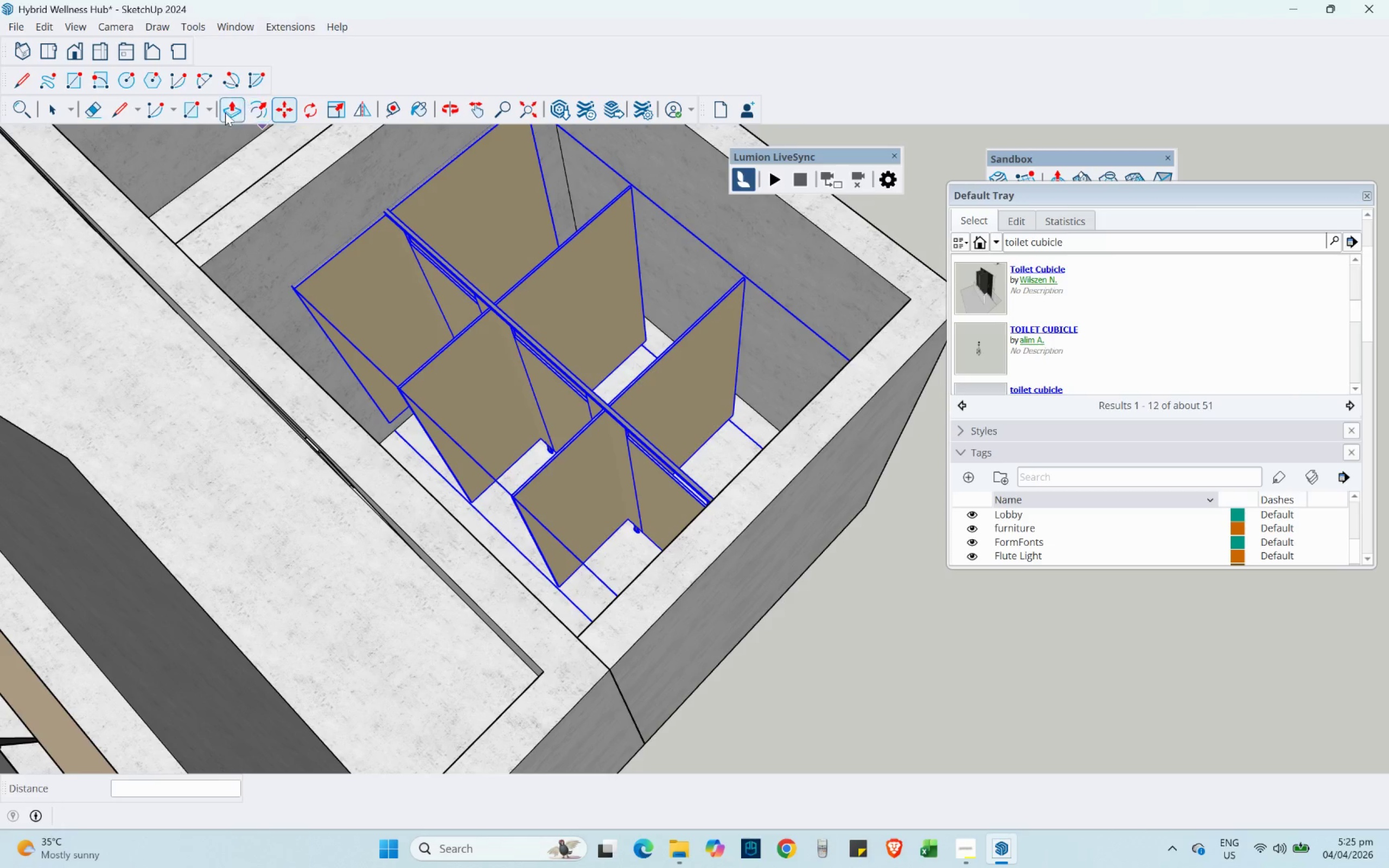 
key(Control+Z)
 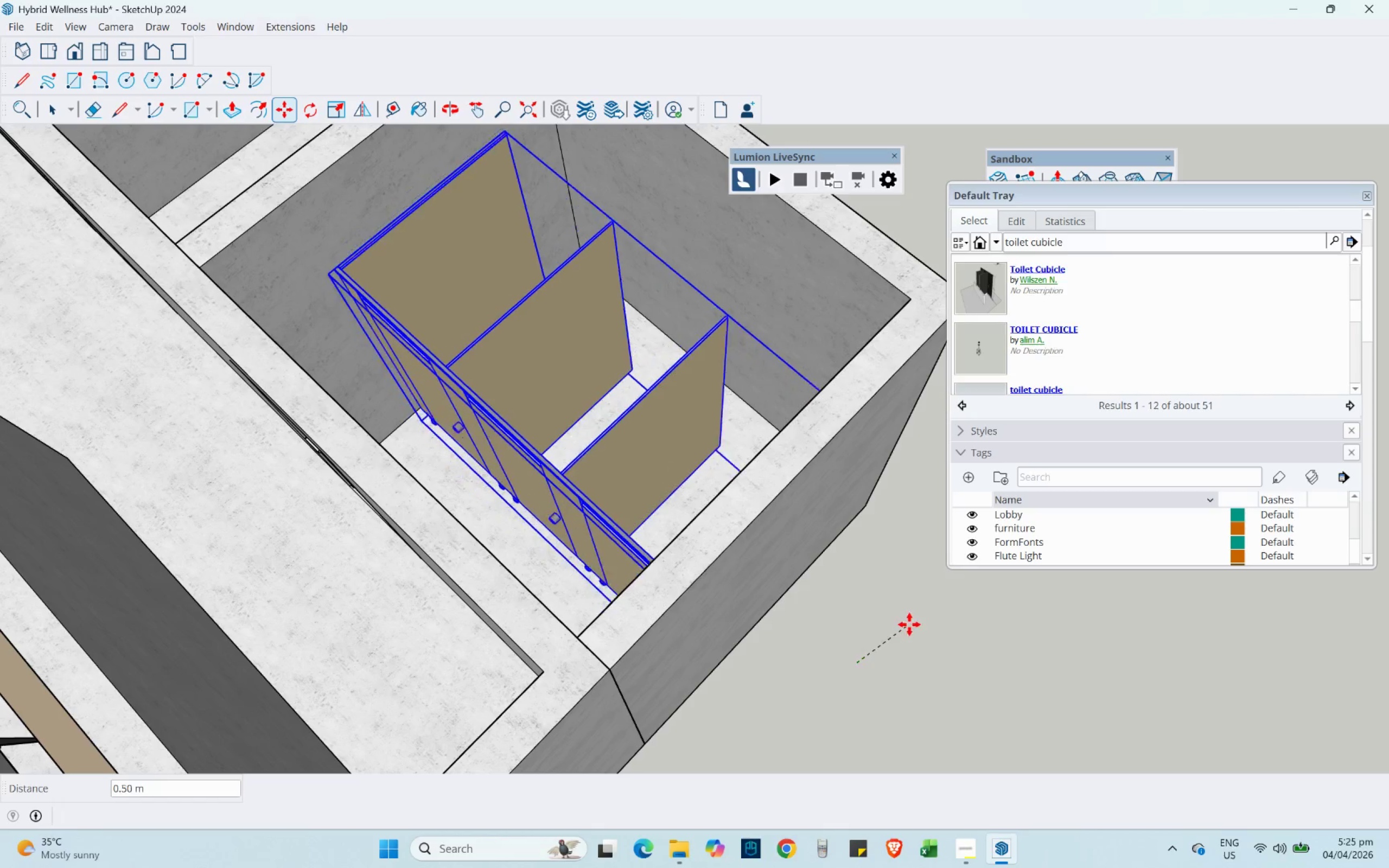 
left_click([910, 611])
 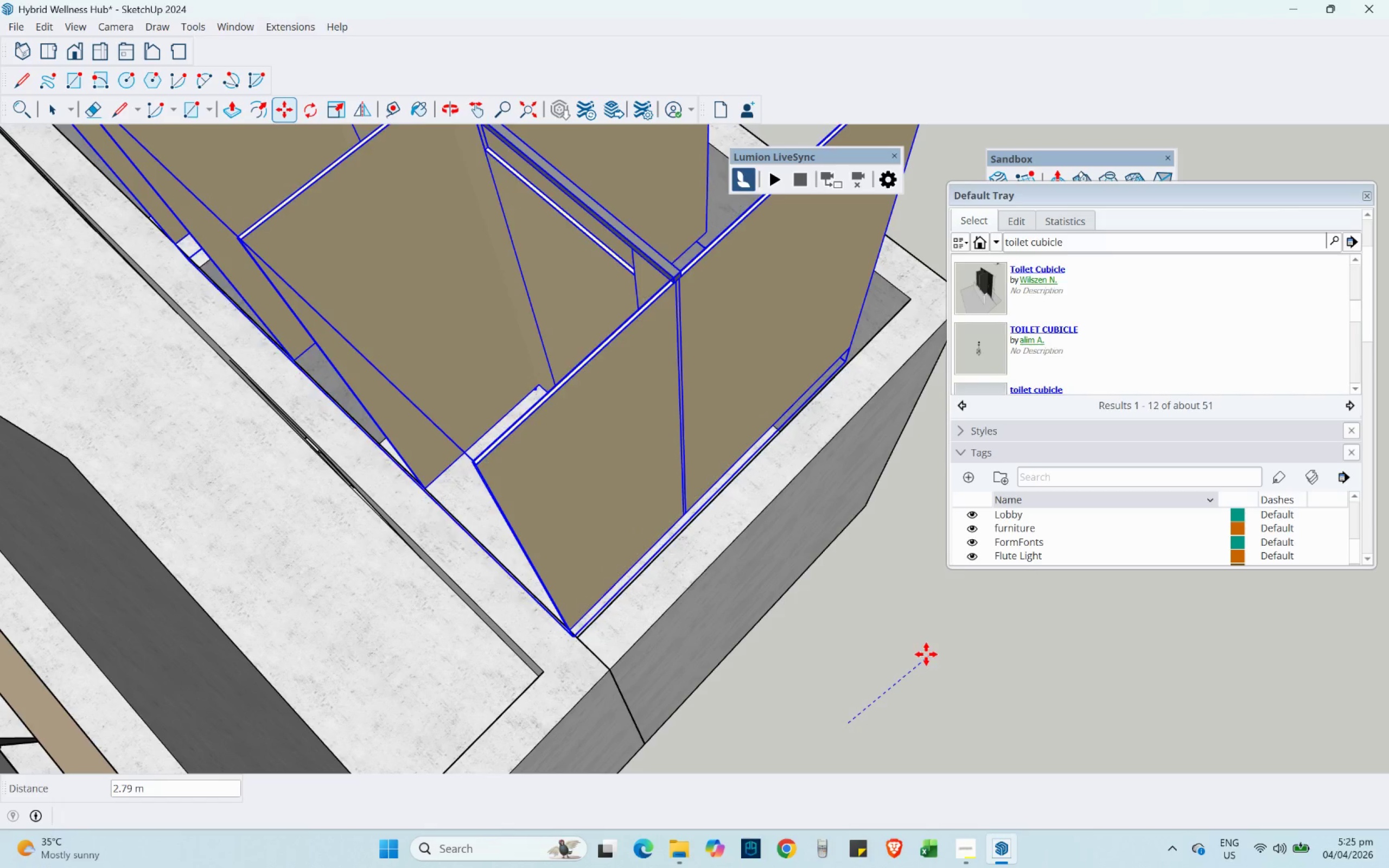 
left_click([882, 690])
 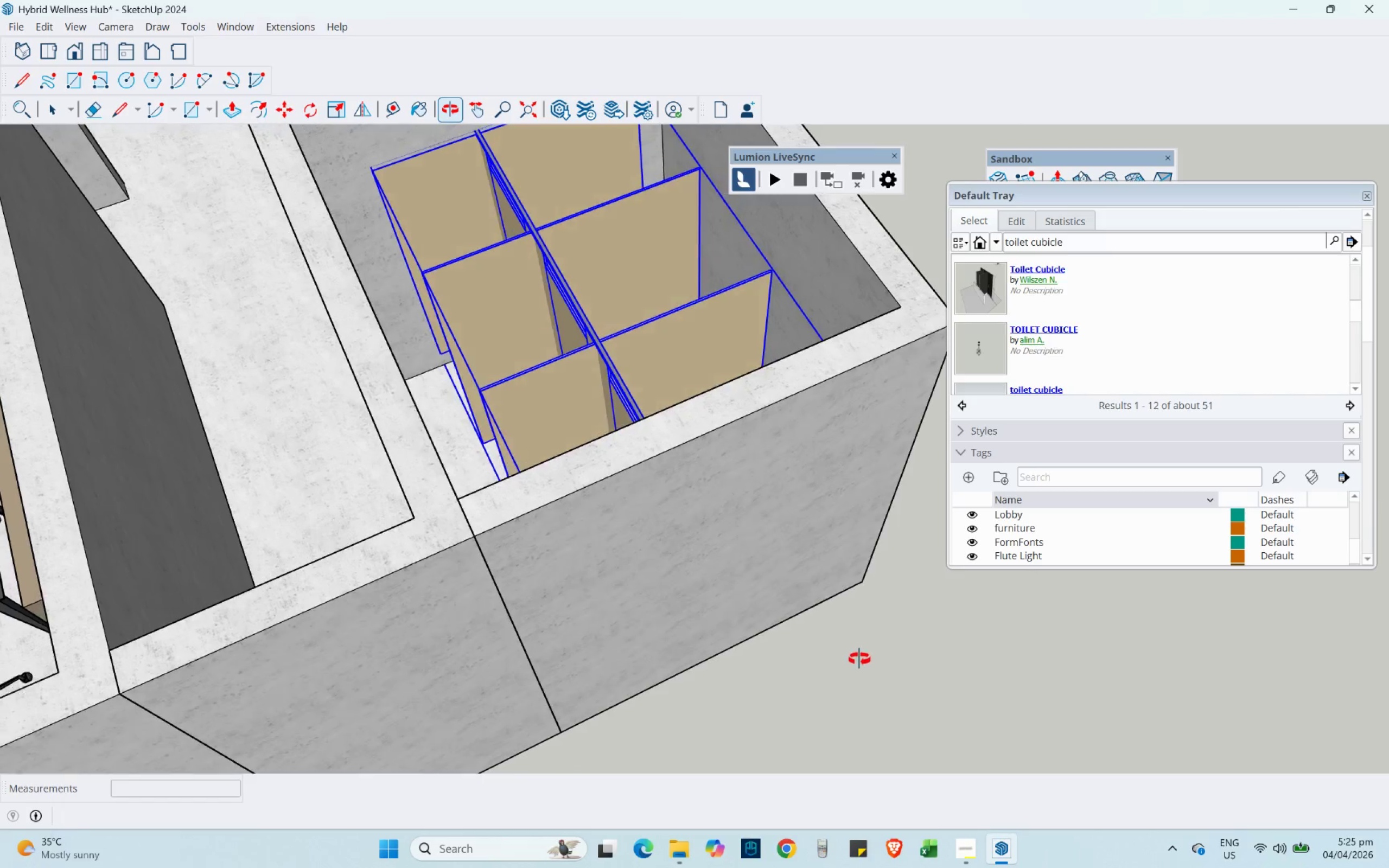 
scroll: coordinate [582, 267], scroll_direction: up, amount: 3.0
 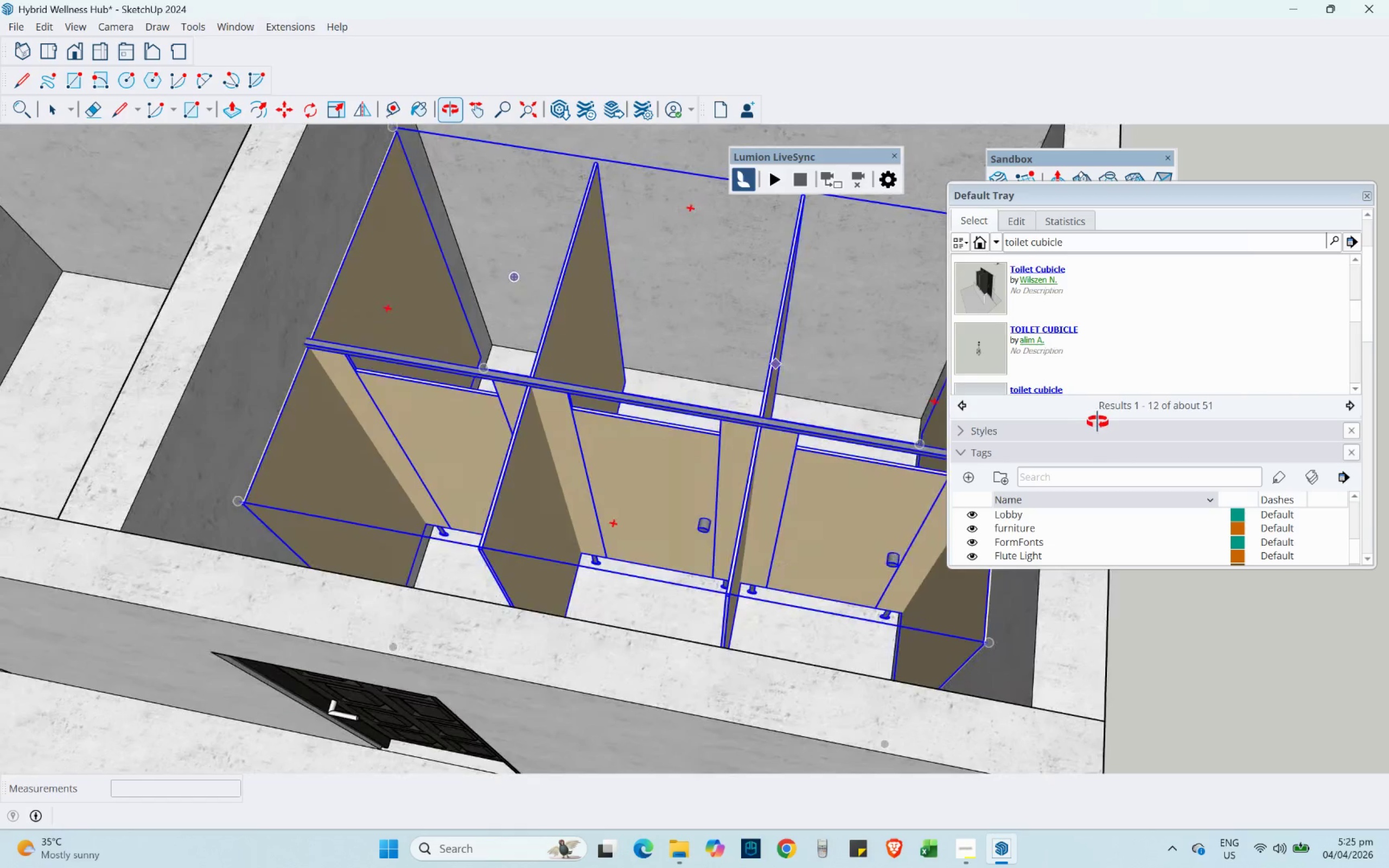 
key(Control+Z)
 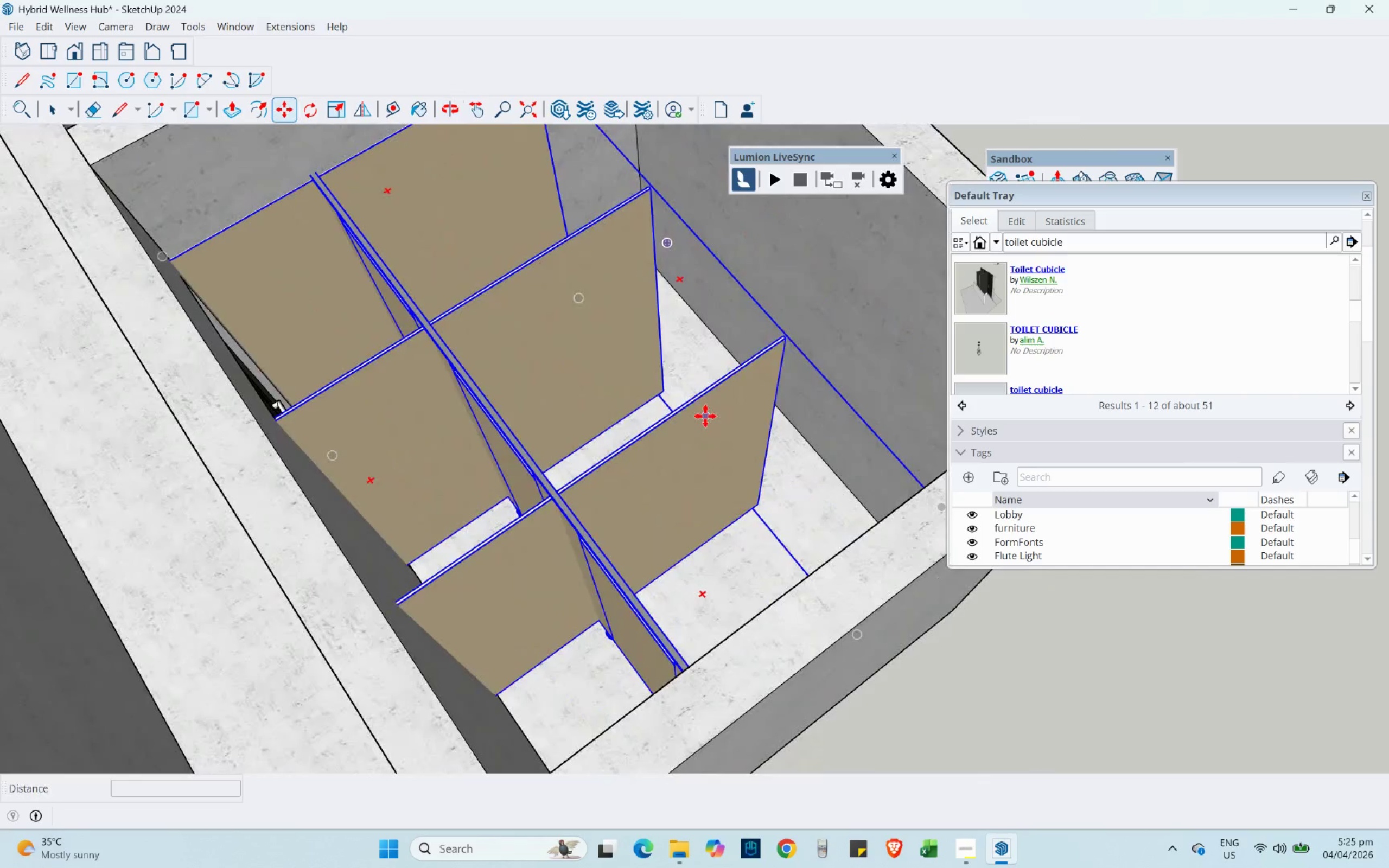 
key(Control+Z)
 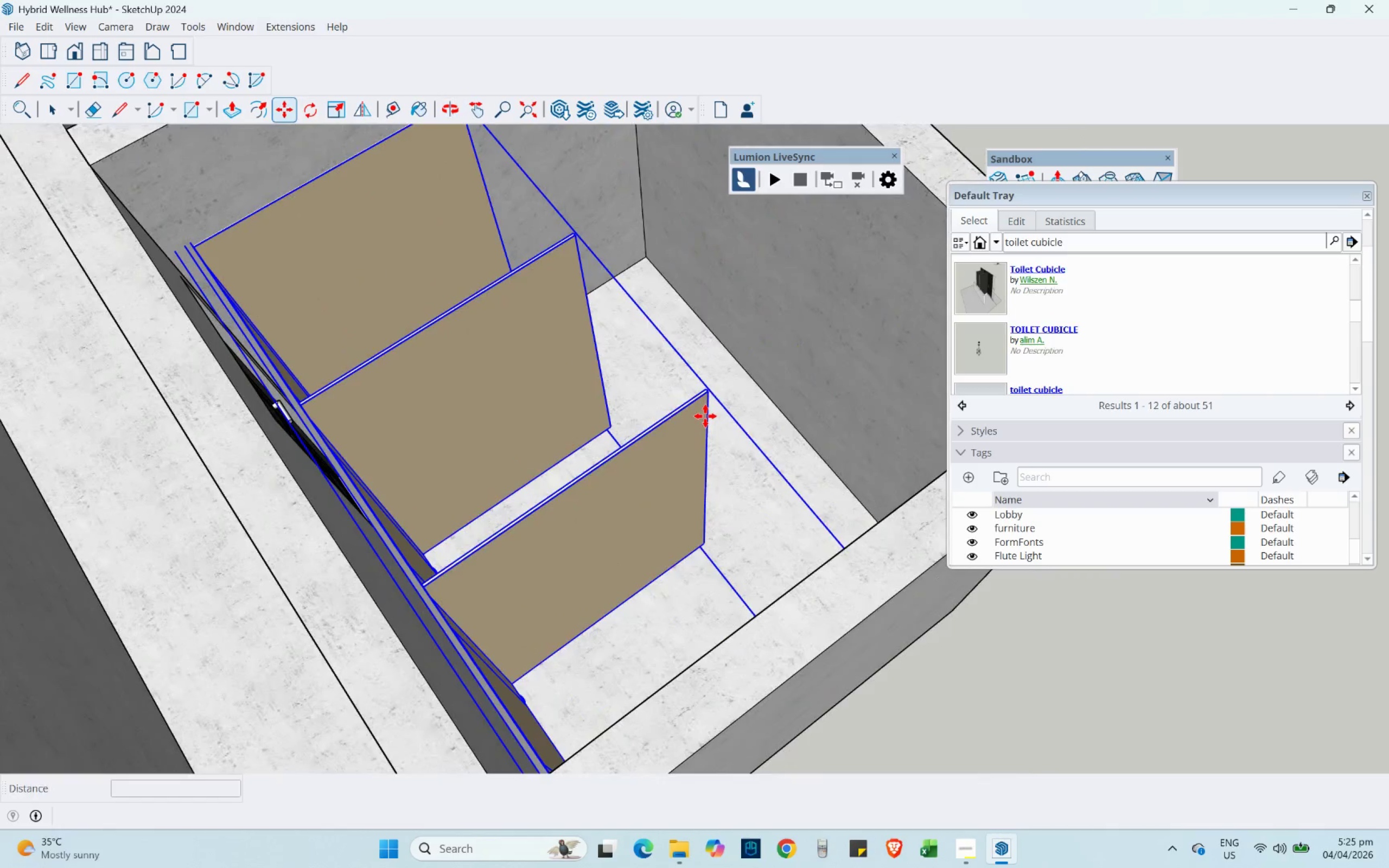 
key(Control+Z)
 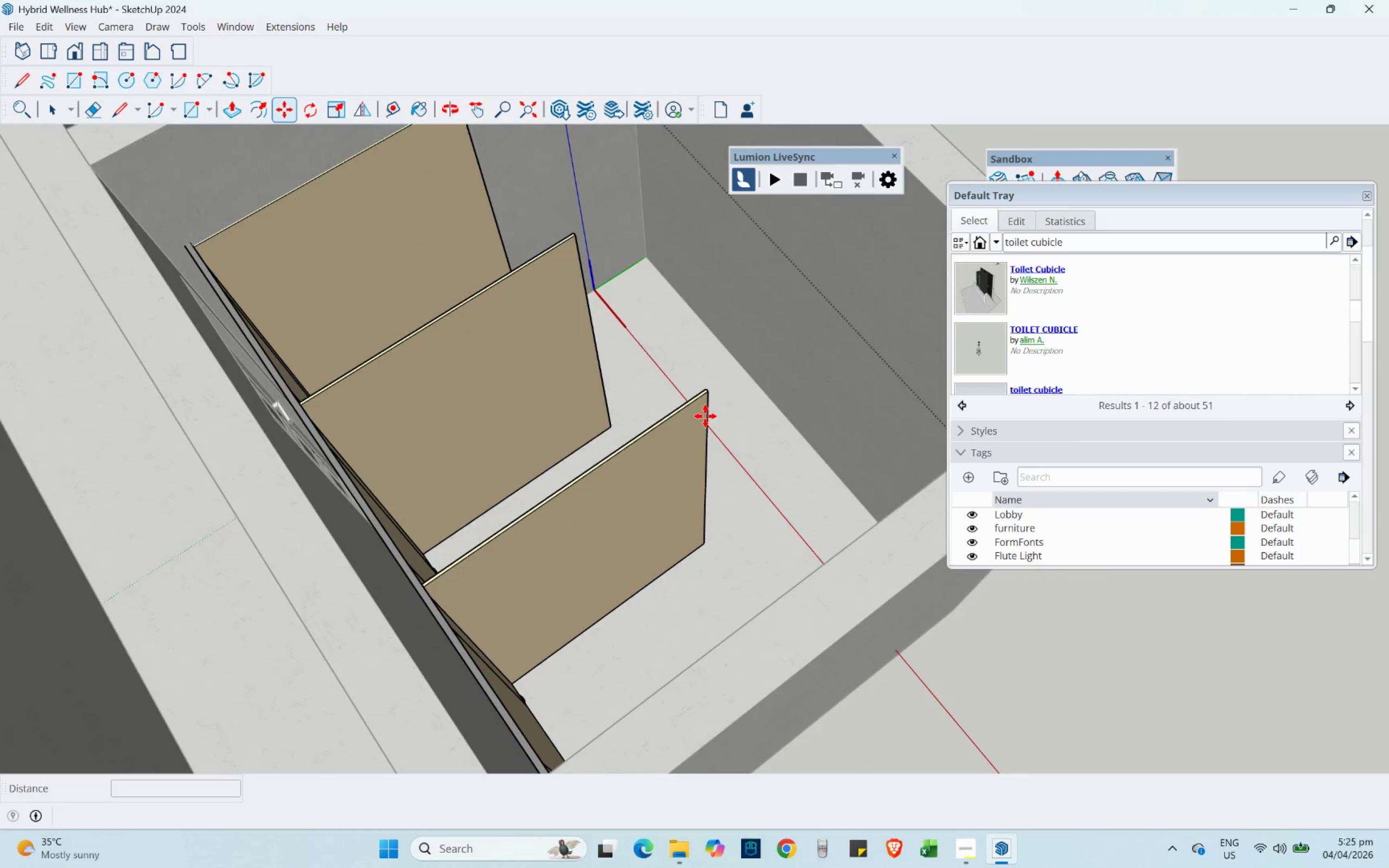 
key(Control+Z)
 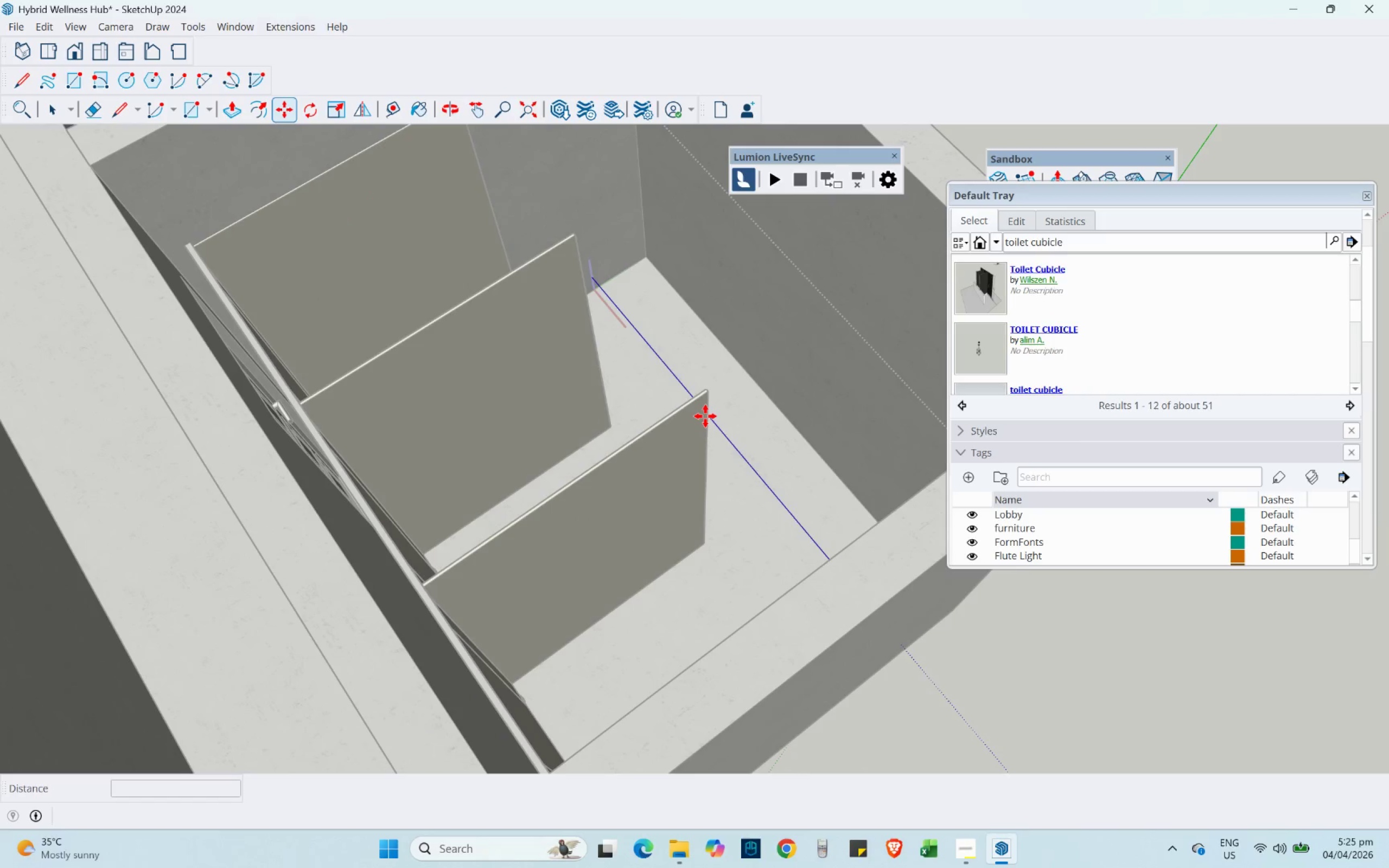 
key(Control+Z)
 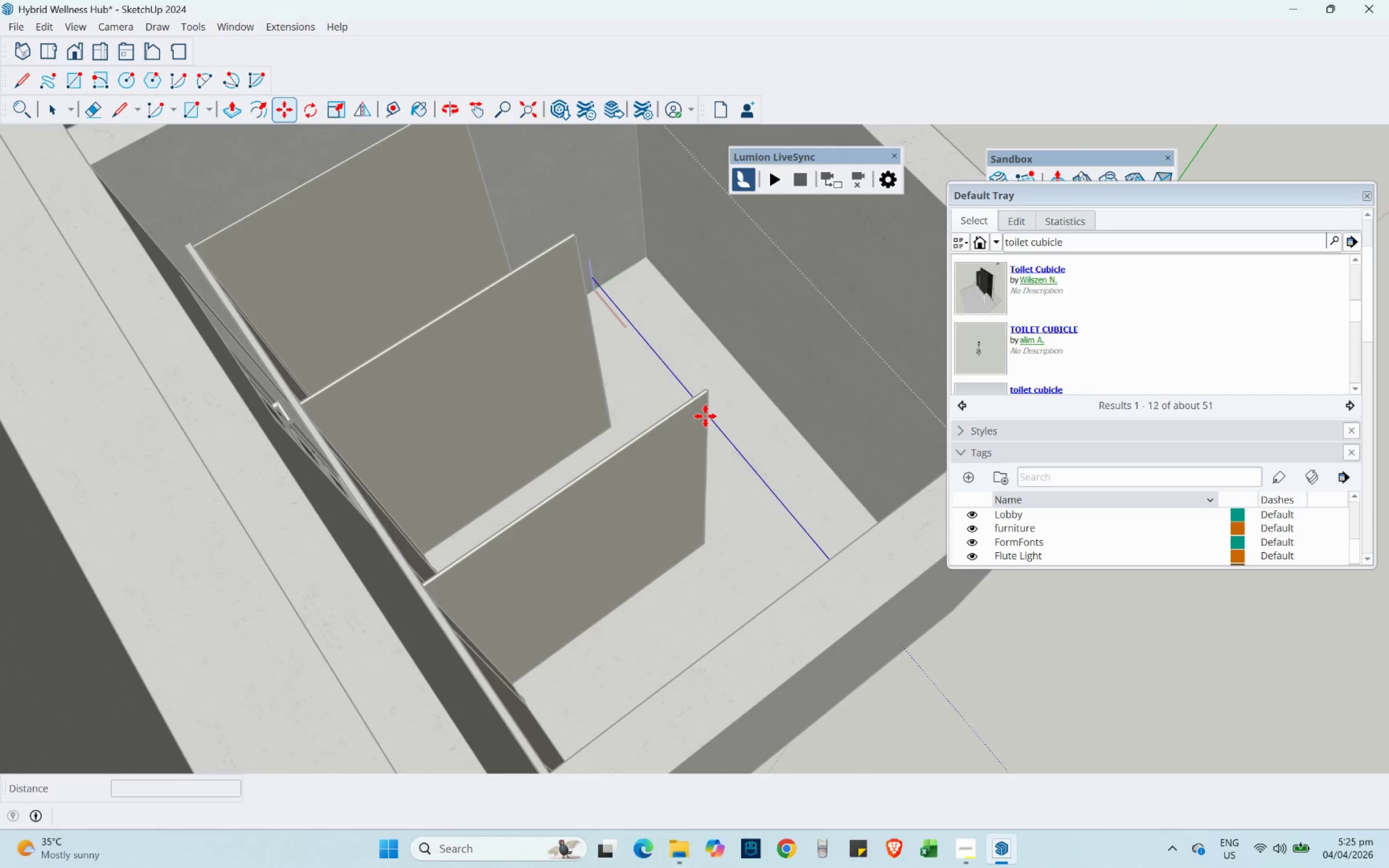 
key(Control+Z)
 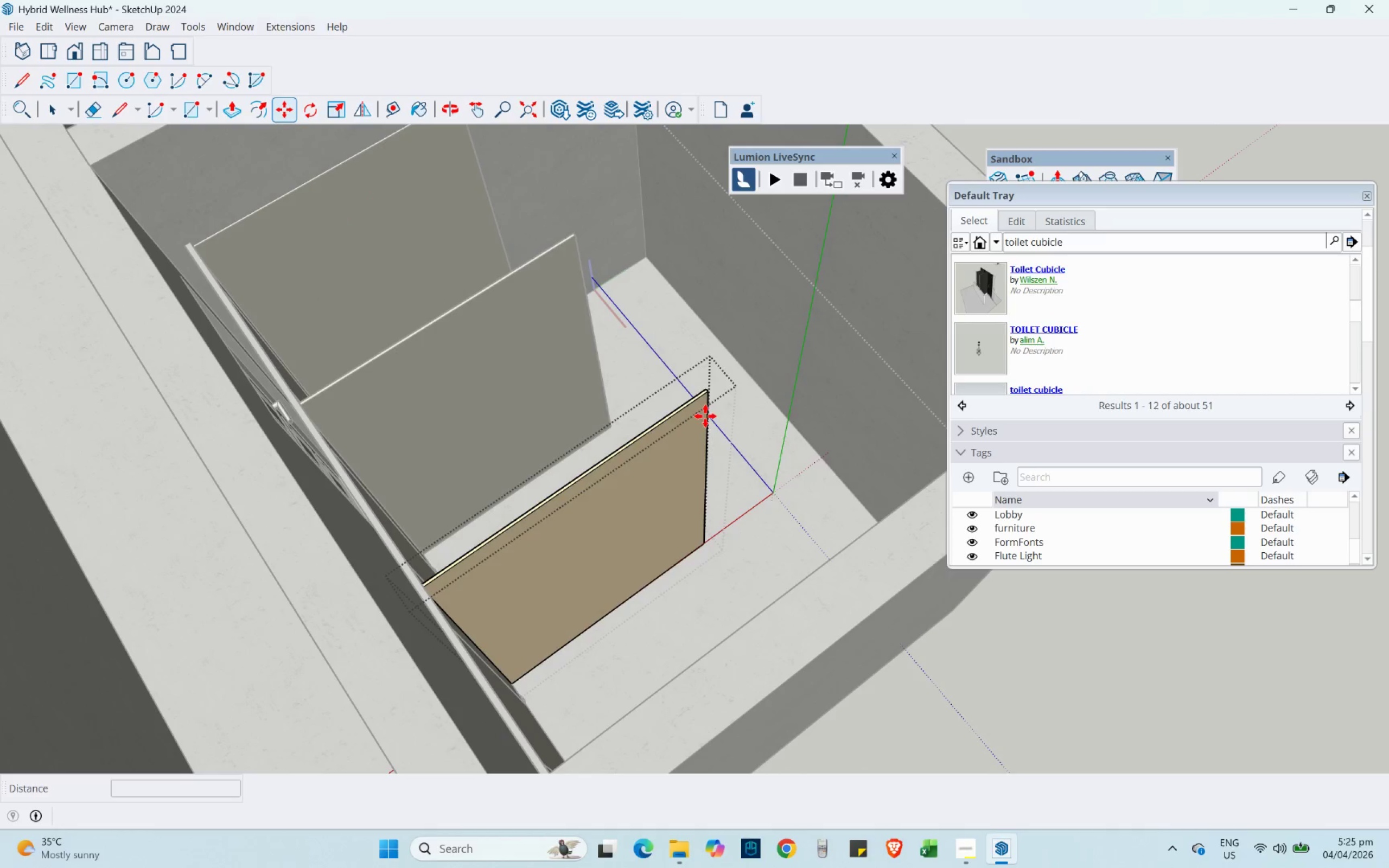 
key(Control+Z)
 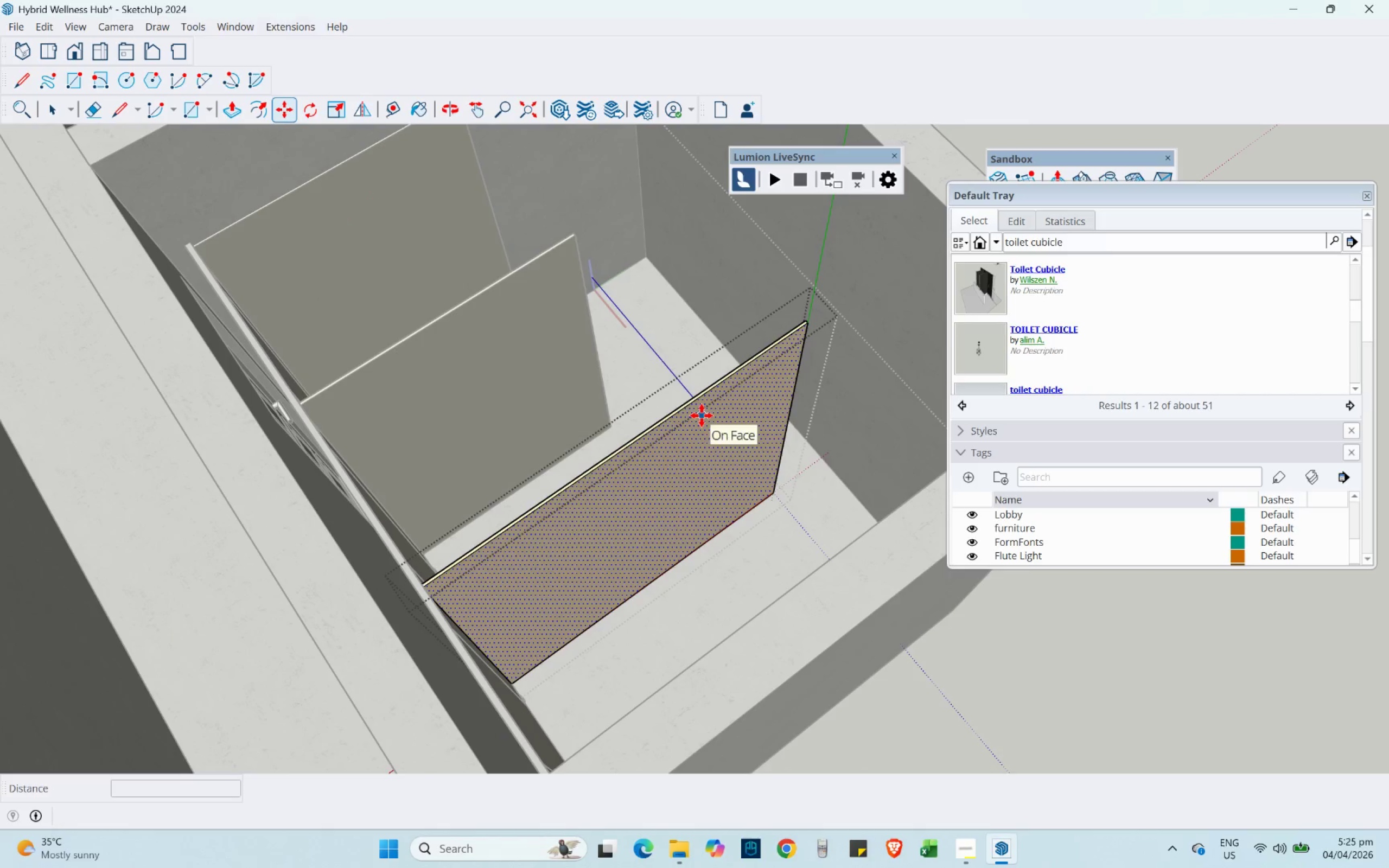 
key(Space)
 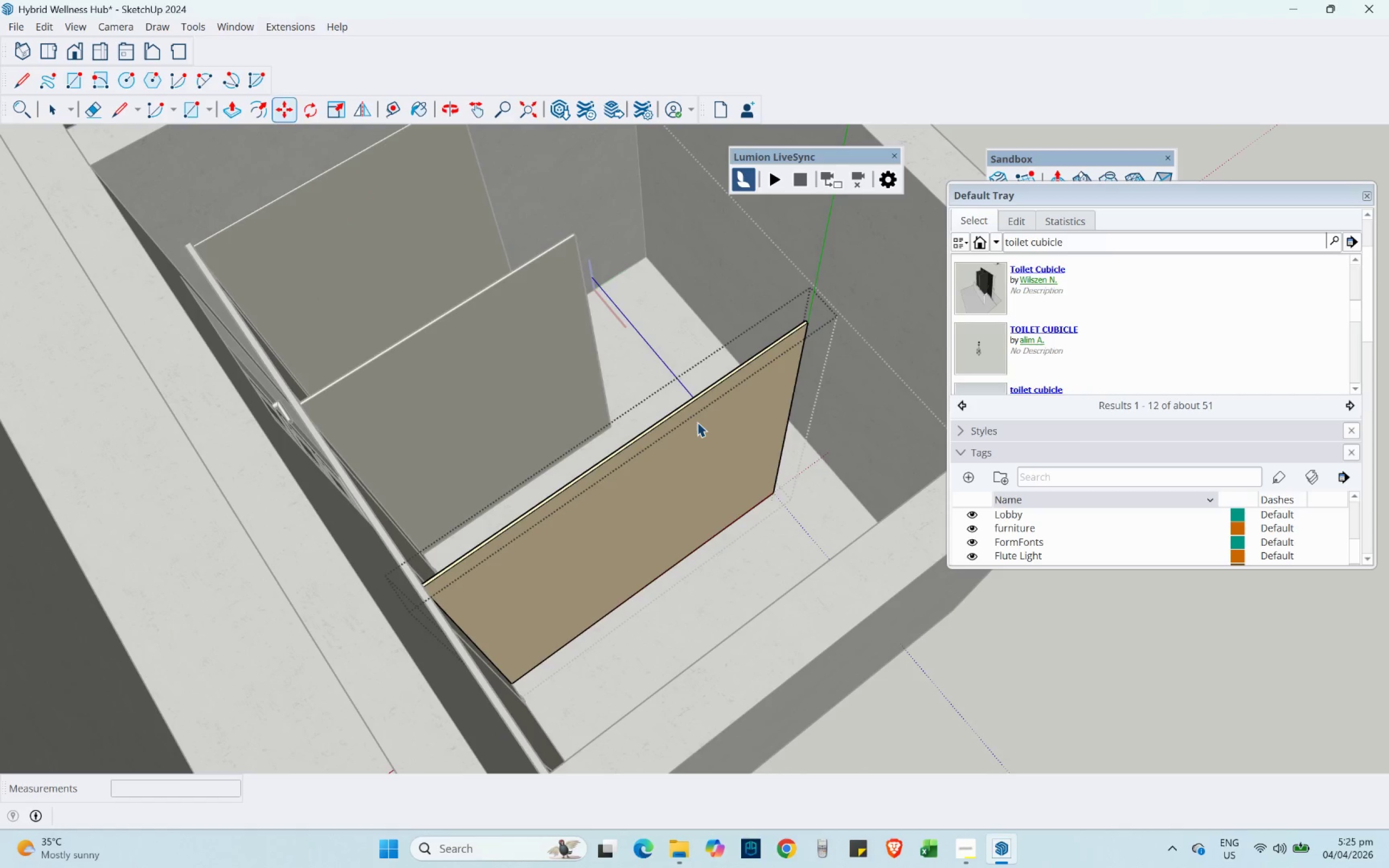 
key(Escape)
 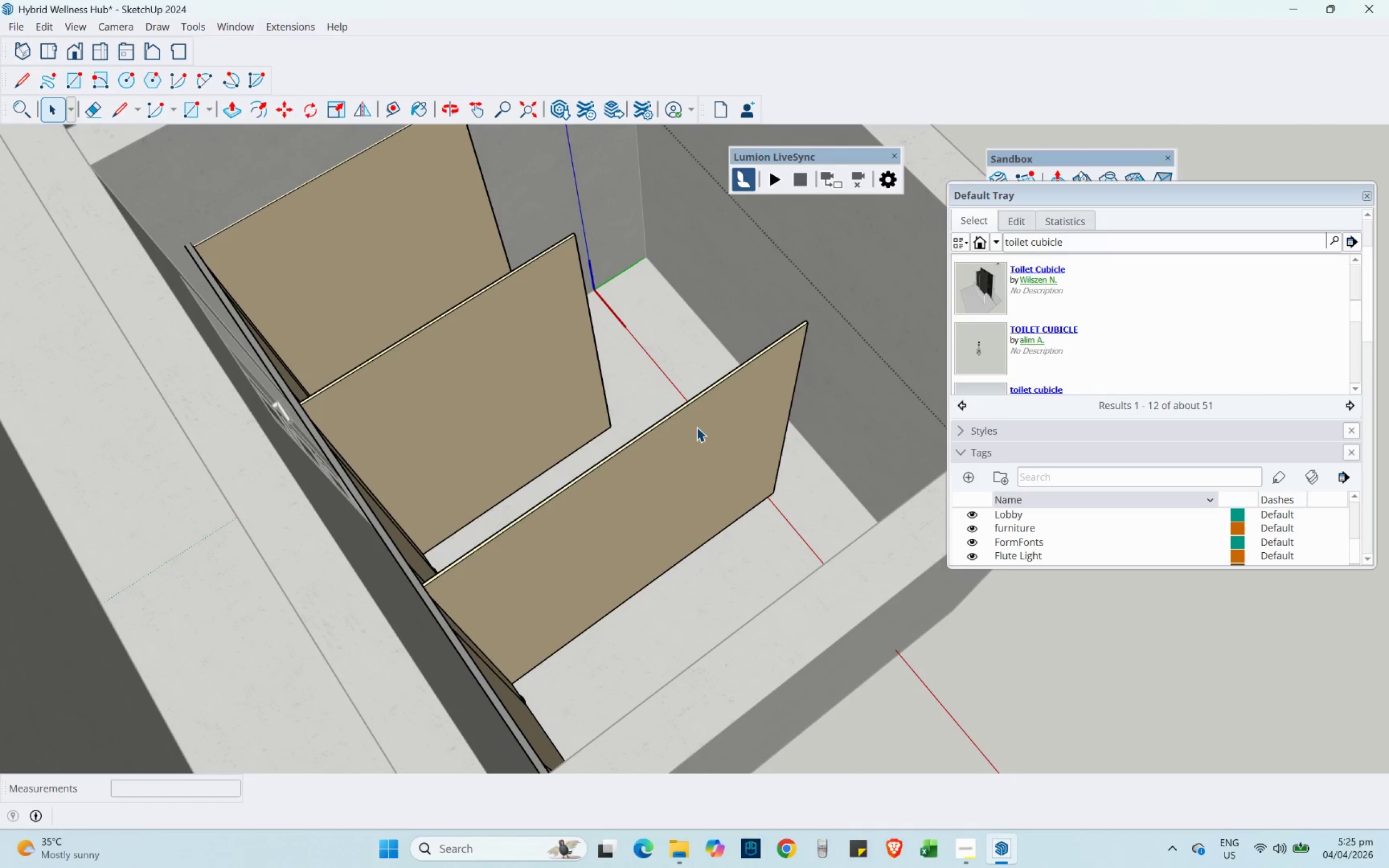 
left_click([696, 429])
 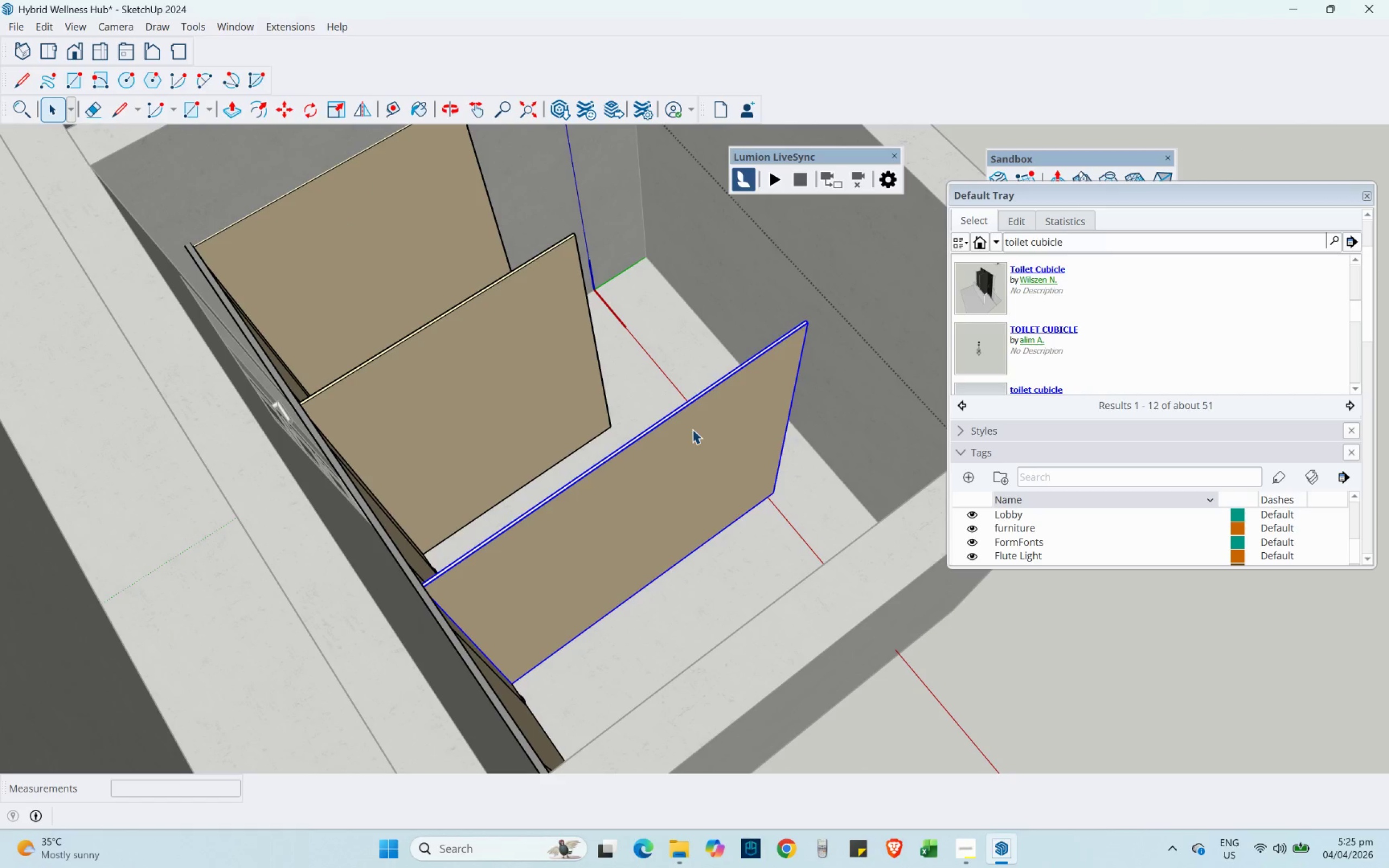 
key(Escape)
 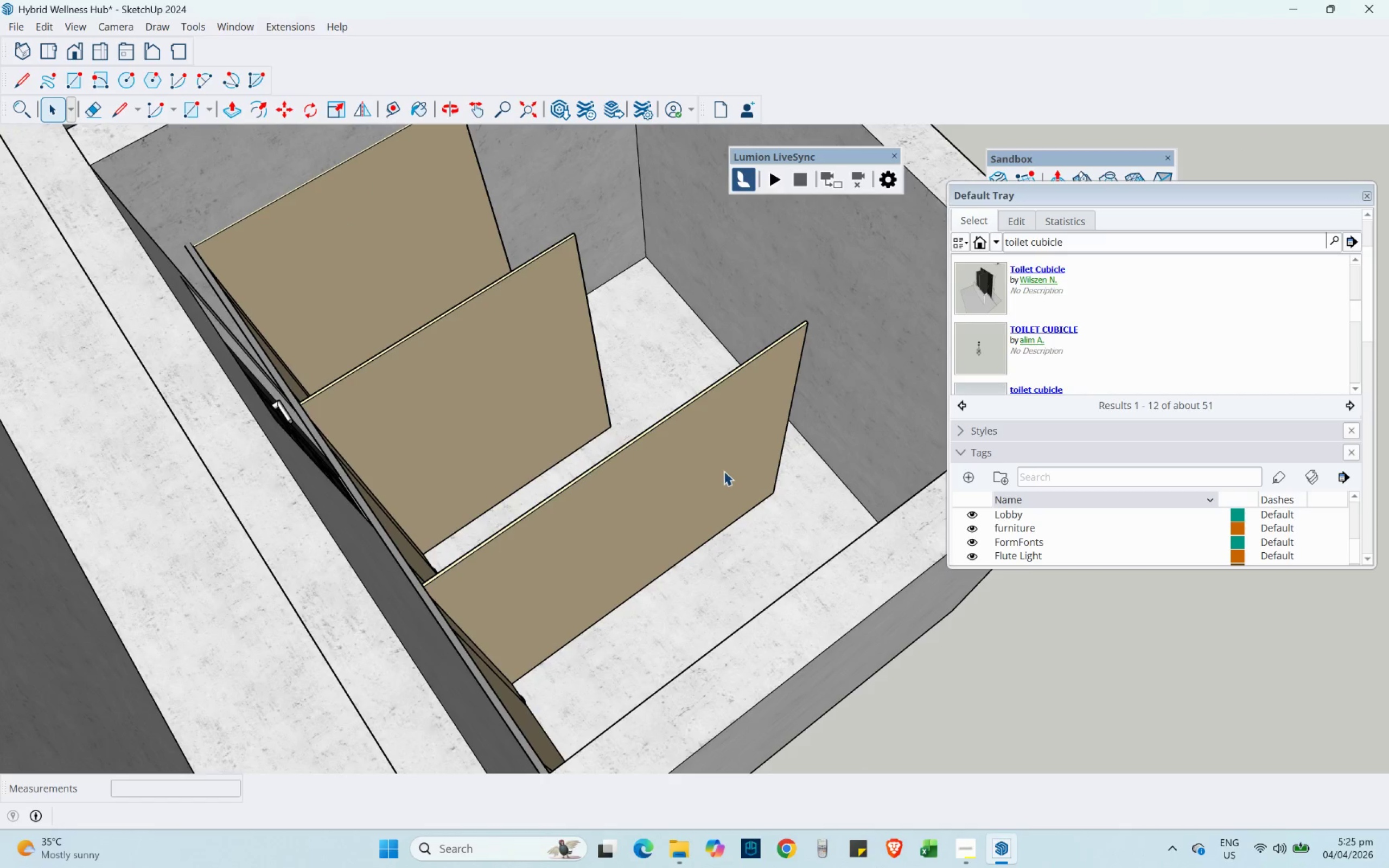 
left_click([703, 459])
 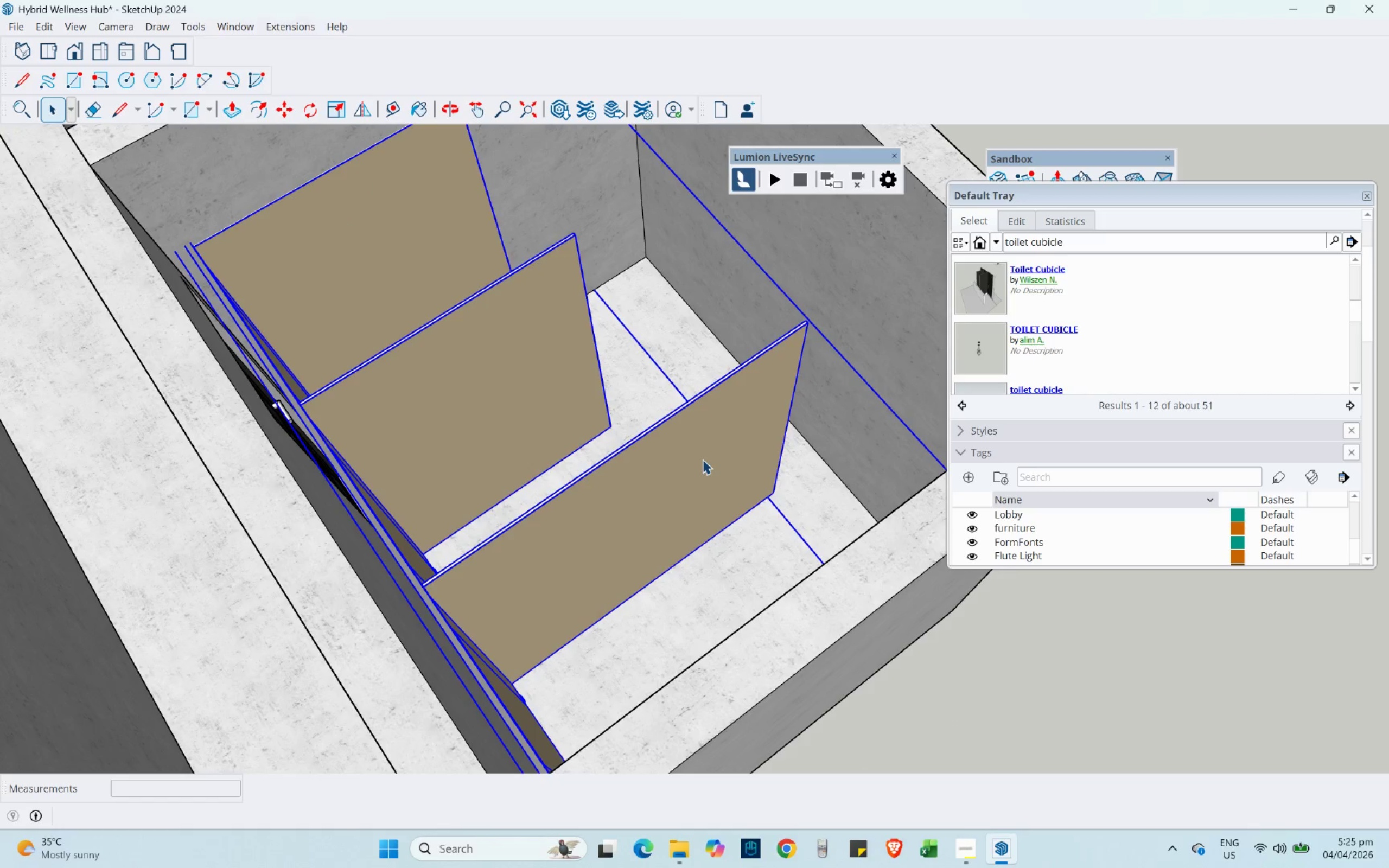 
key(Delete)
 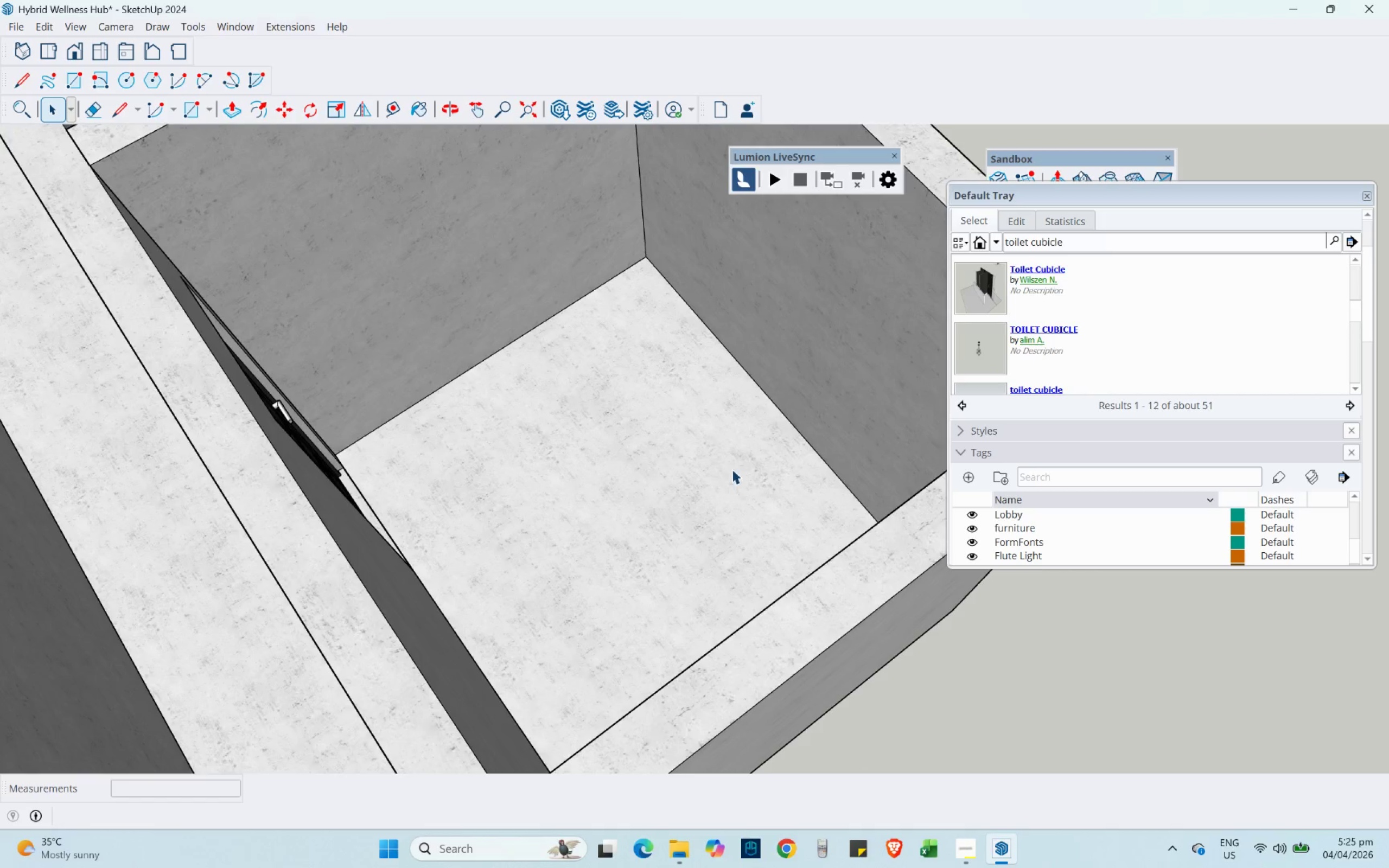 
scroll: coordinate [1001, 334], scroll_direction: down, amount: 10.0
 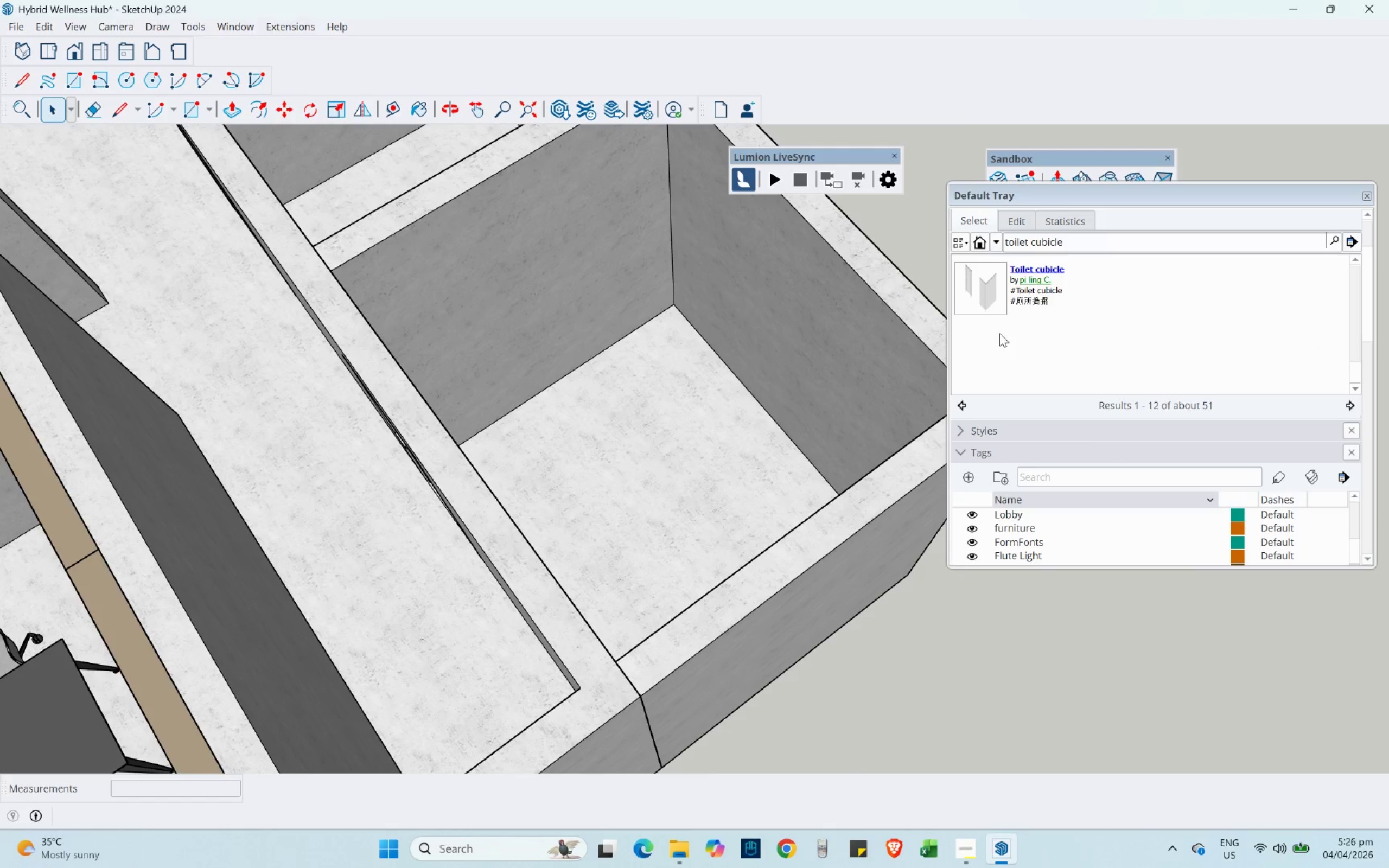 
scroll: coordinate [999, 333], scroll_direction: up, amount: 2.0
 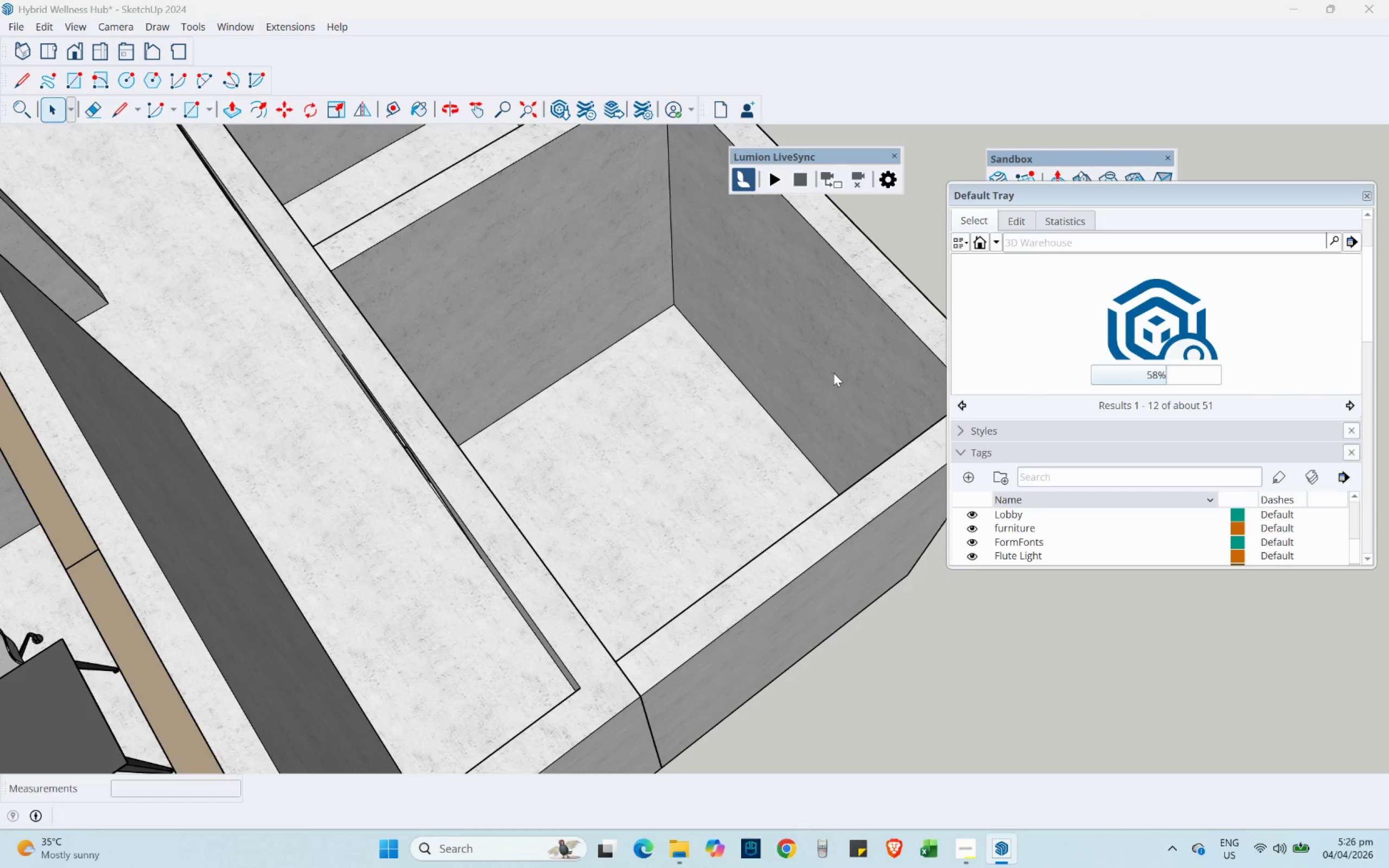 
wait(7.79)
 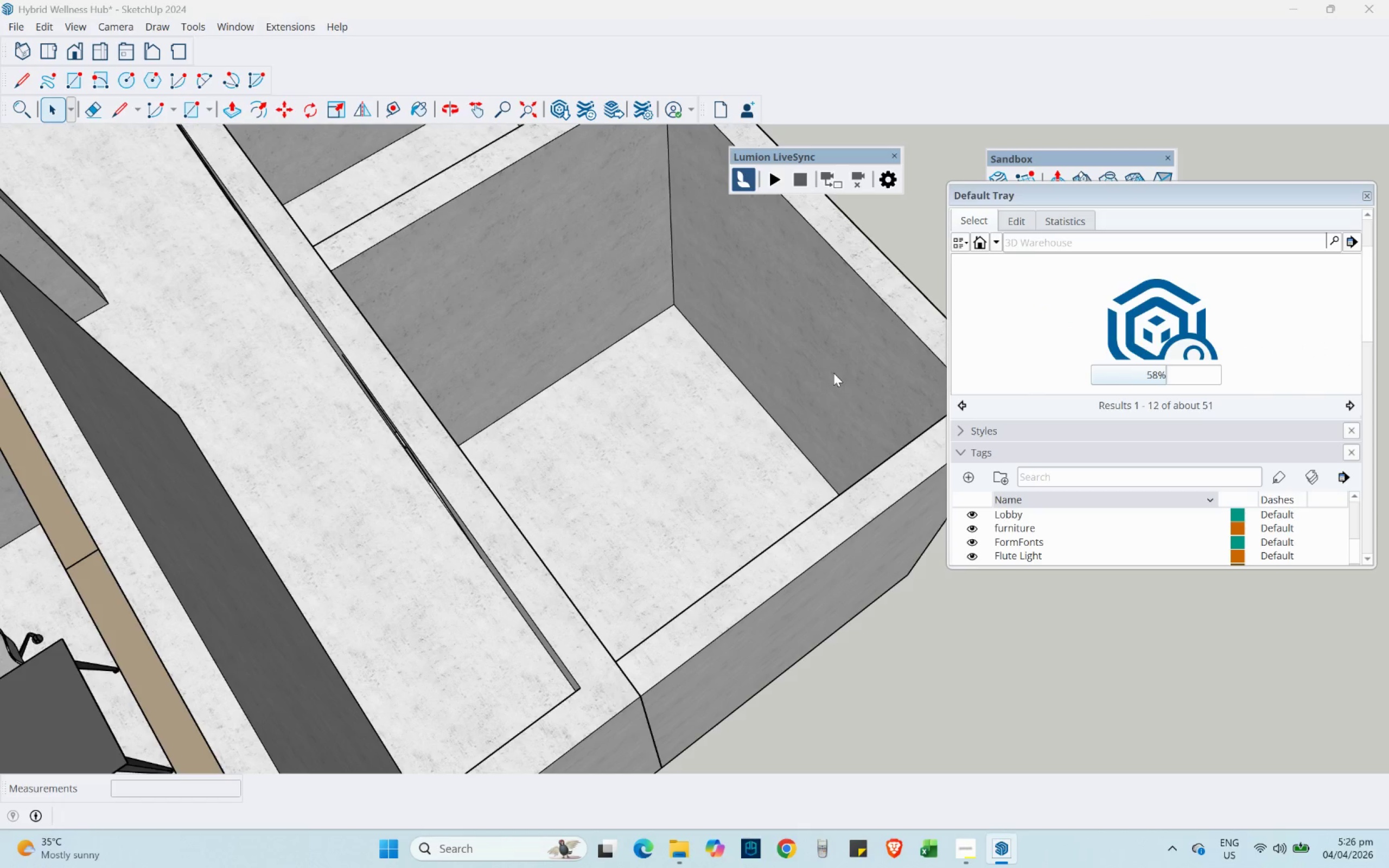 
scroll: coordinate [1125, 318], scroll_direction: down, amount: 3.0
 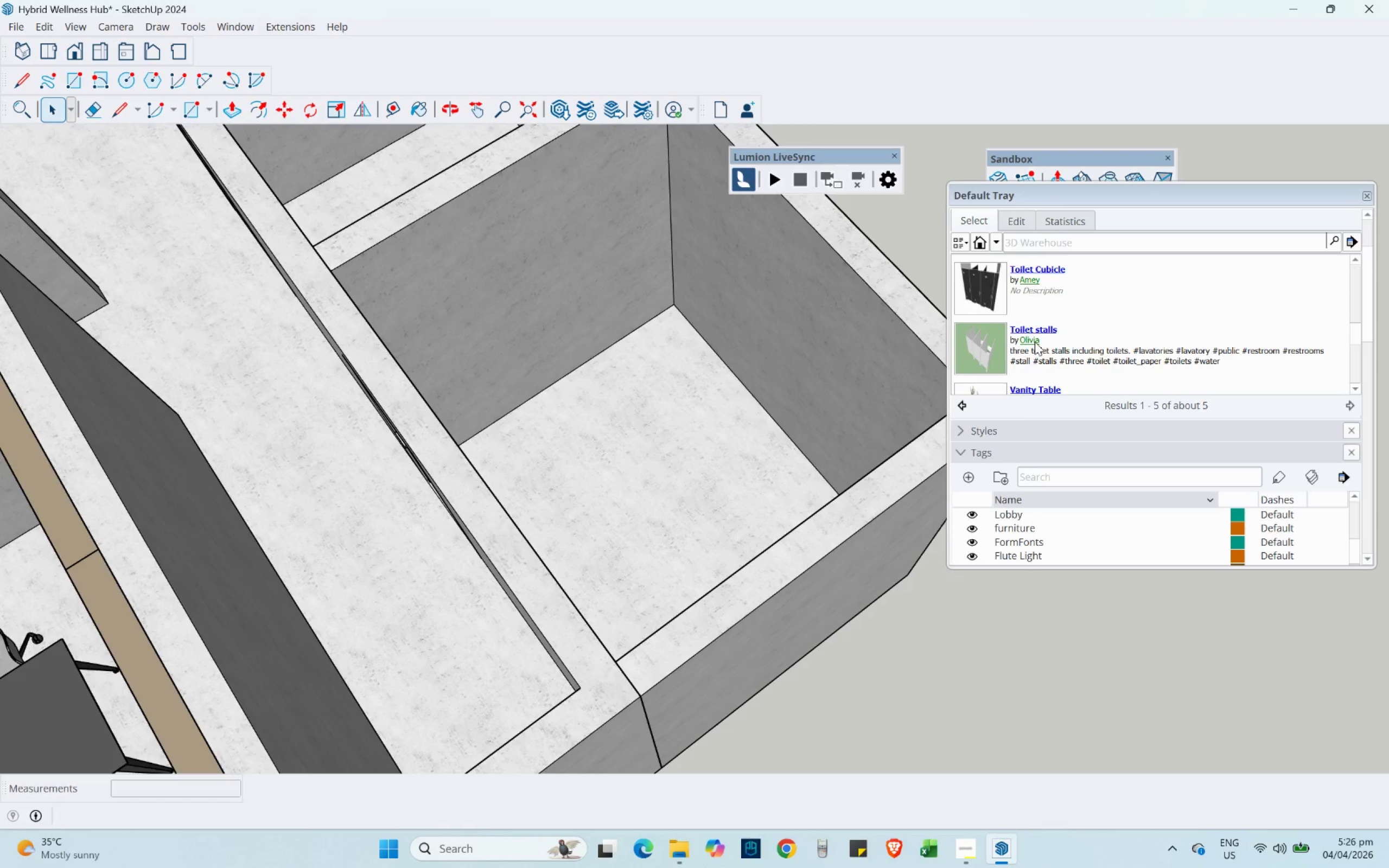 
scroll: coordinate [1035, 342], scroll_direction: up, amount: 2.0
 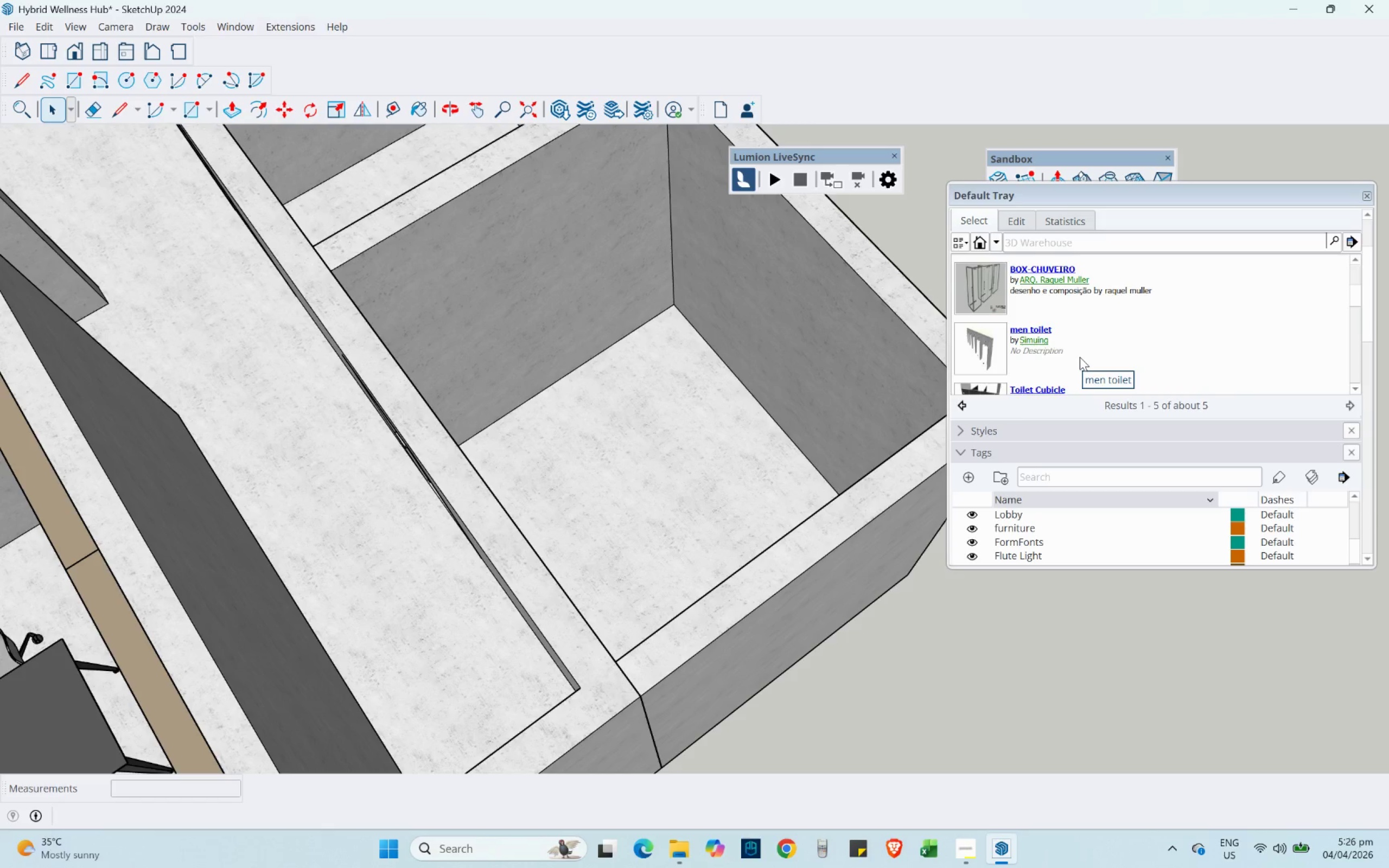 
scroll: coordinate [1074, 356], scroll_direction: down, amount: 2.0
 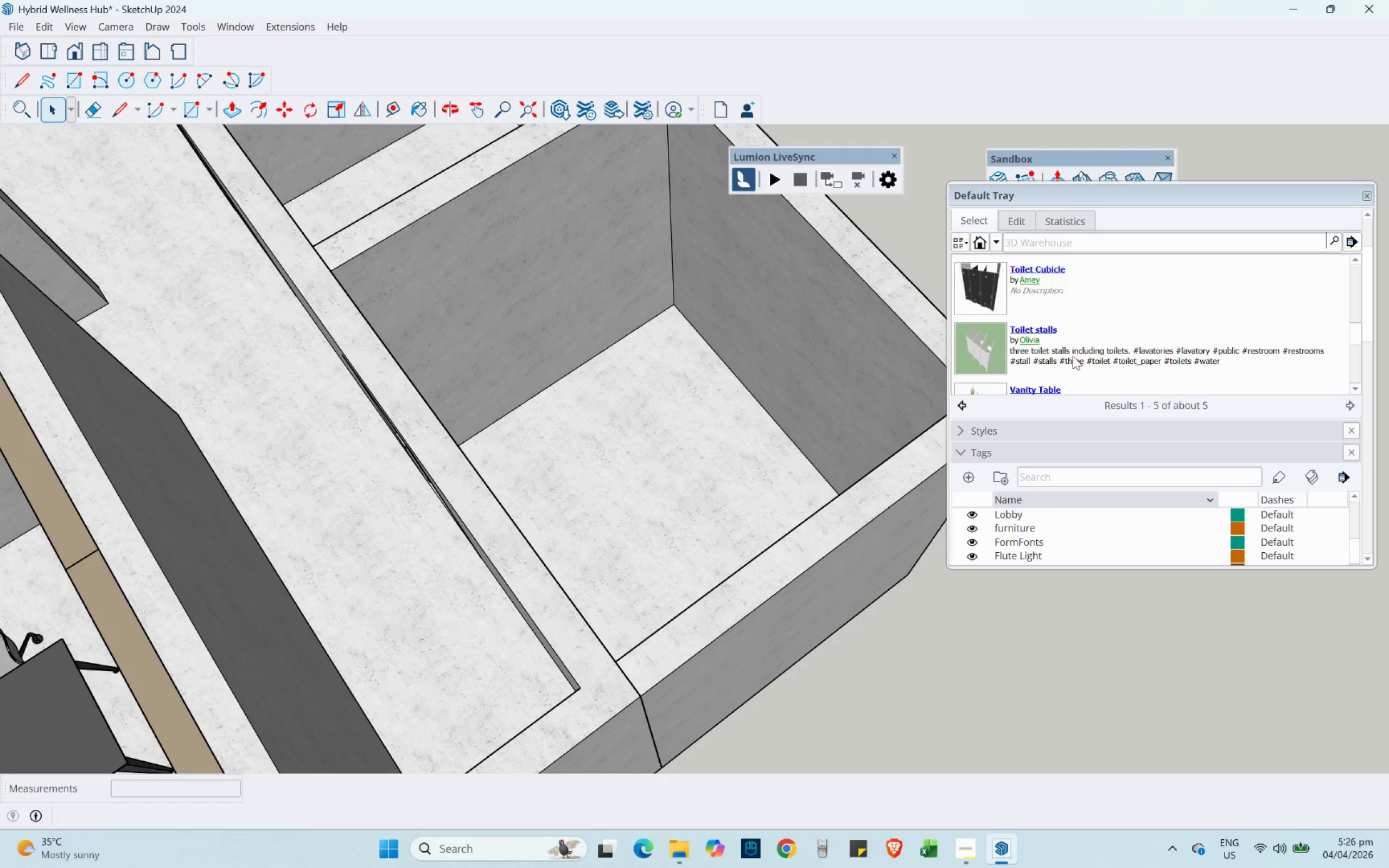 
scroll: coordinate [1061, 355], scroll_direction: up, amount: 4.0
 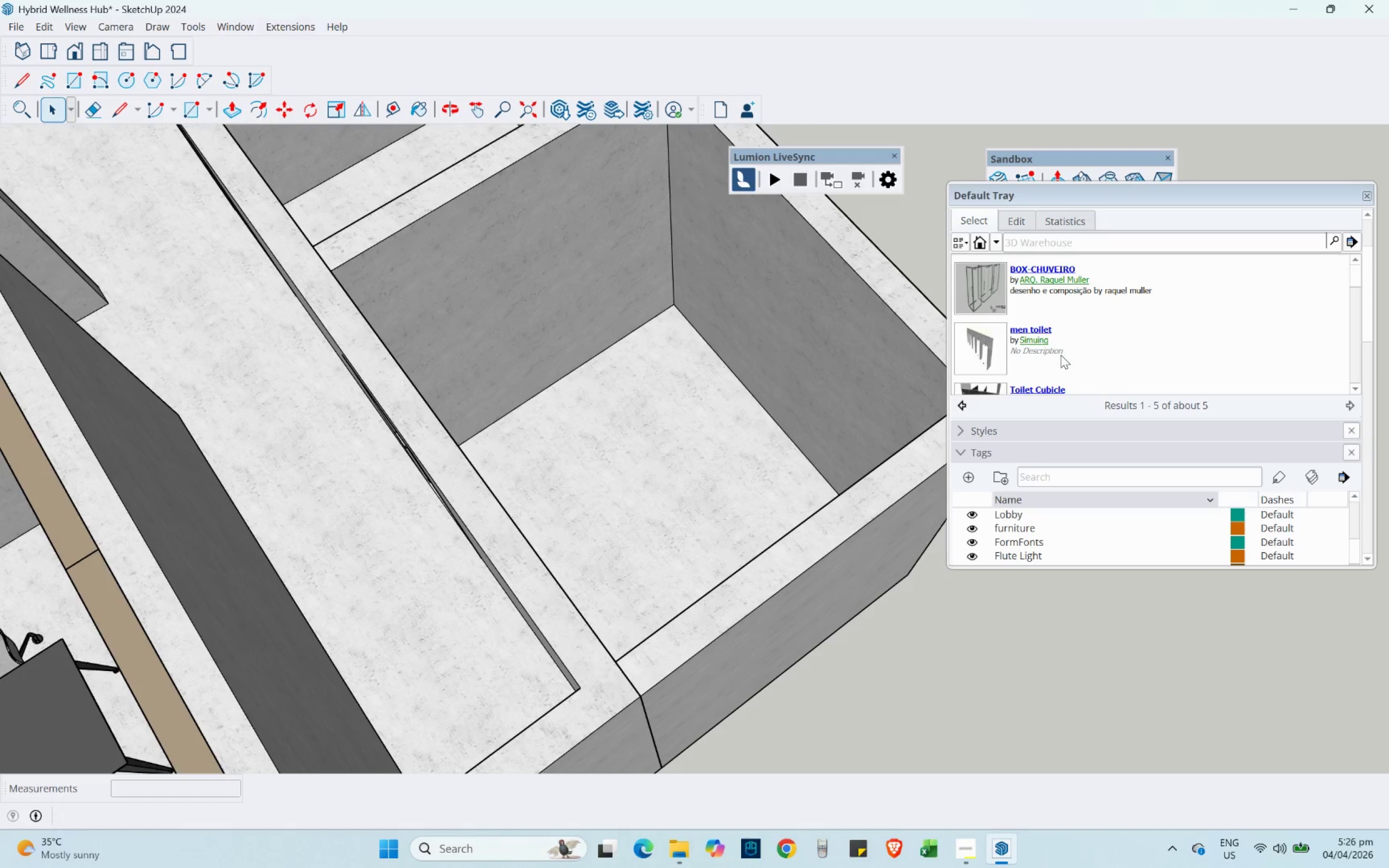 
scroll: coordinate [993, 350], scroll_direction: down, amount: 2.0
 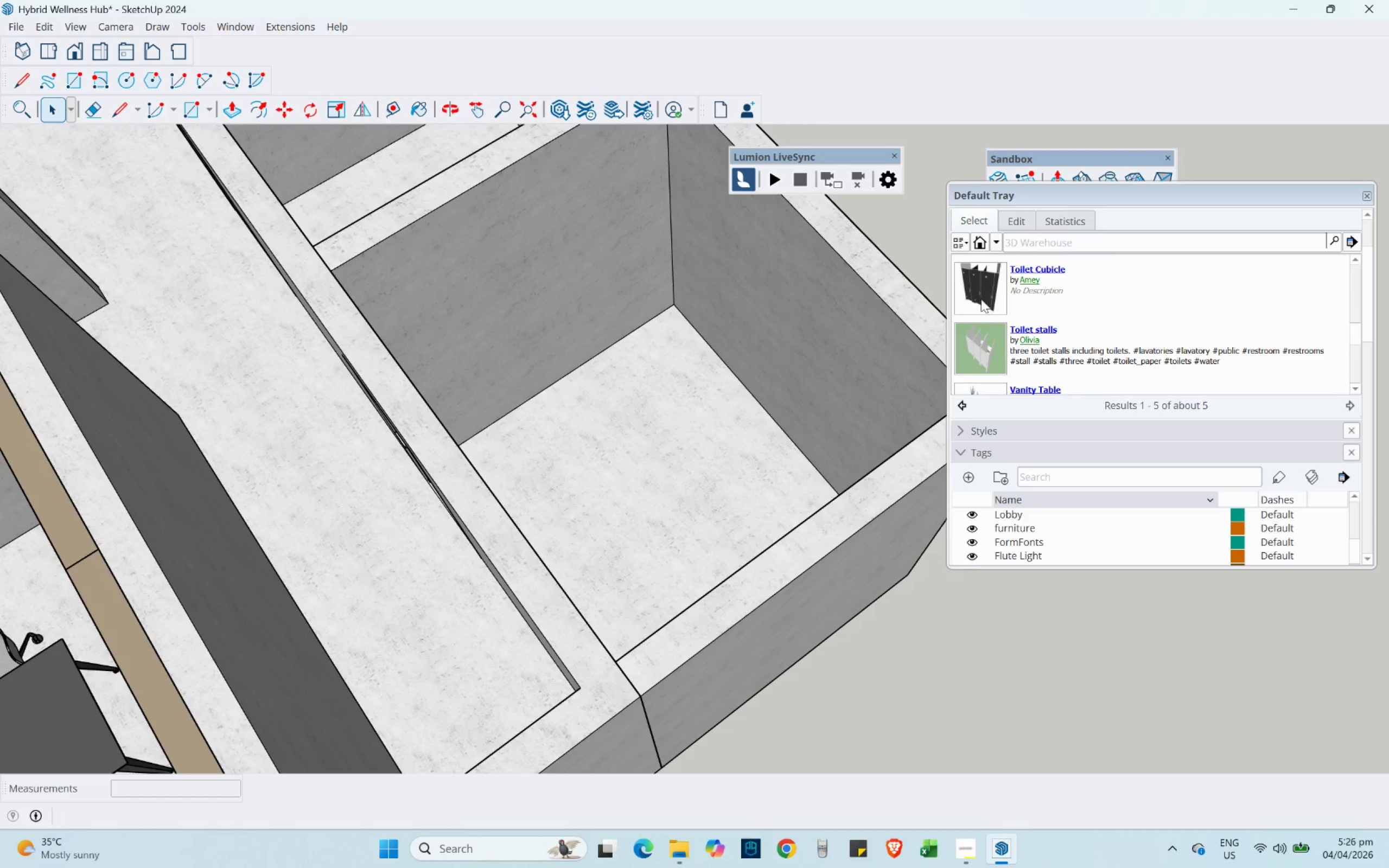 
left_click([978, 292])
 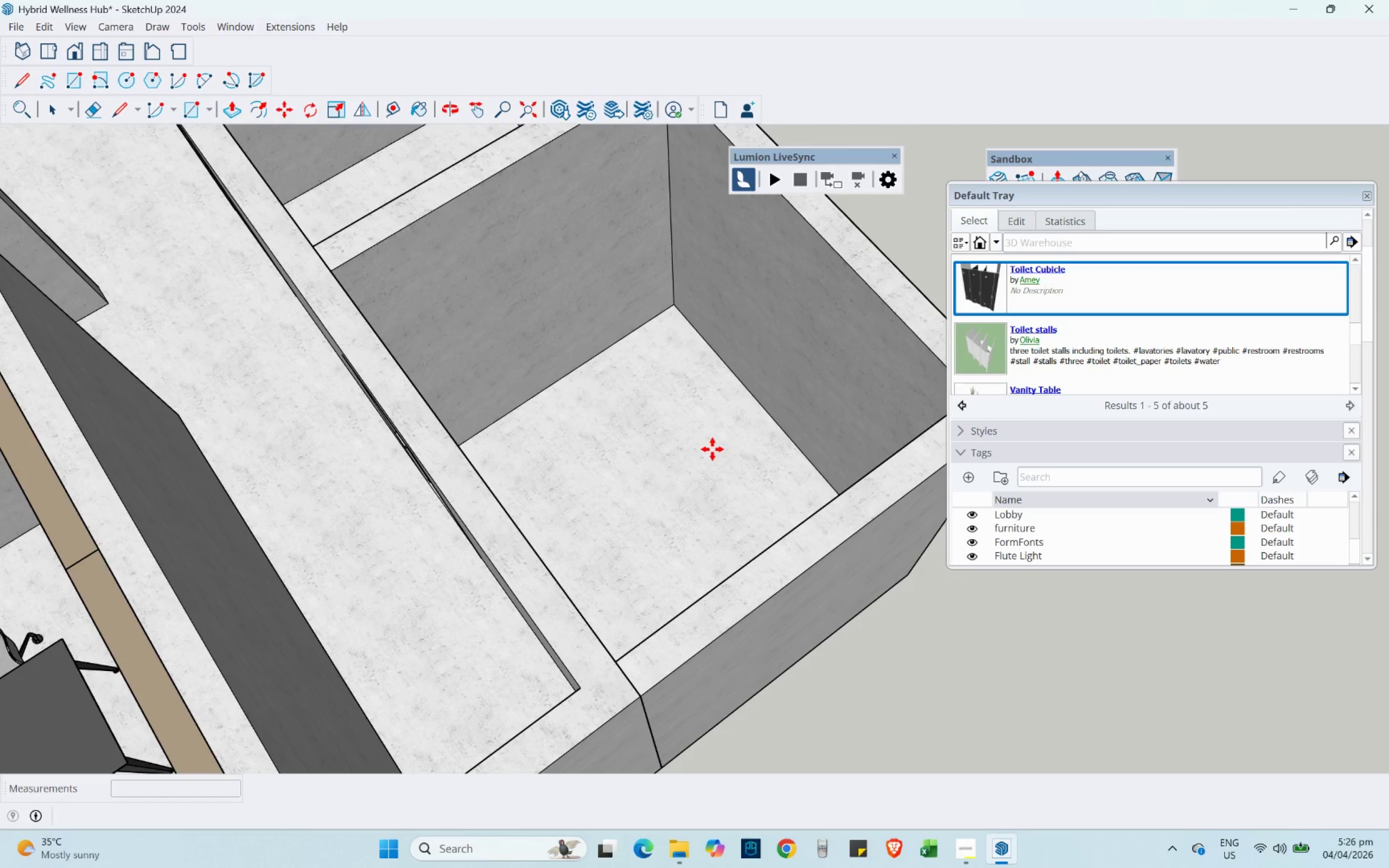 
scroll: coordinate [483, 654], scroll_direction: down, amount: 11.0
 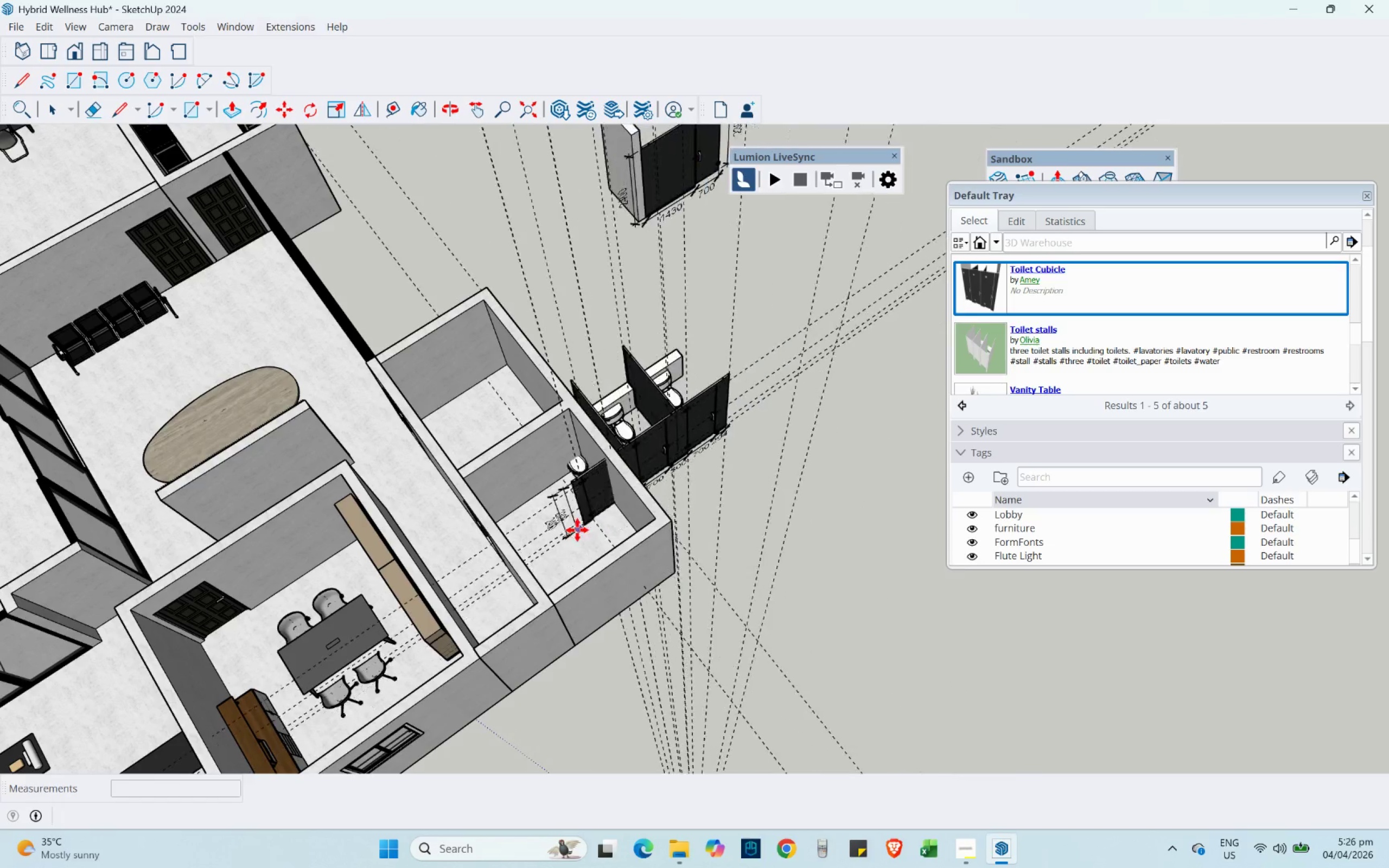 
mouse_move([531, 582])
 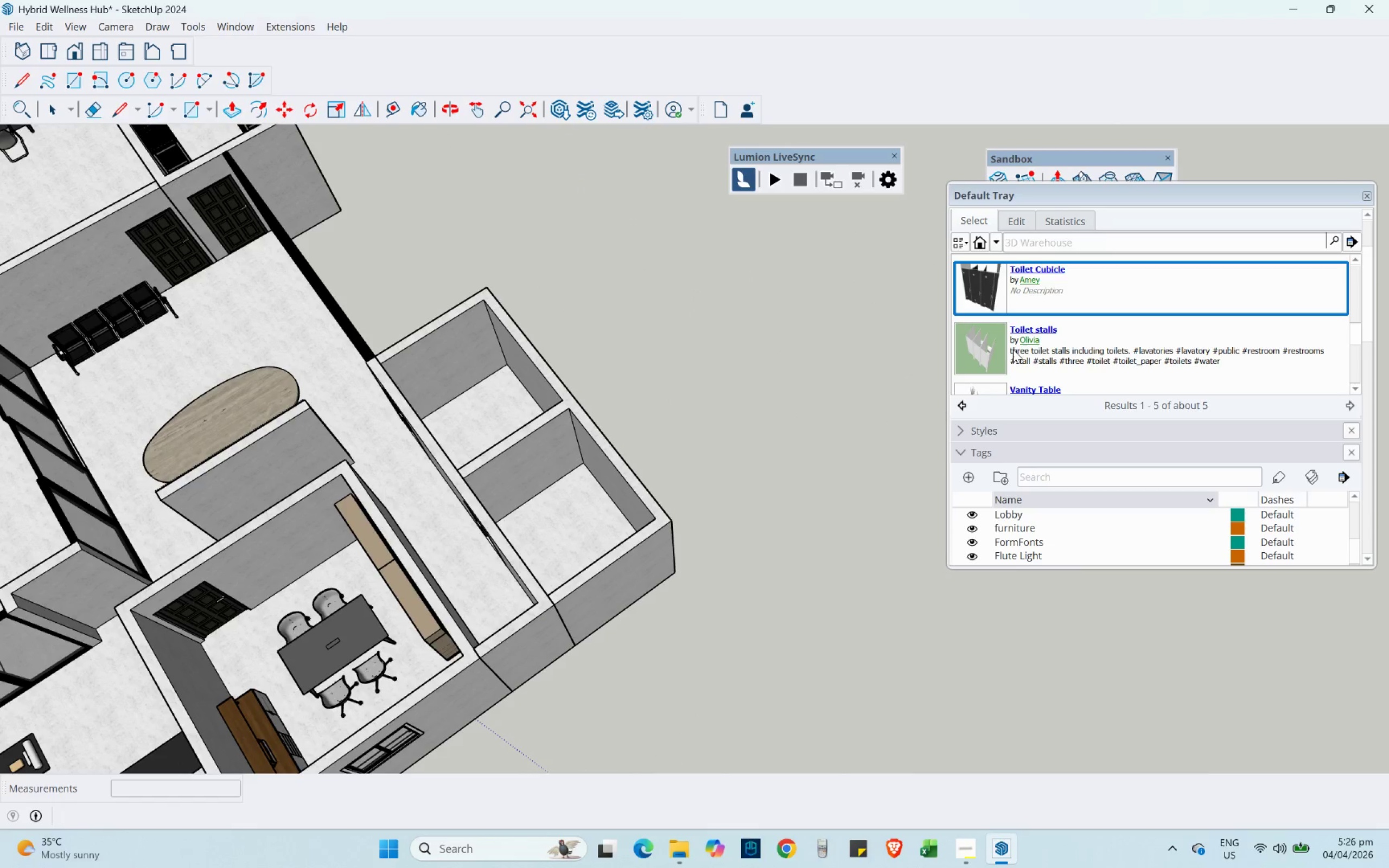 
left_click([995, 342])
 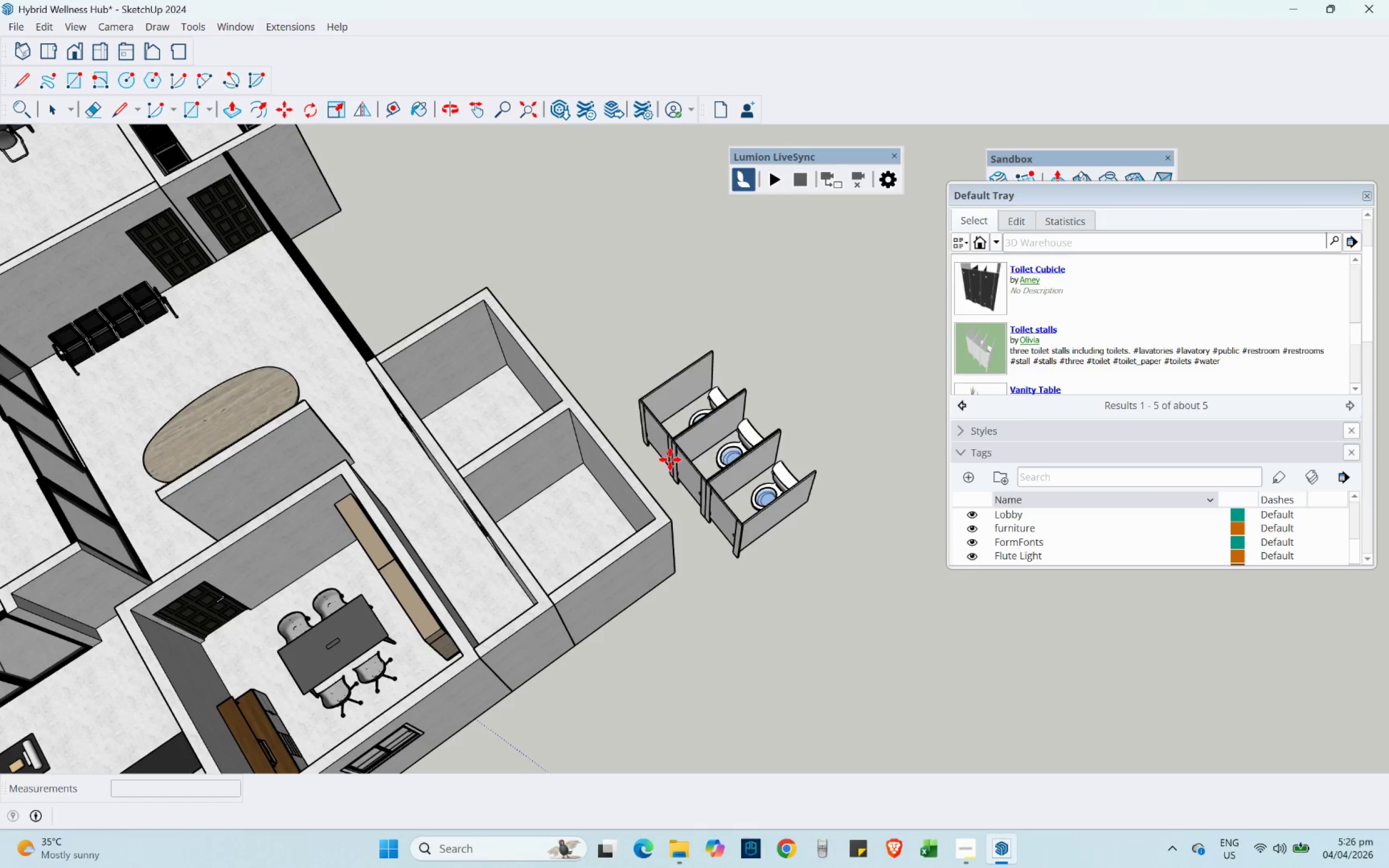 
scroll: coordinate [567, 483], scroll_direction: up, amount: 5.0
 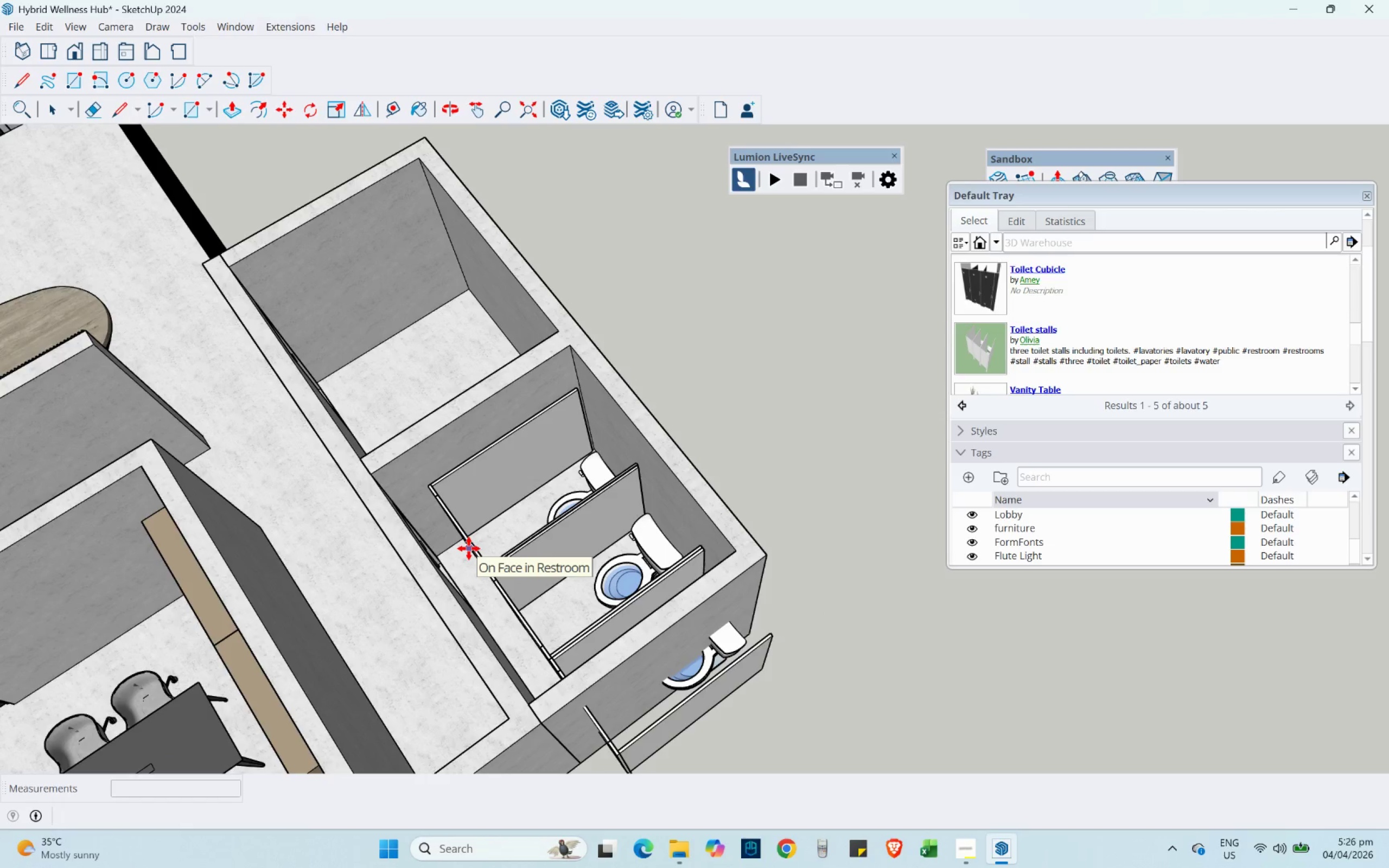 
wait(6.35)
 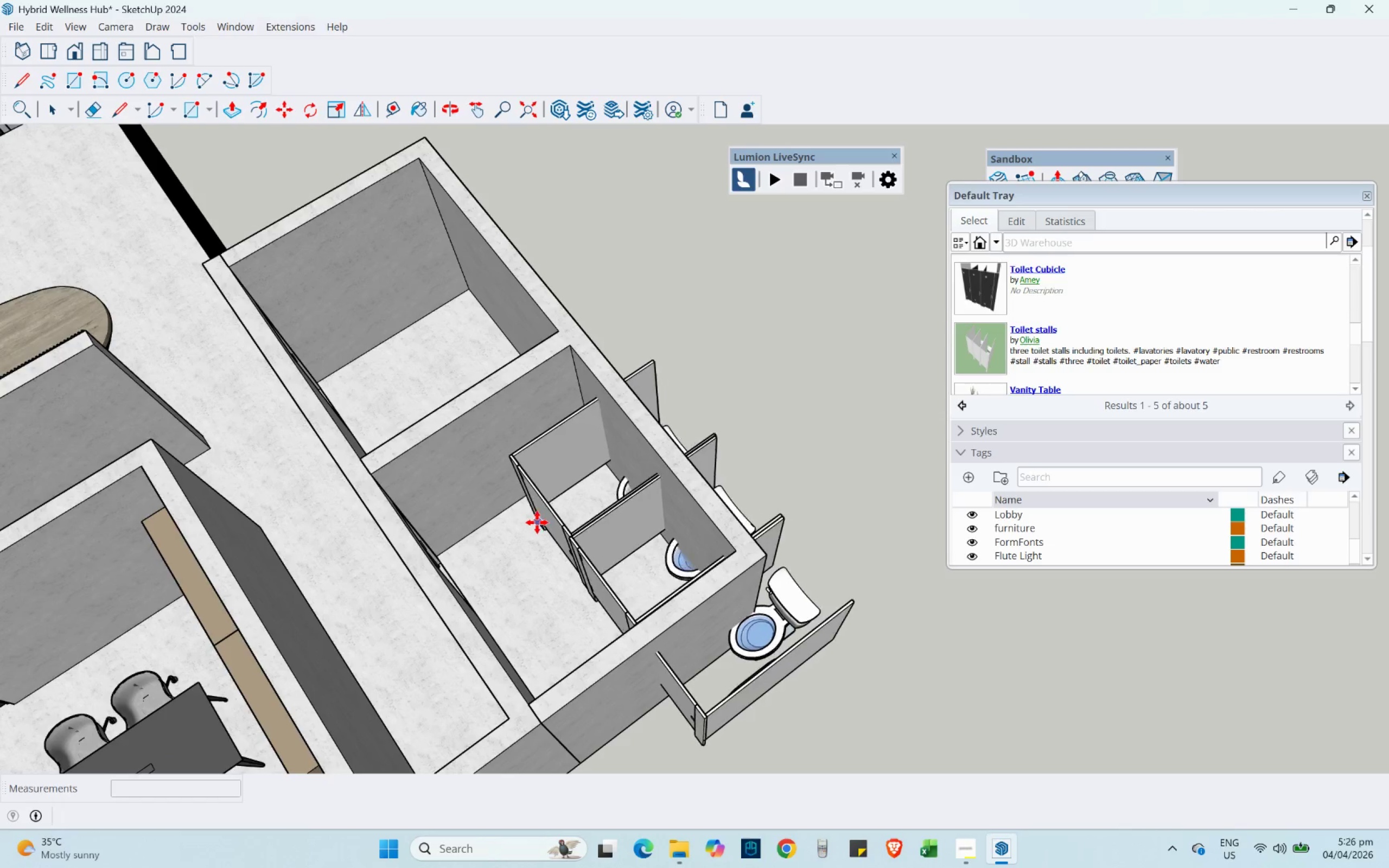 
scroll: coordinate [1051, 367], scroll_direction: down, amount: 3.0
 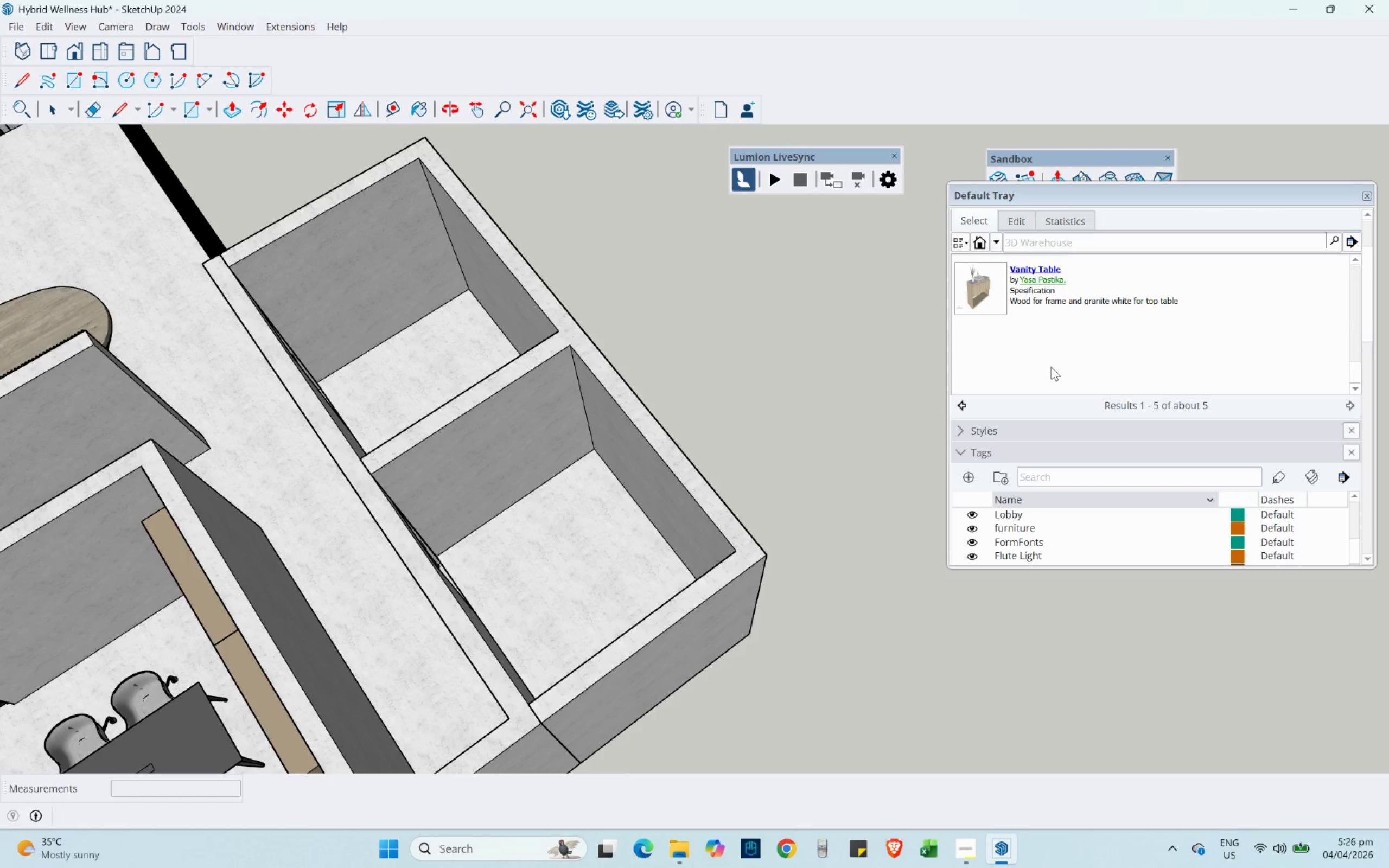 
scroll: coordinate [1020, 291], scroll_direction: up, amount: 8.0
 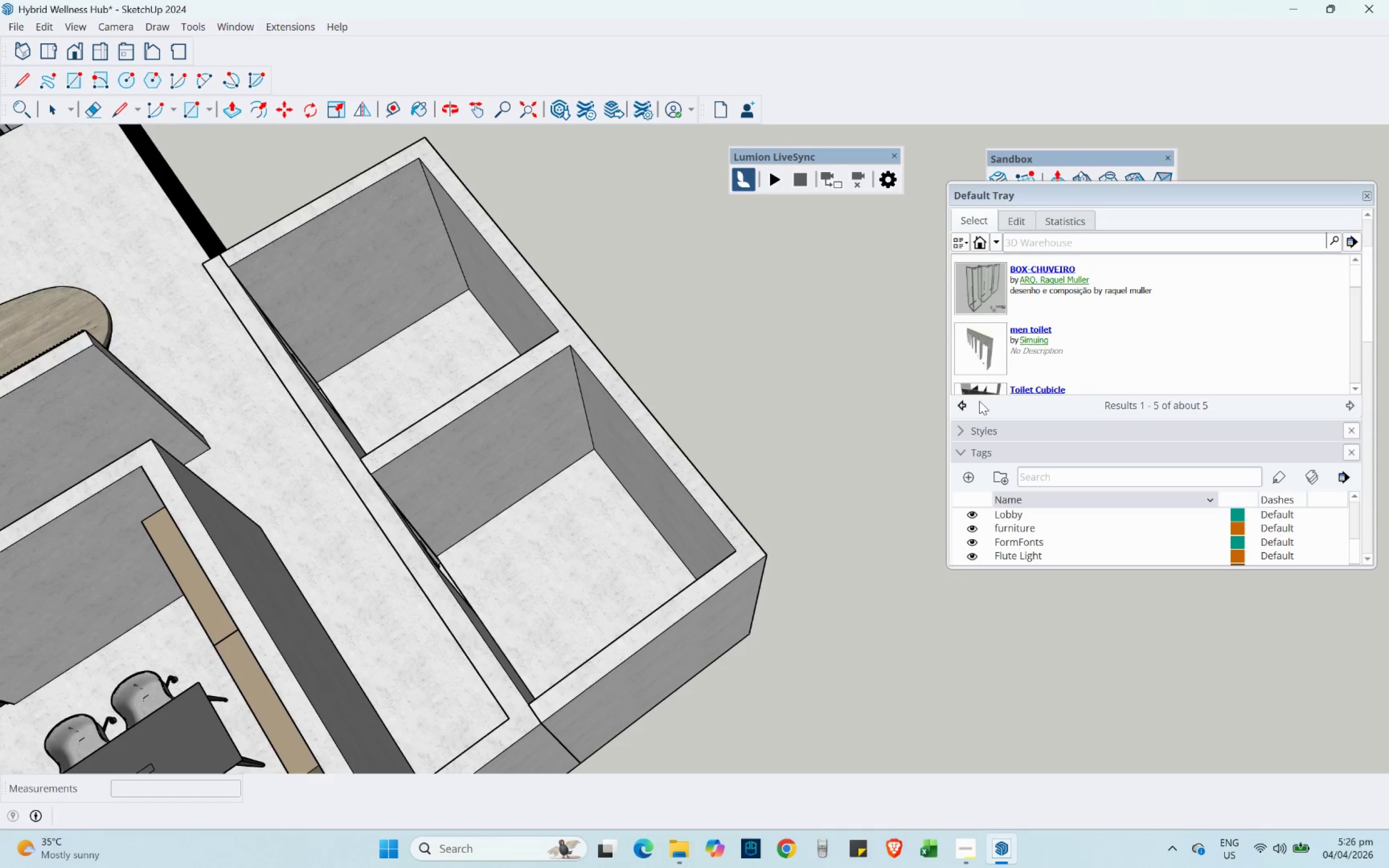 
left_click([961, 404])
 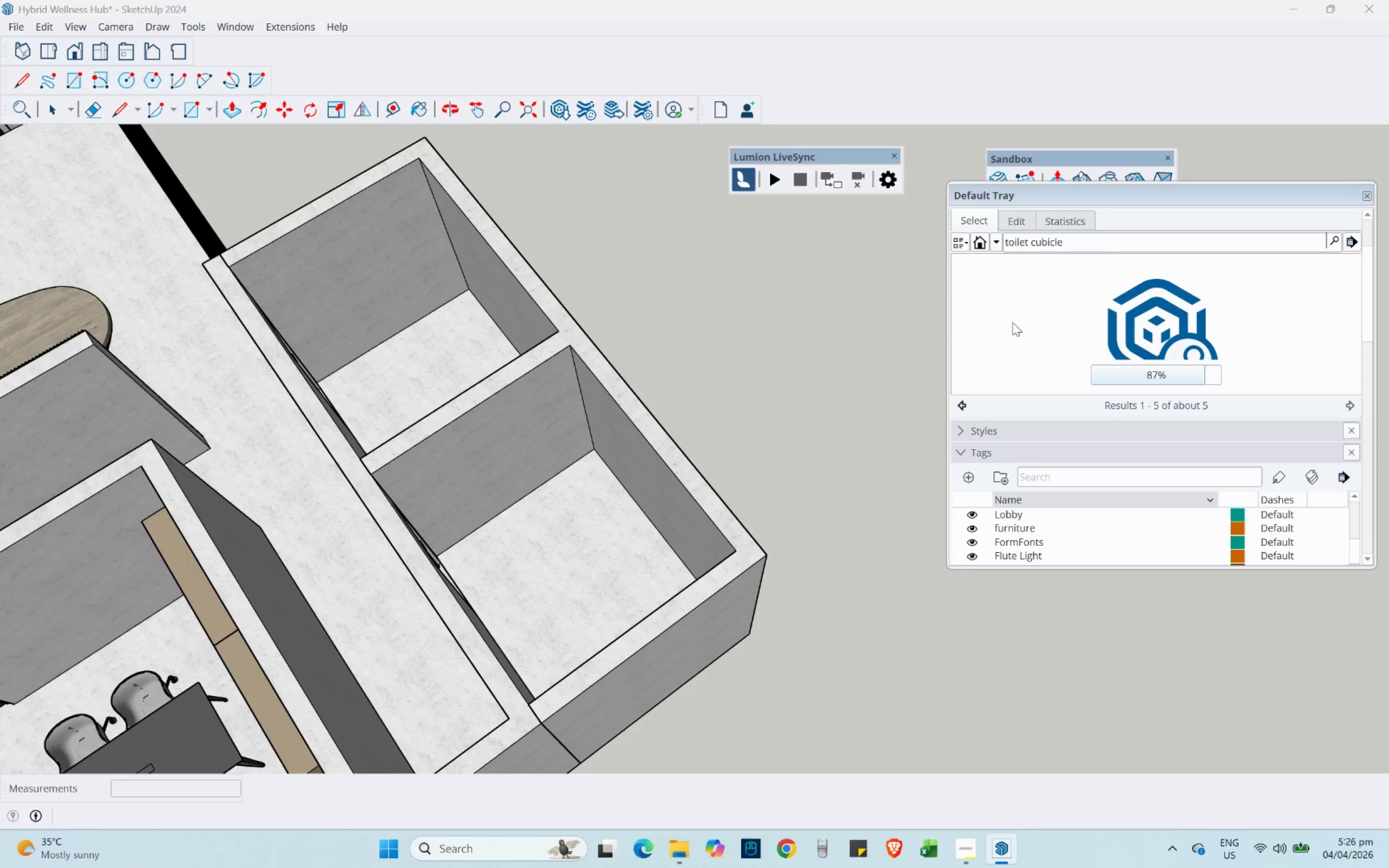 
wait(5.38)
 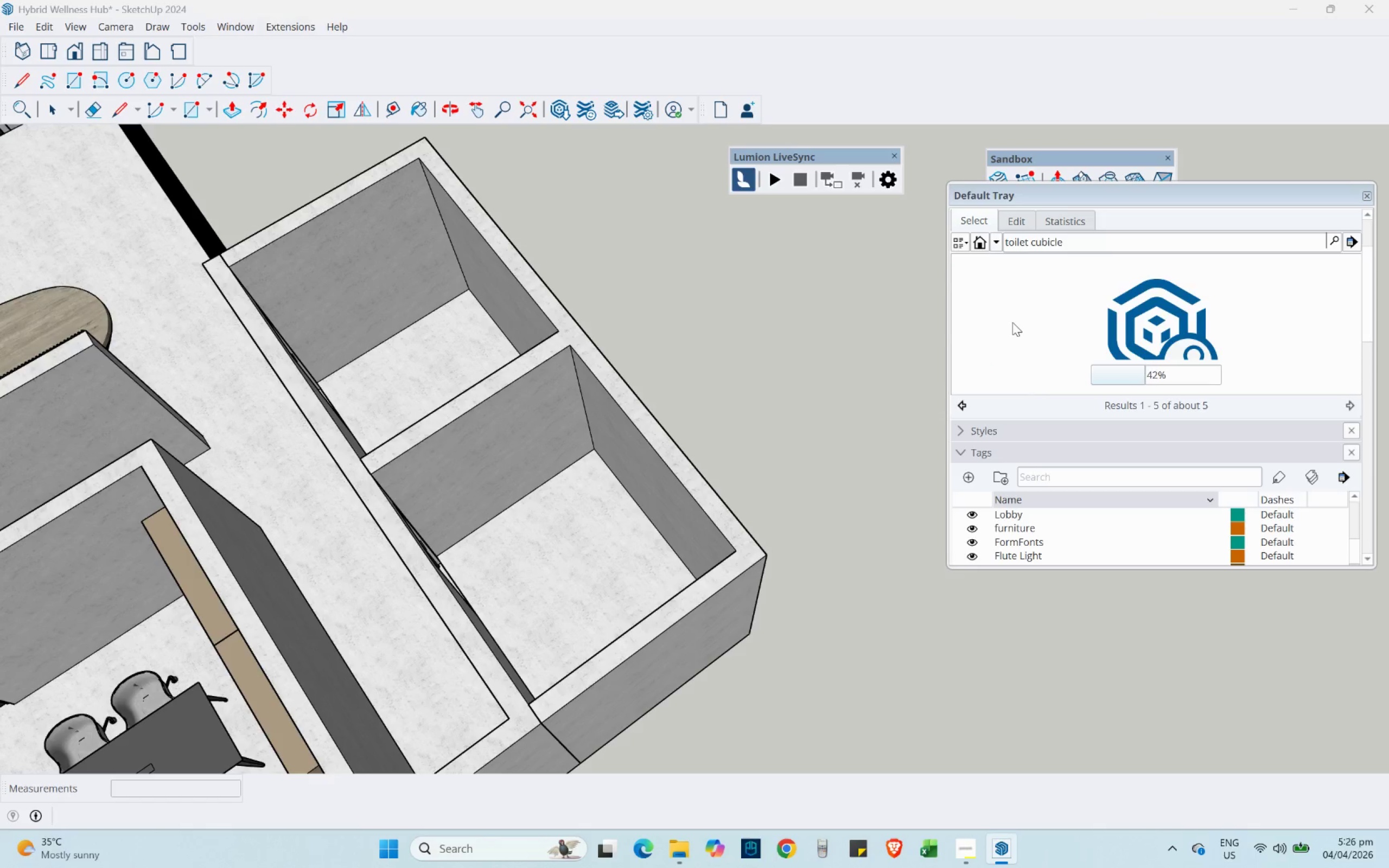 
scroll: coordinate [1015, 320], scroll_direction: down, amount: 2.0
 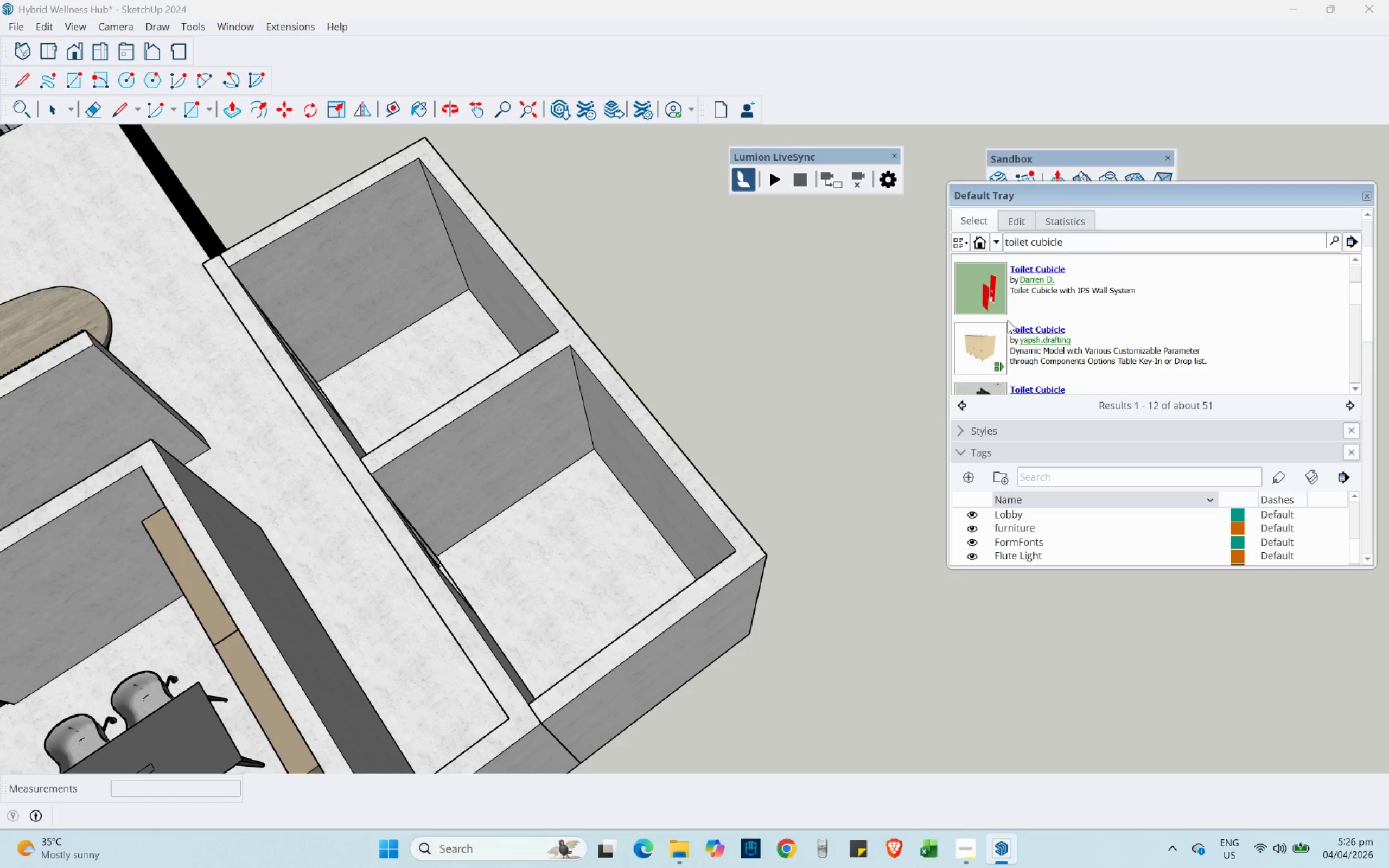 
left_click([992, 345])
 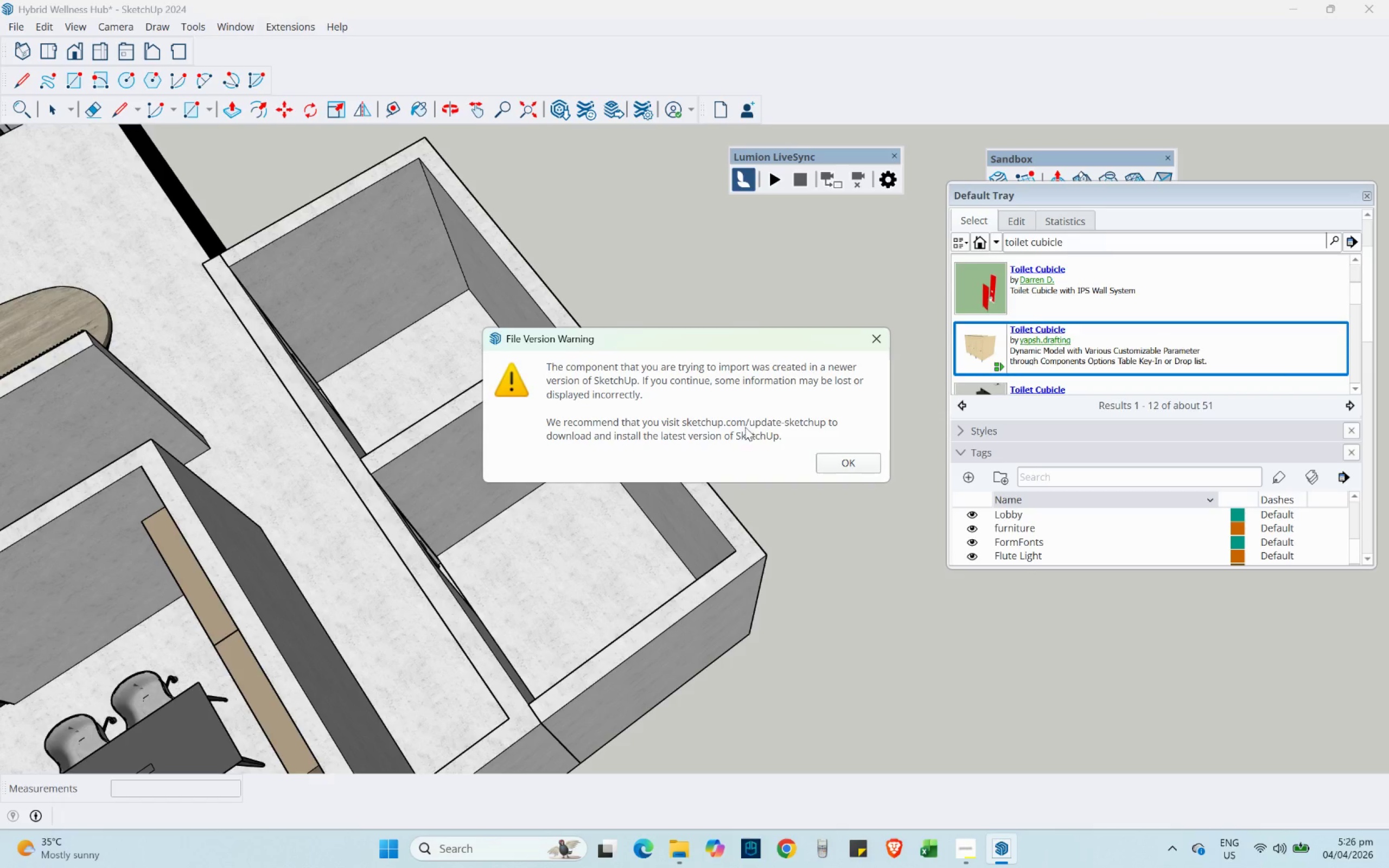 
left_click_drag(start_coordinate=[862, 466], to_coordinate=[858, 466])
 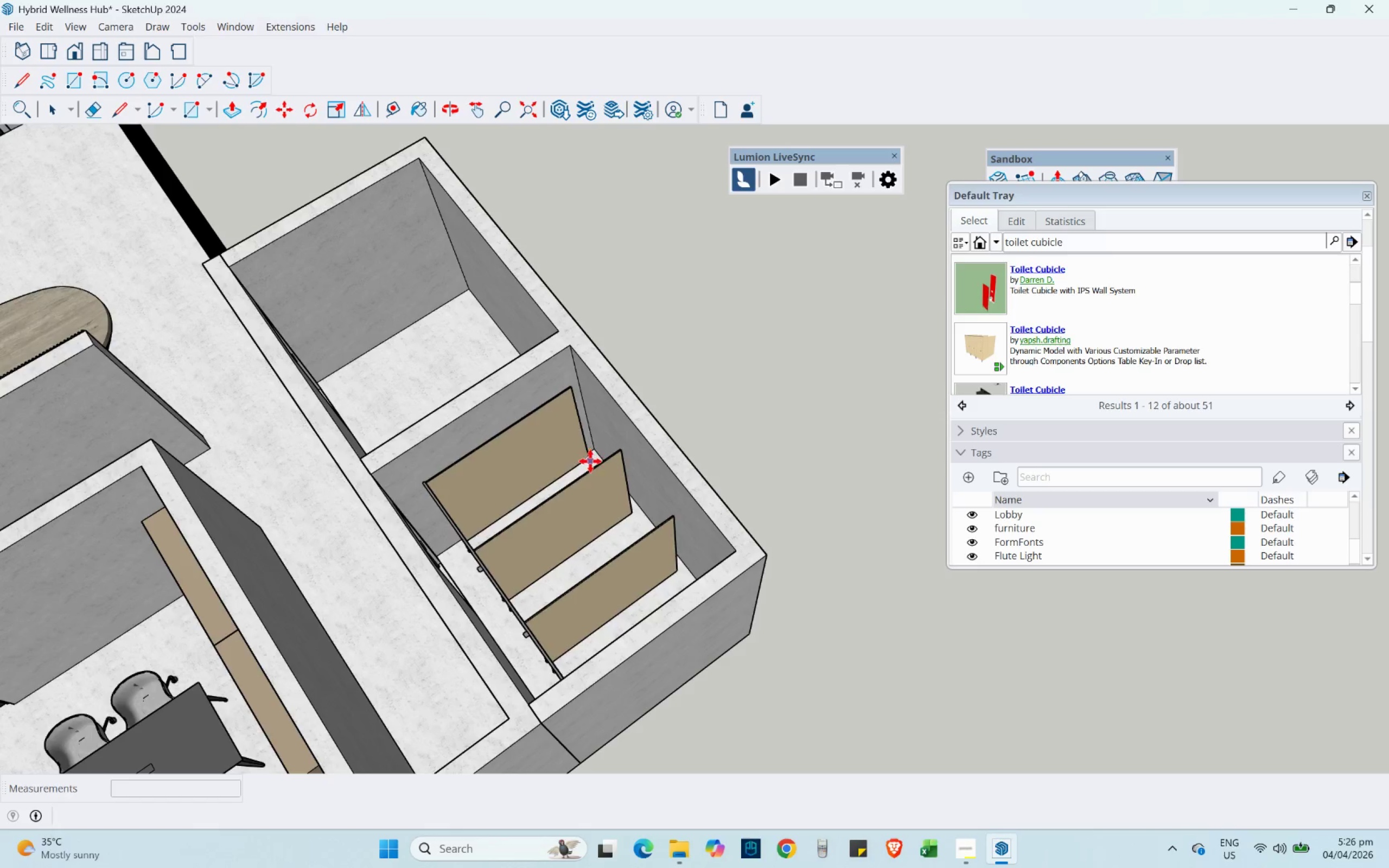 
left_click([596, 449])
 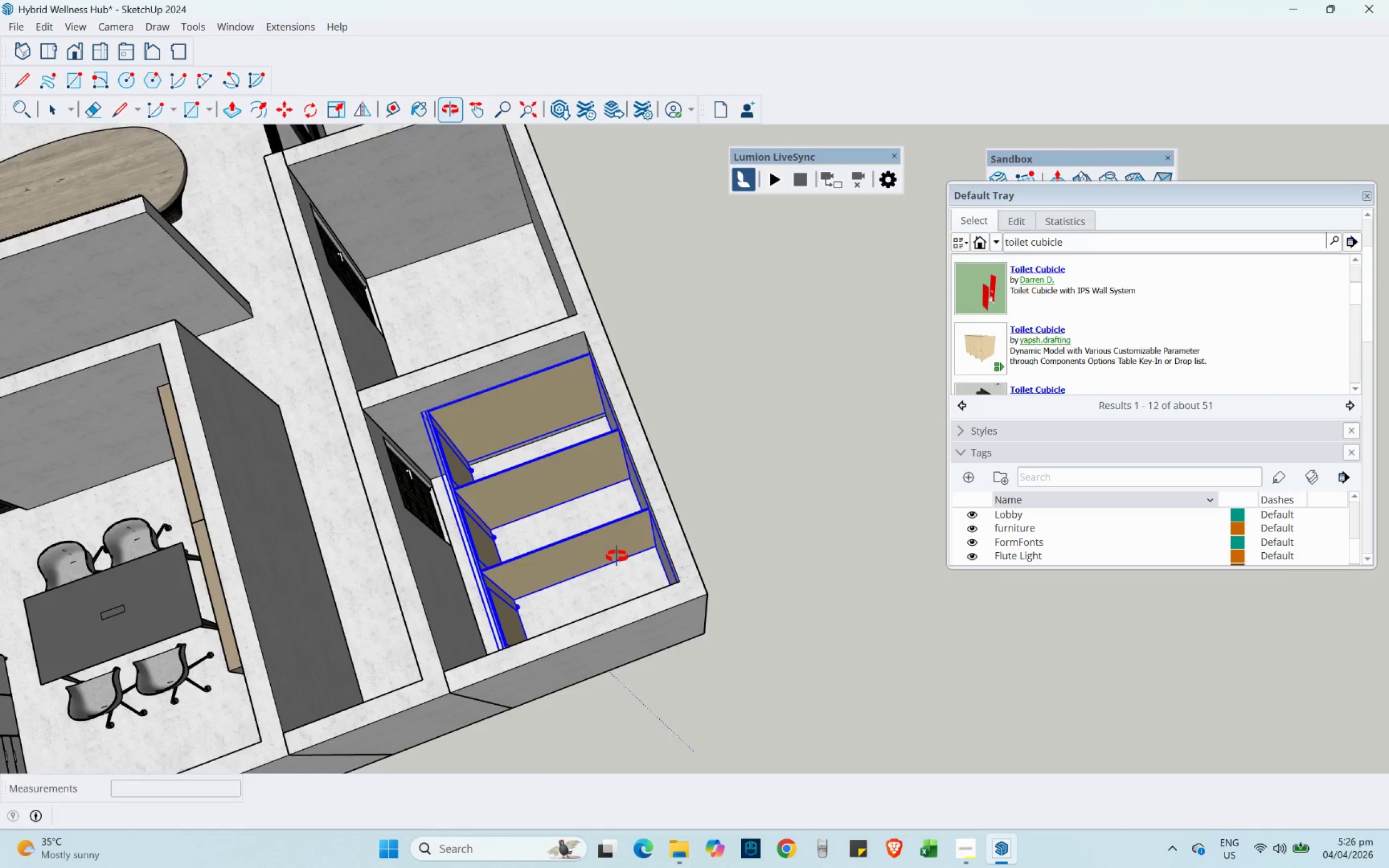 
left_click([711, 432])
 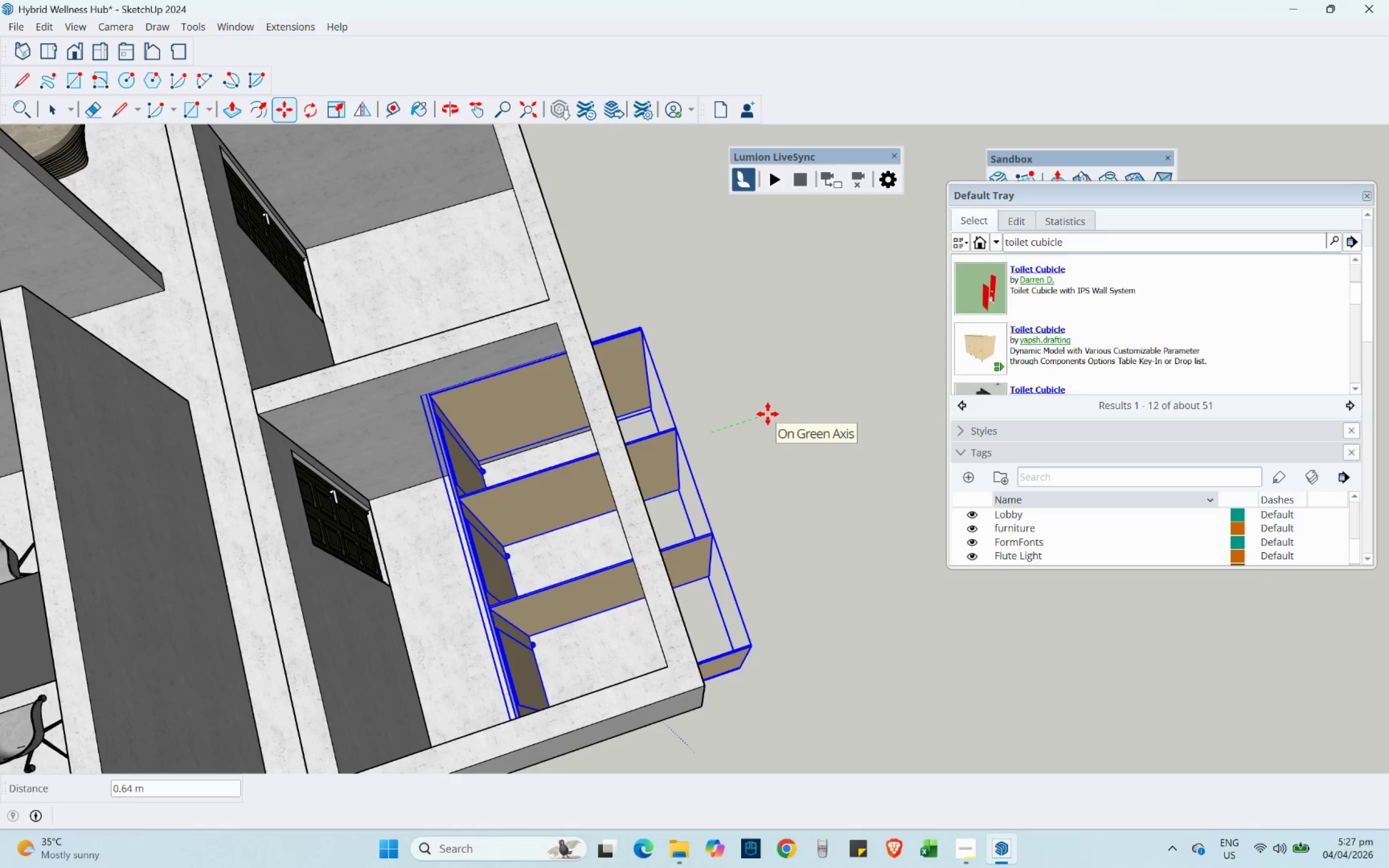 
scroll: coordinate [680, 340], scroll_direction: up, amount: 2.0
 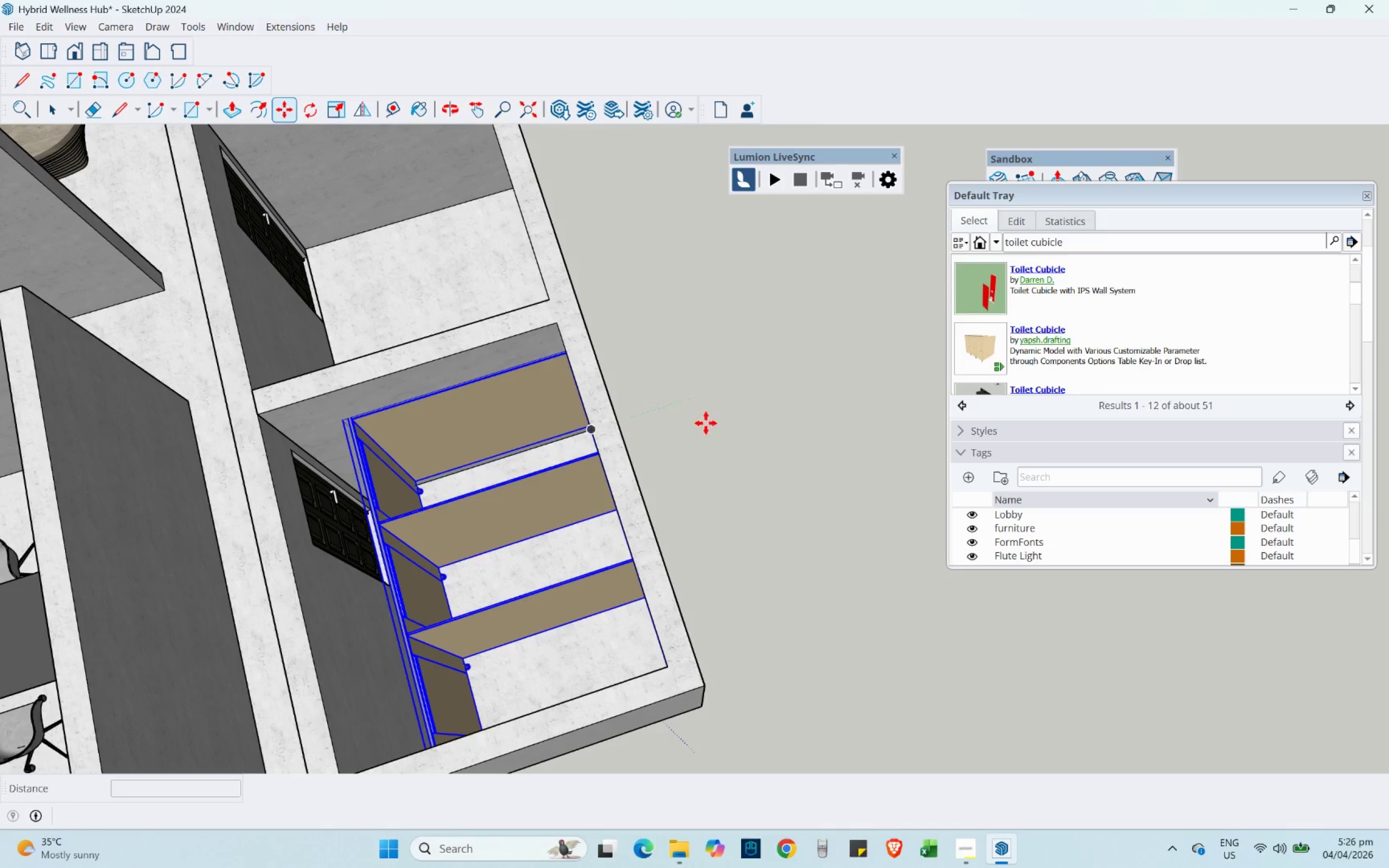 
left_click([768, 414])
 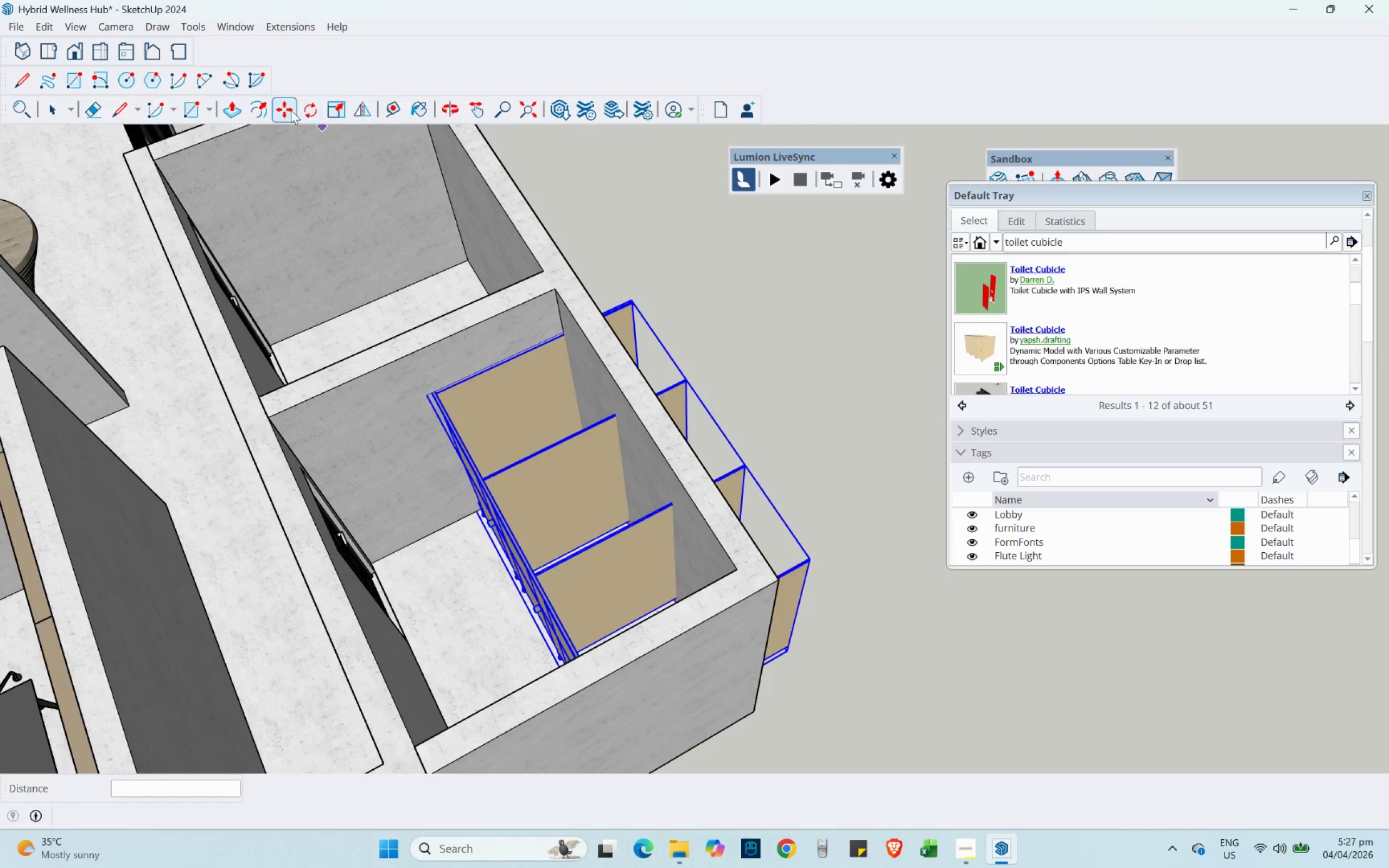 
left_click([385, 113])
 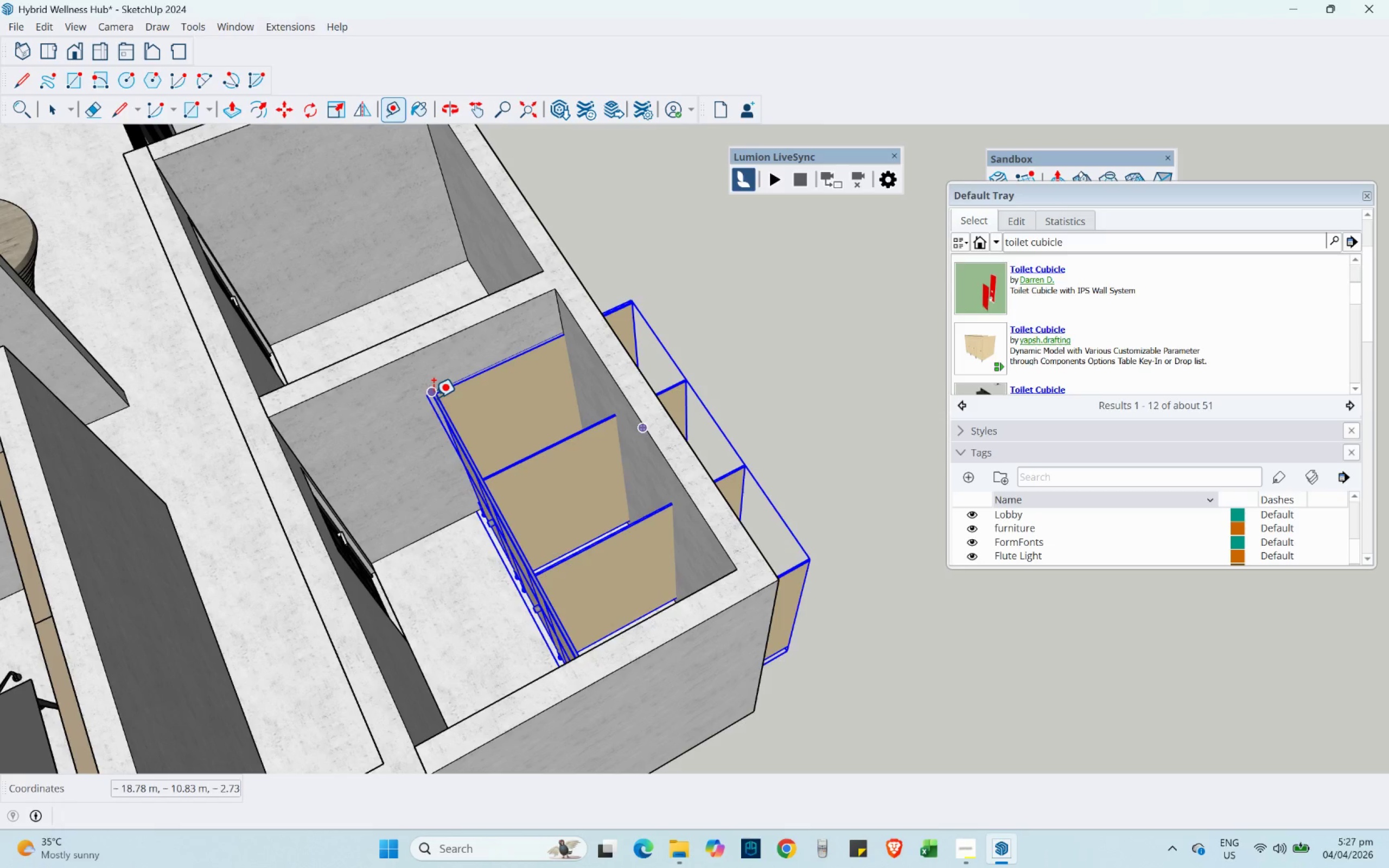 
left_click([433, 397])
 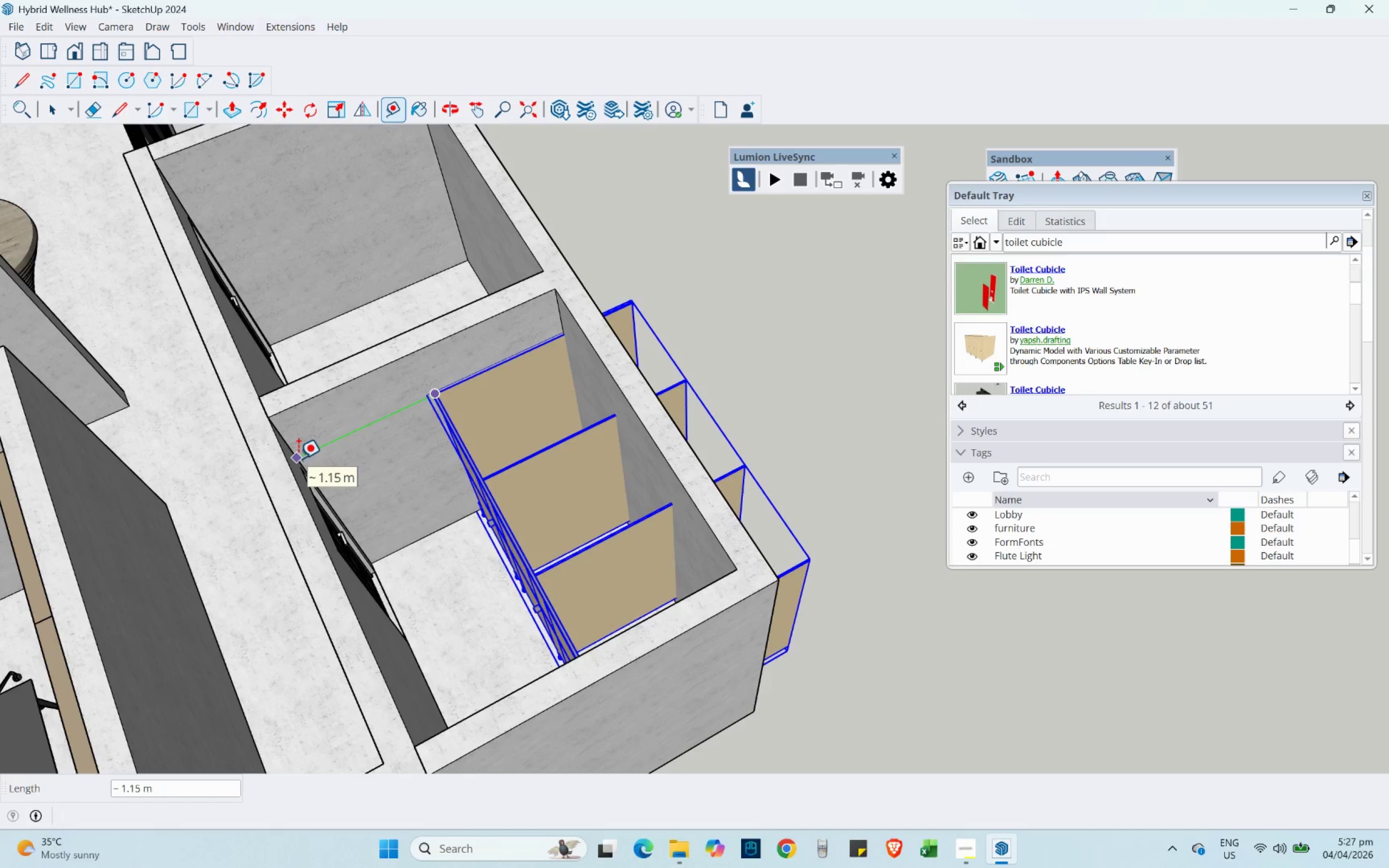 
key(Escape)
 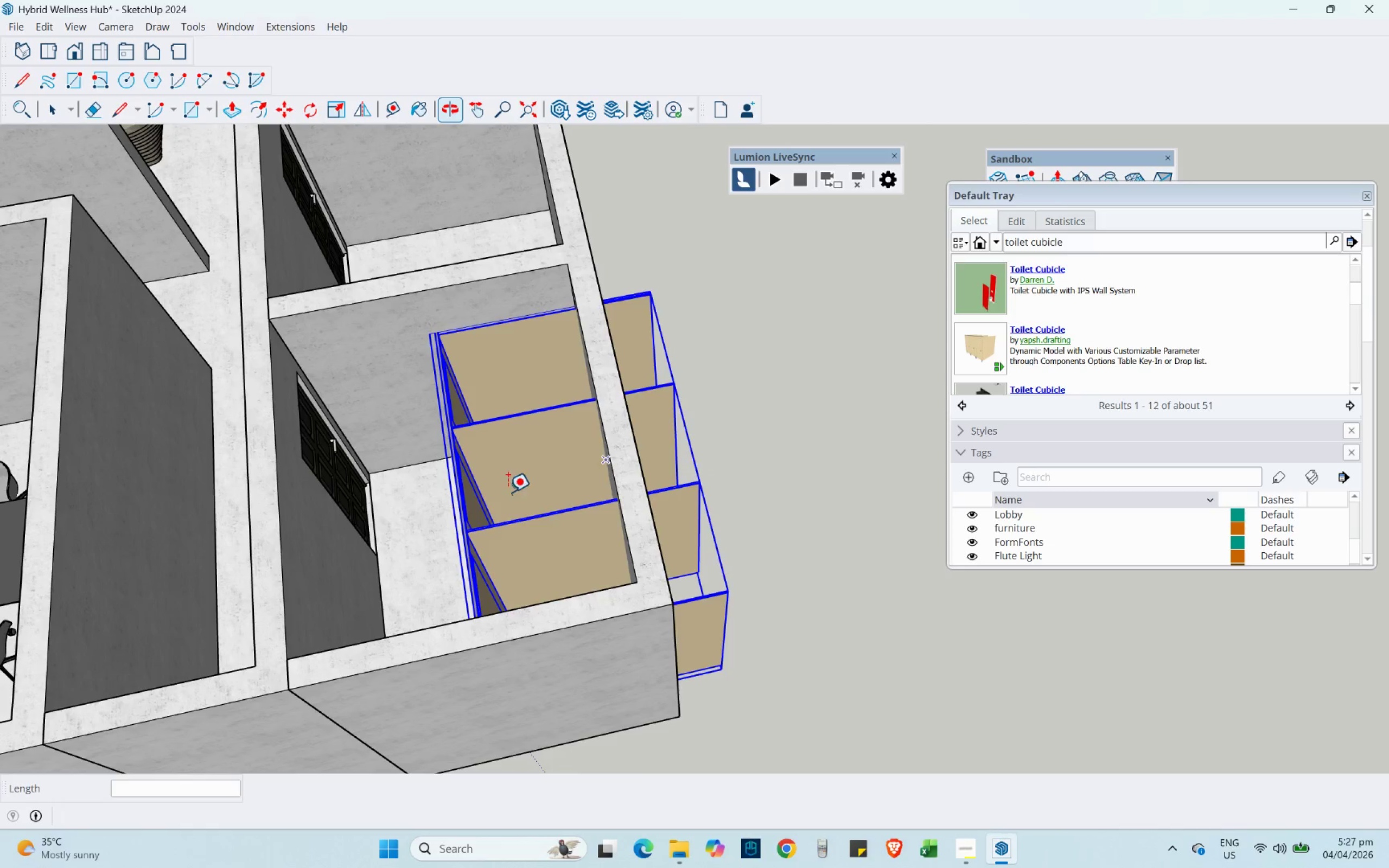 
scroll: coordinate [591, 314], scroll_direction: up, amount: 2.0
 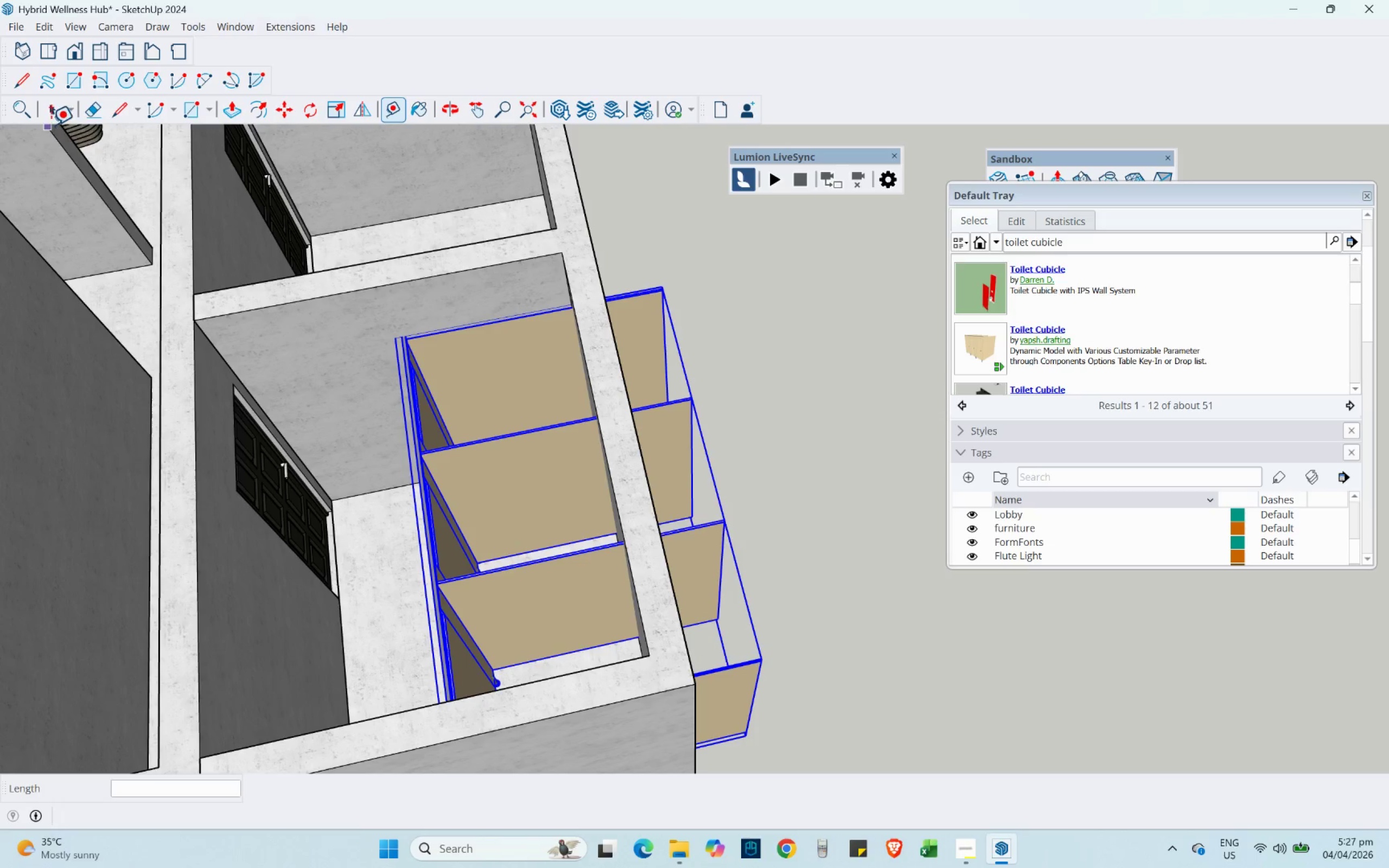 
left_click([54, 118])
 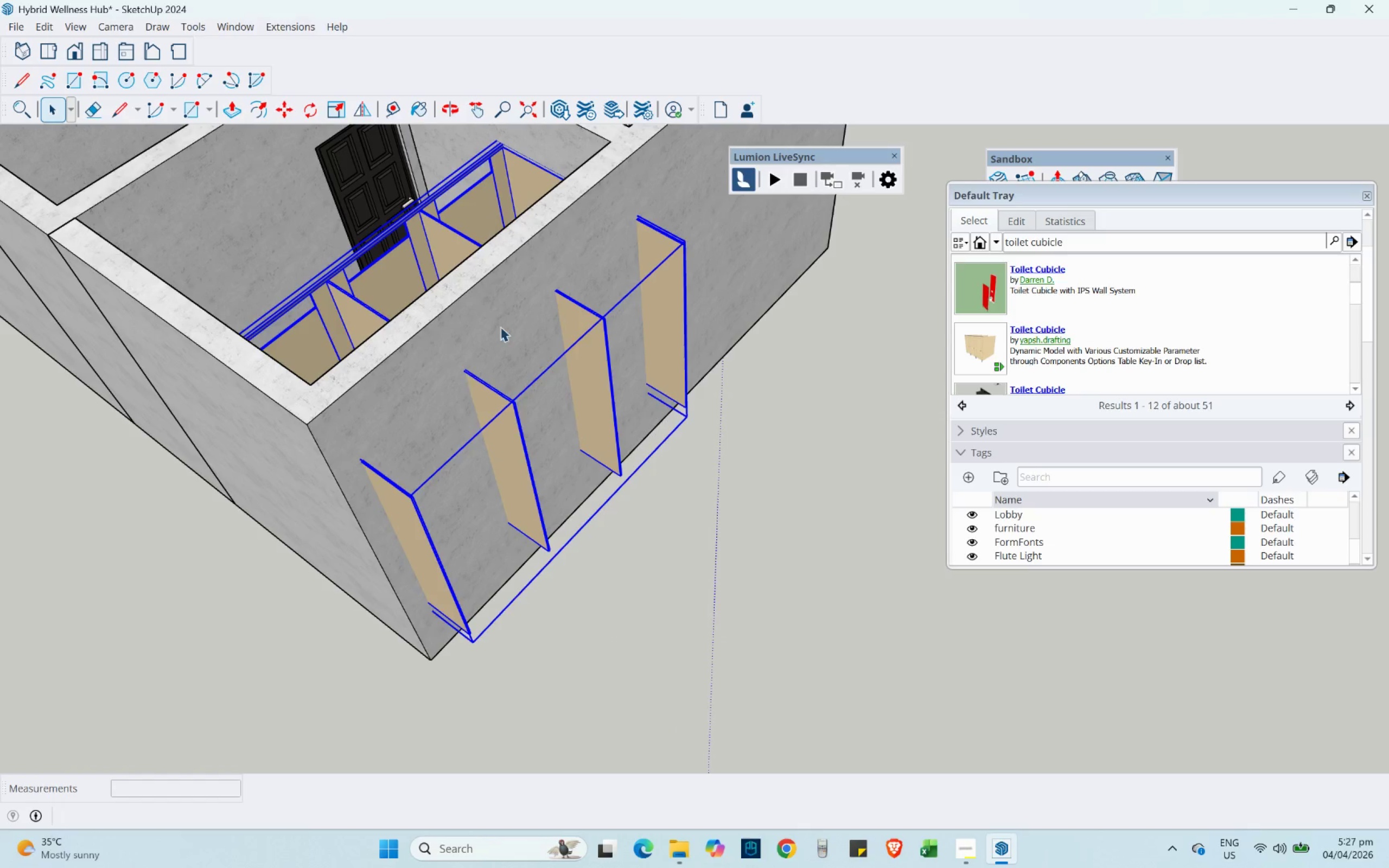 
double_click([501, 317])
 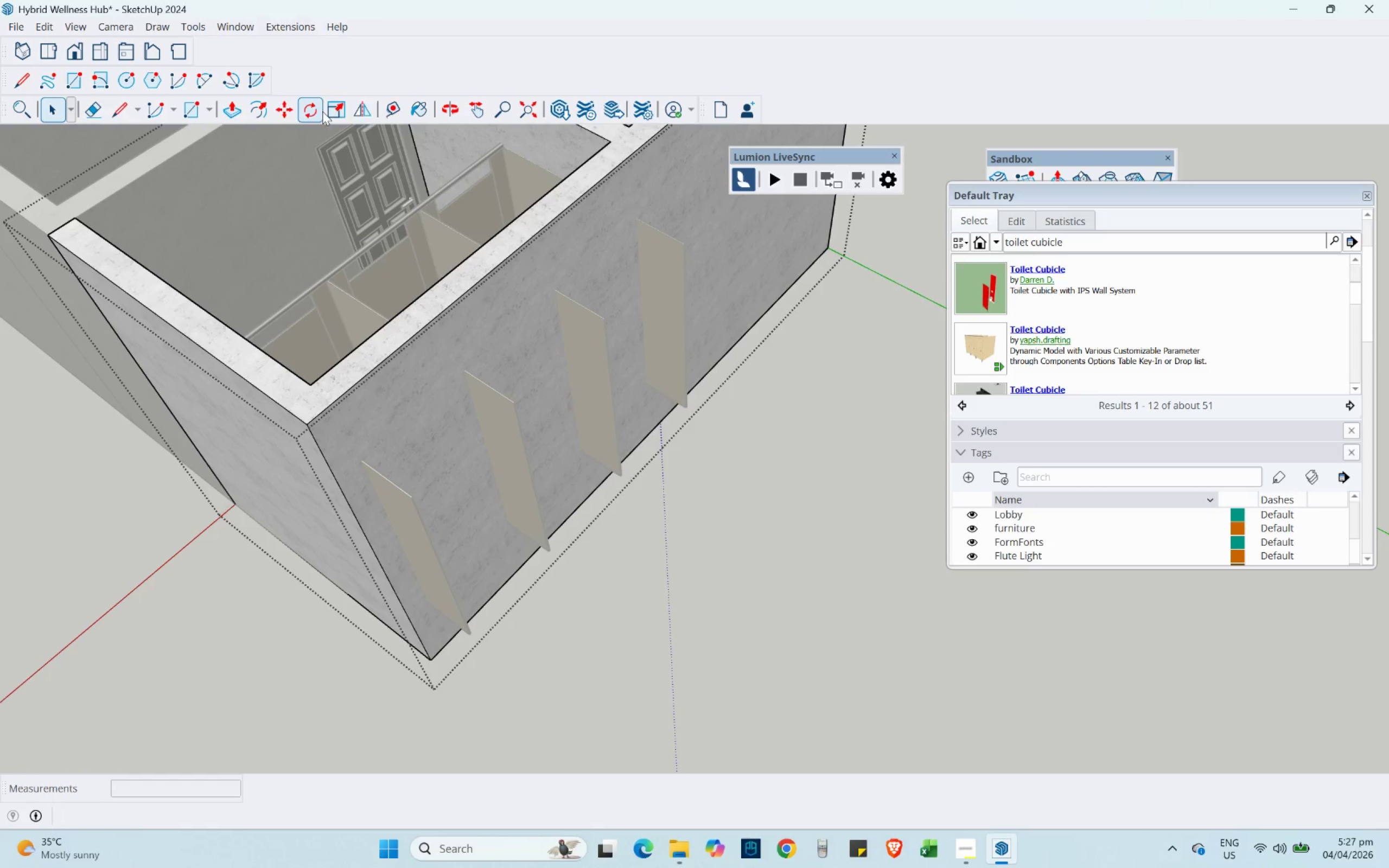 
wait(5.42)
 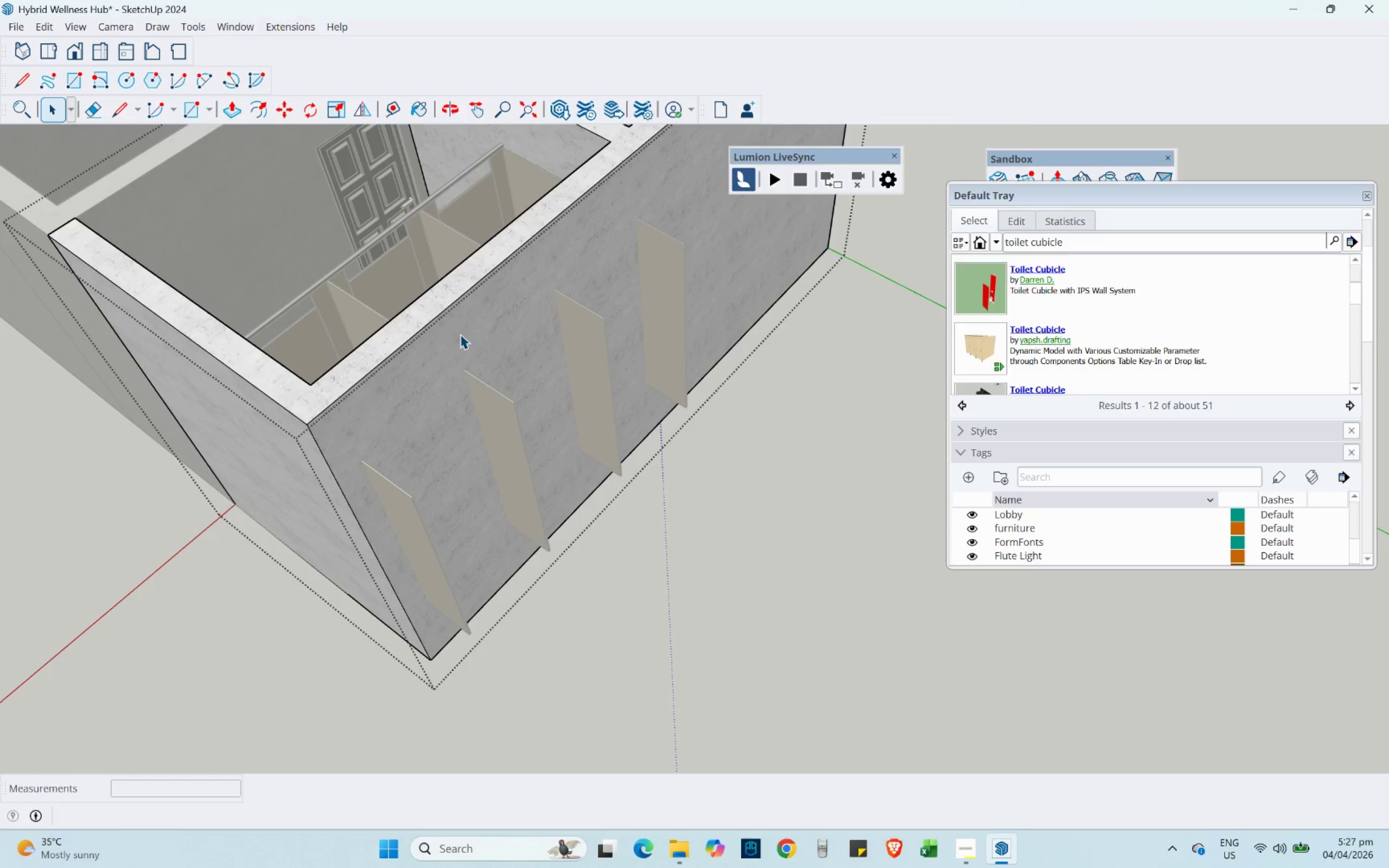 
left_click([229, 106])
 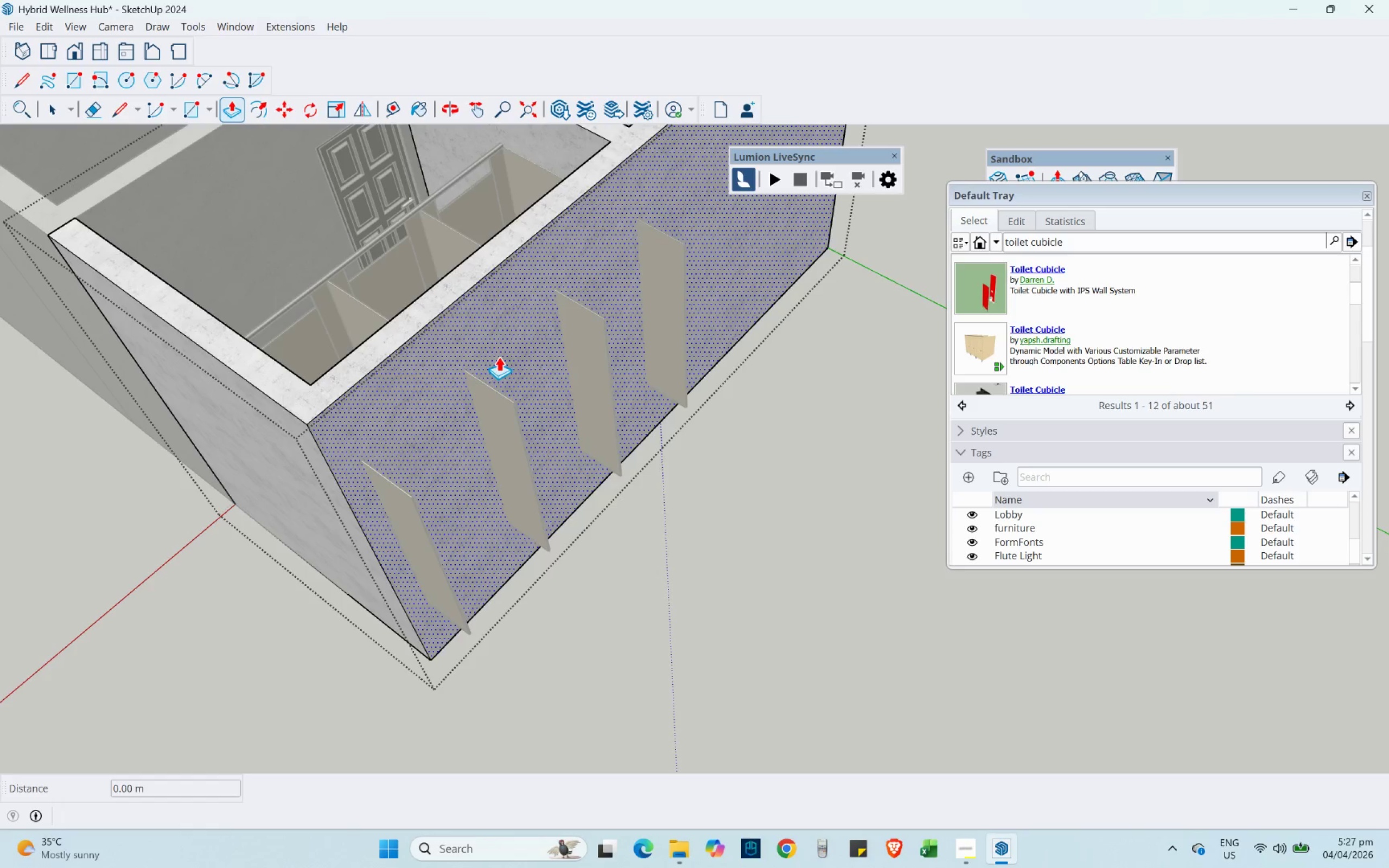 
left_click_drag(start_coordinate=[493, 350], to_coordinate=[549, 422])
 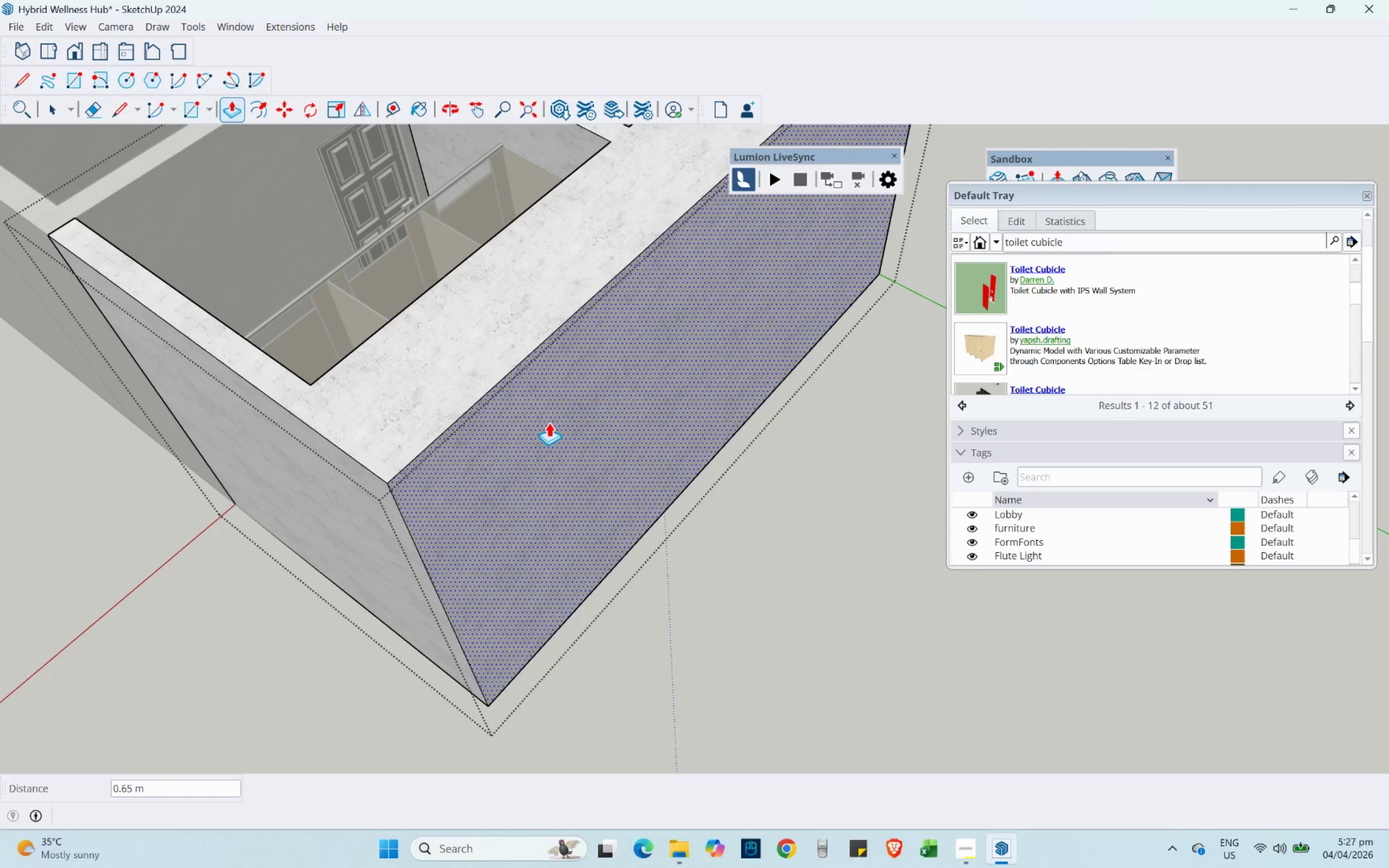 
key(NumpadDecimal)
 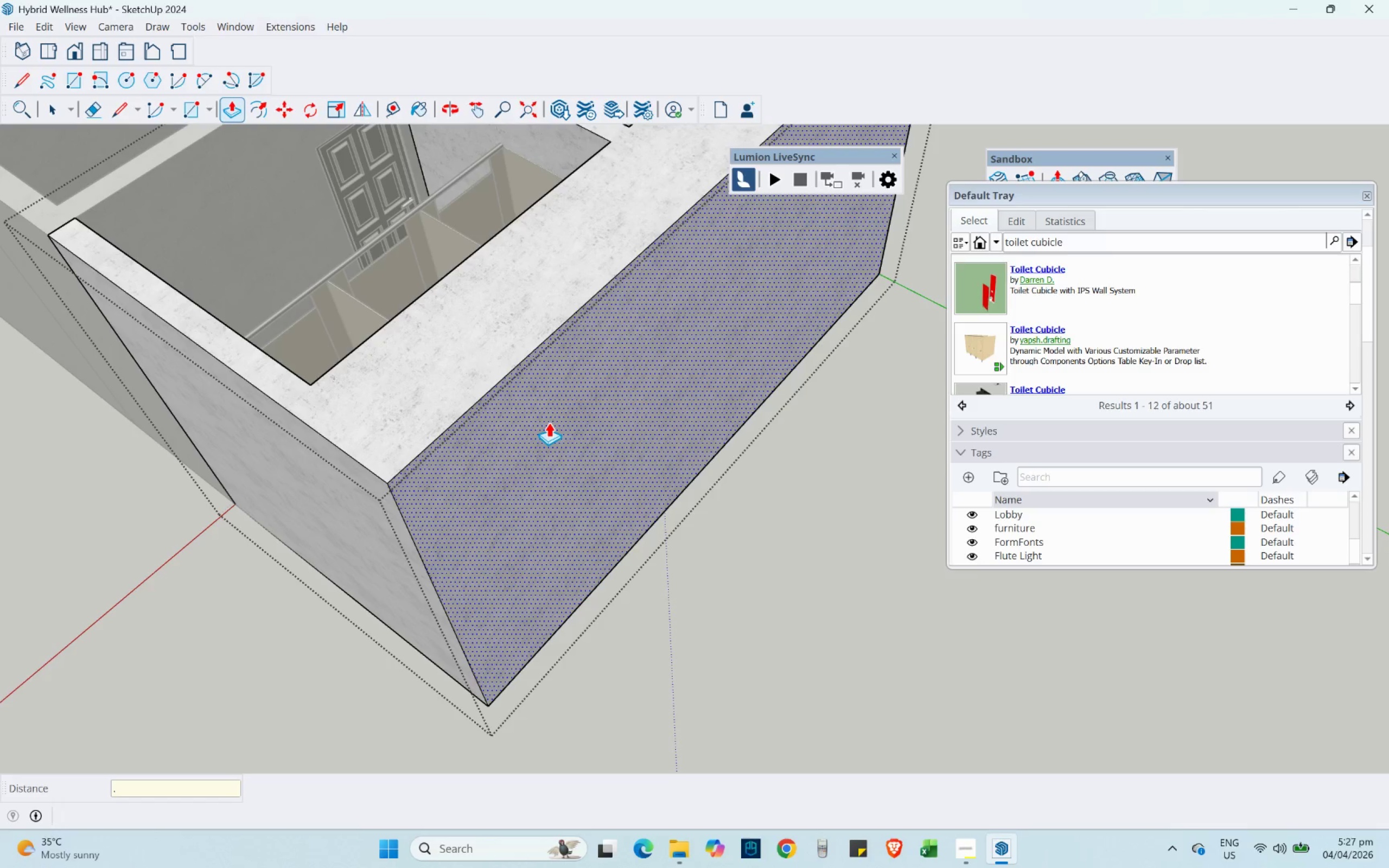 
key(Numpad6)
 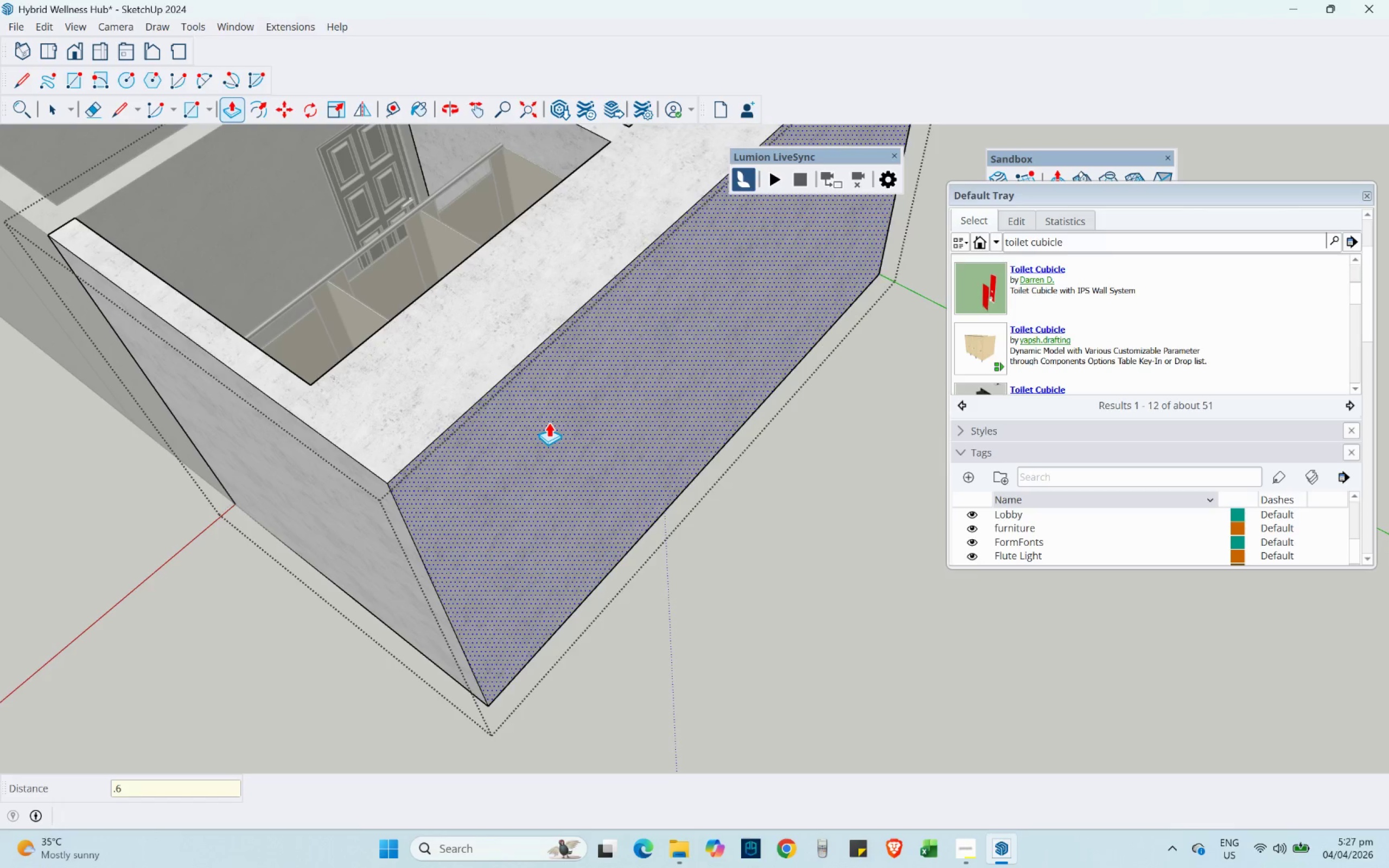 
key(NumpadEnter)
 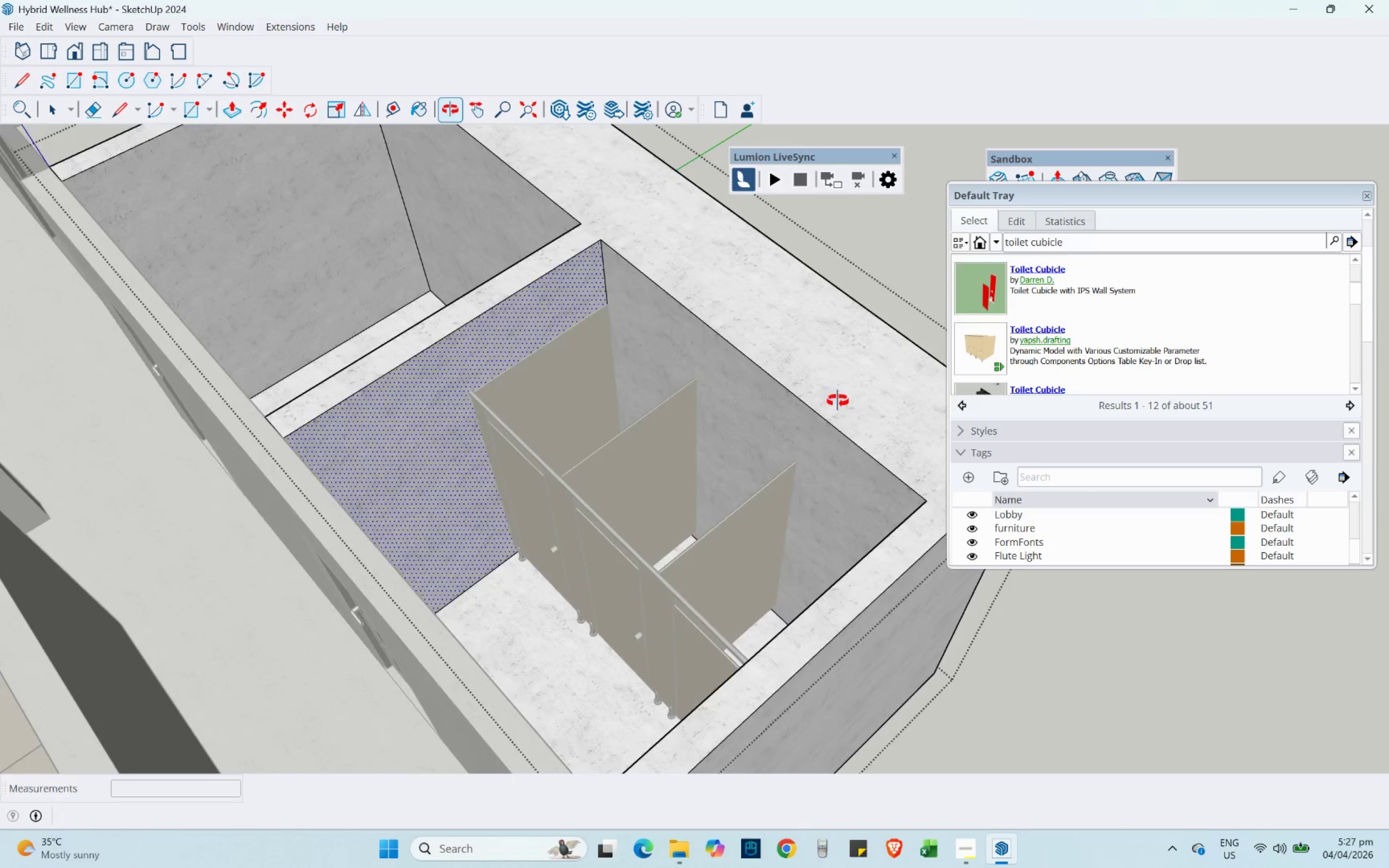 
left_click_drag(start_coordinate=[792, 412], to_coordinate=[810, 387])
 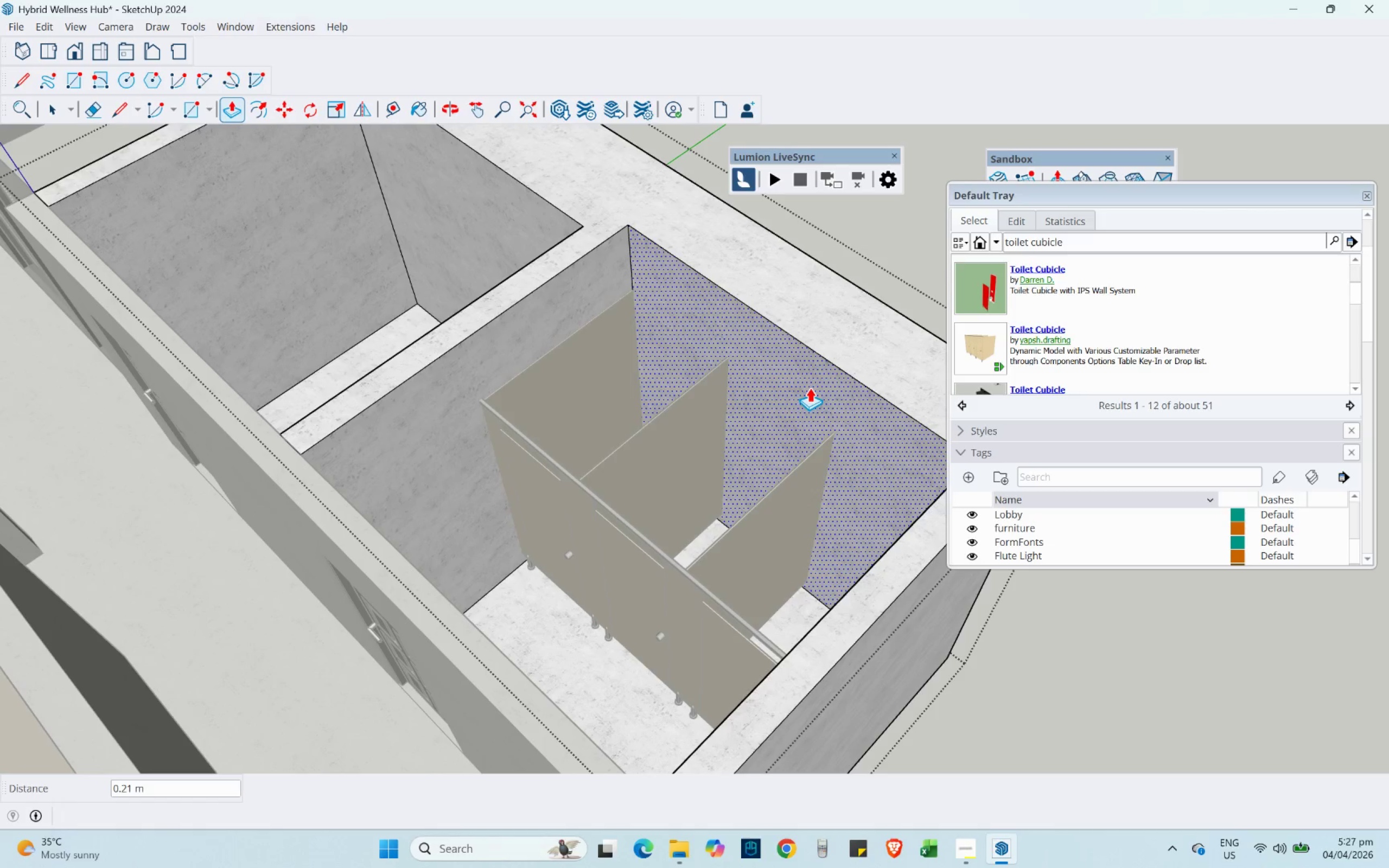 
key(NumpadDecimal)
 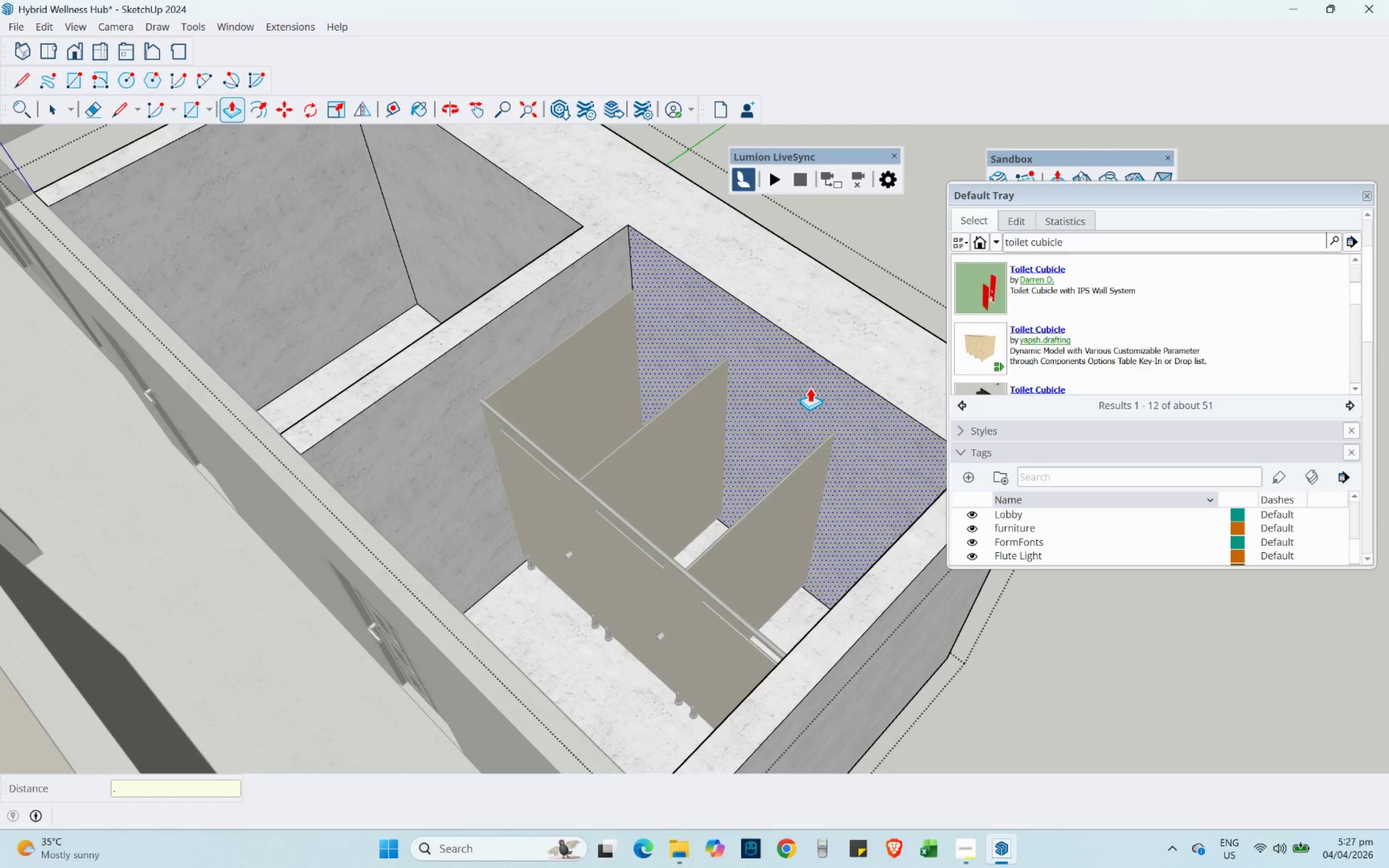 
key(Numpad6)
 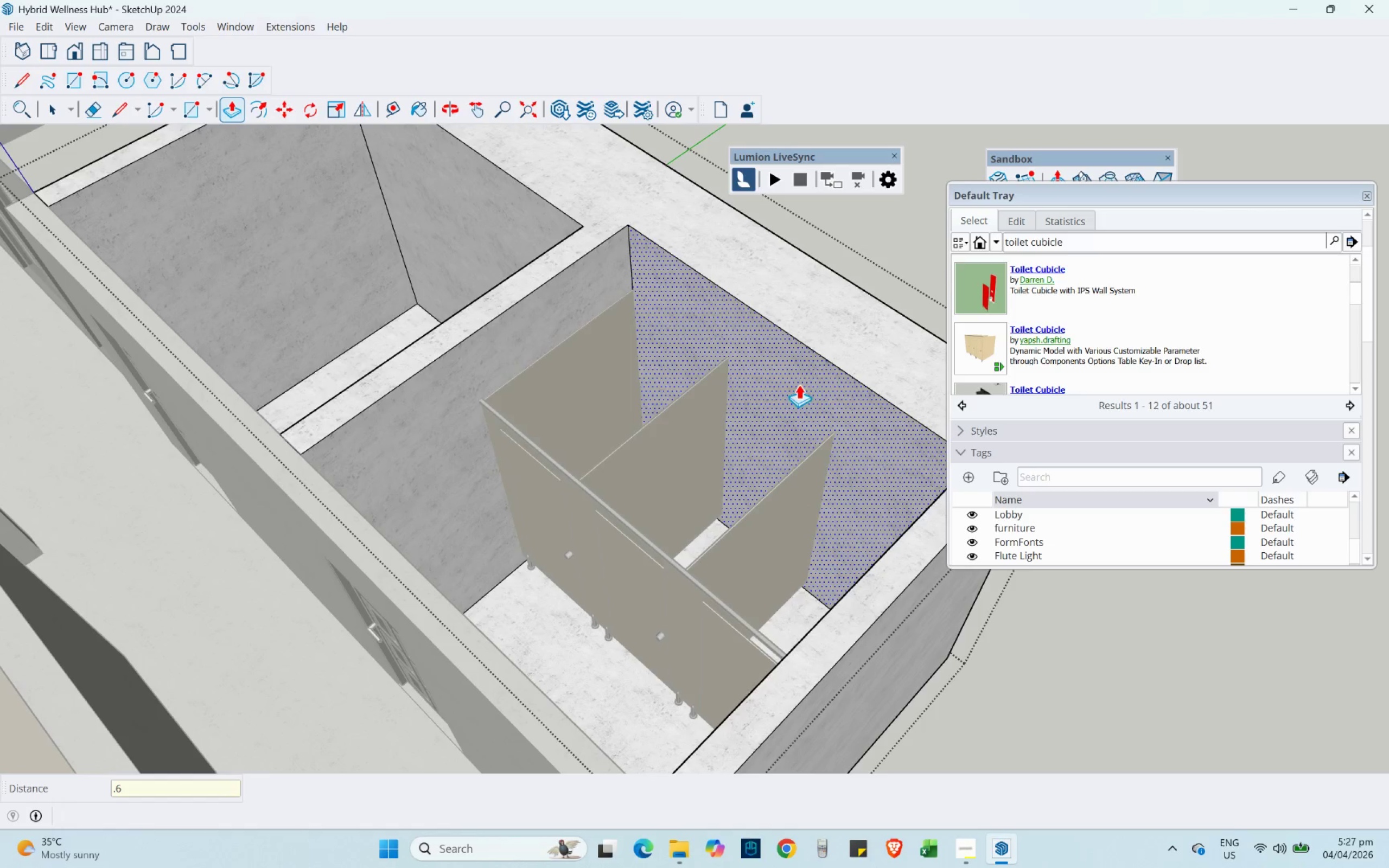 
key(NumpadEnter)
 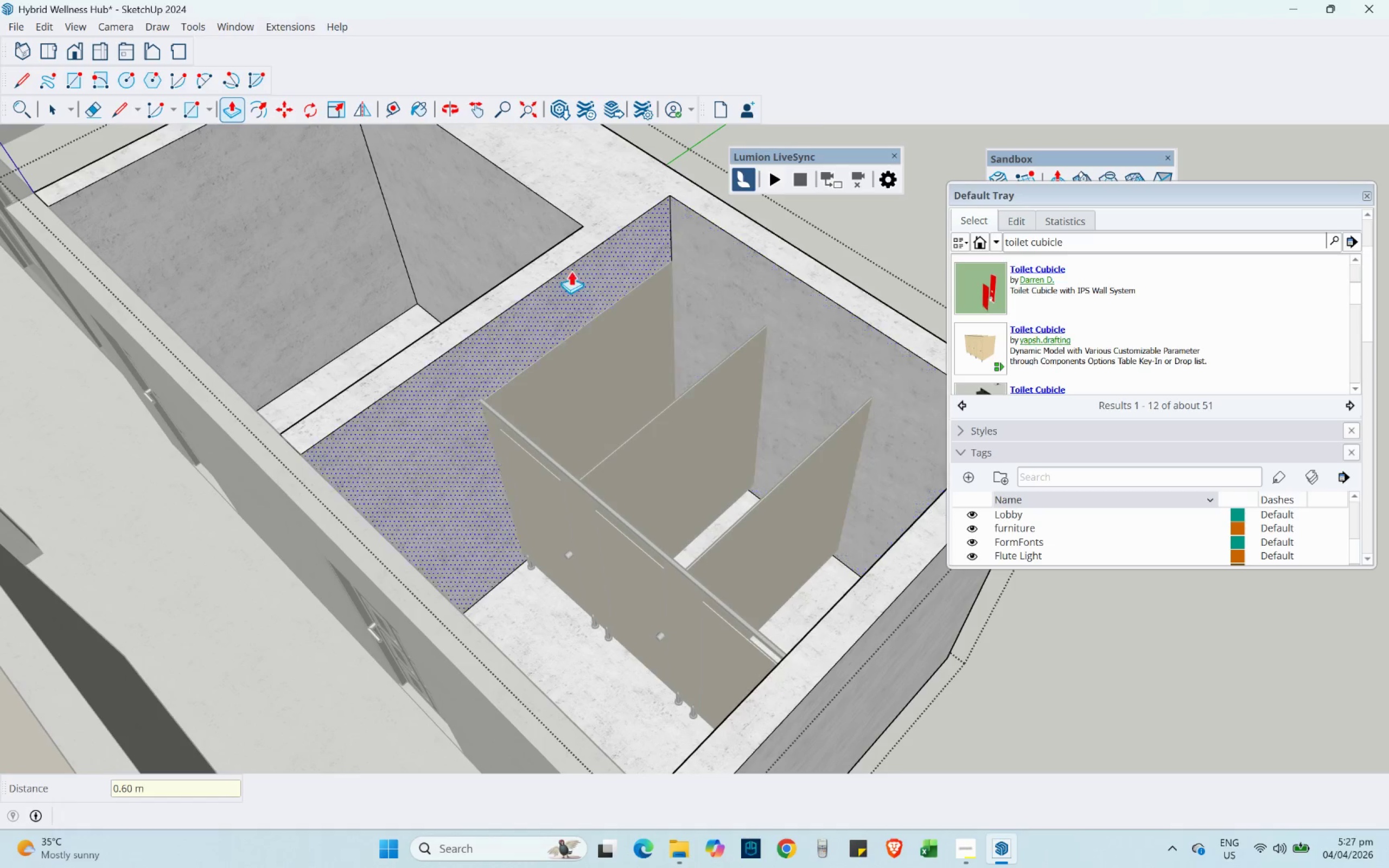 
left_click_drag(start_coordinate=[546, 216], to_coordinate=[710, 249])
 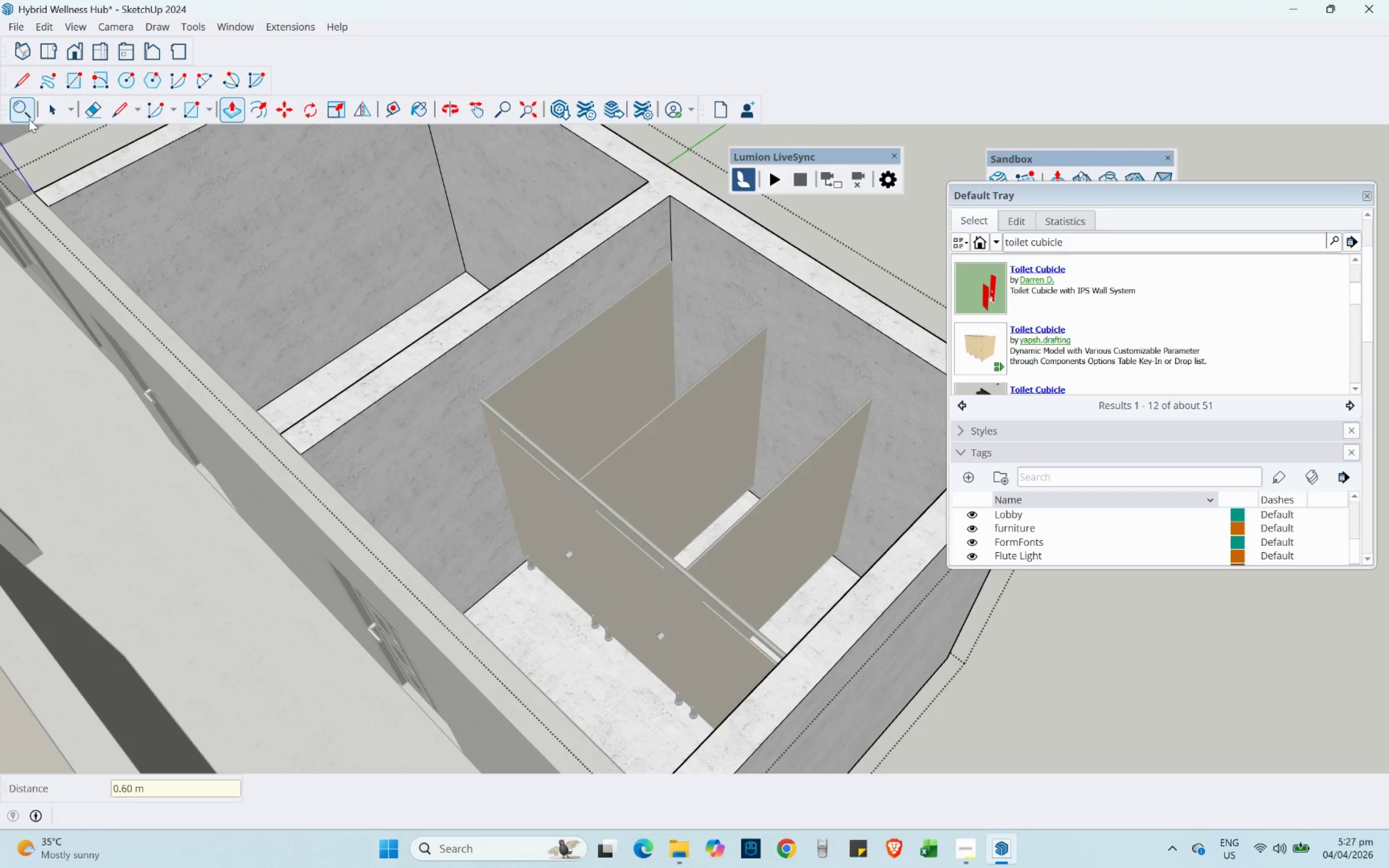 
left_click([57, 111])
 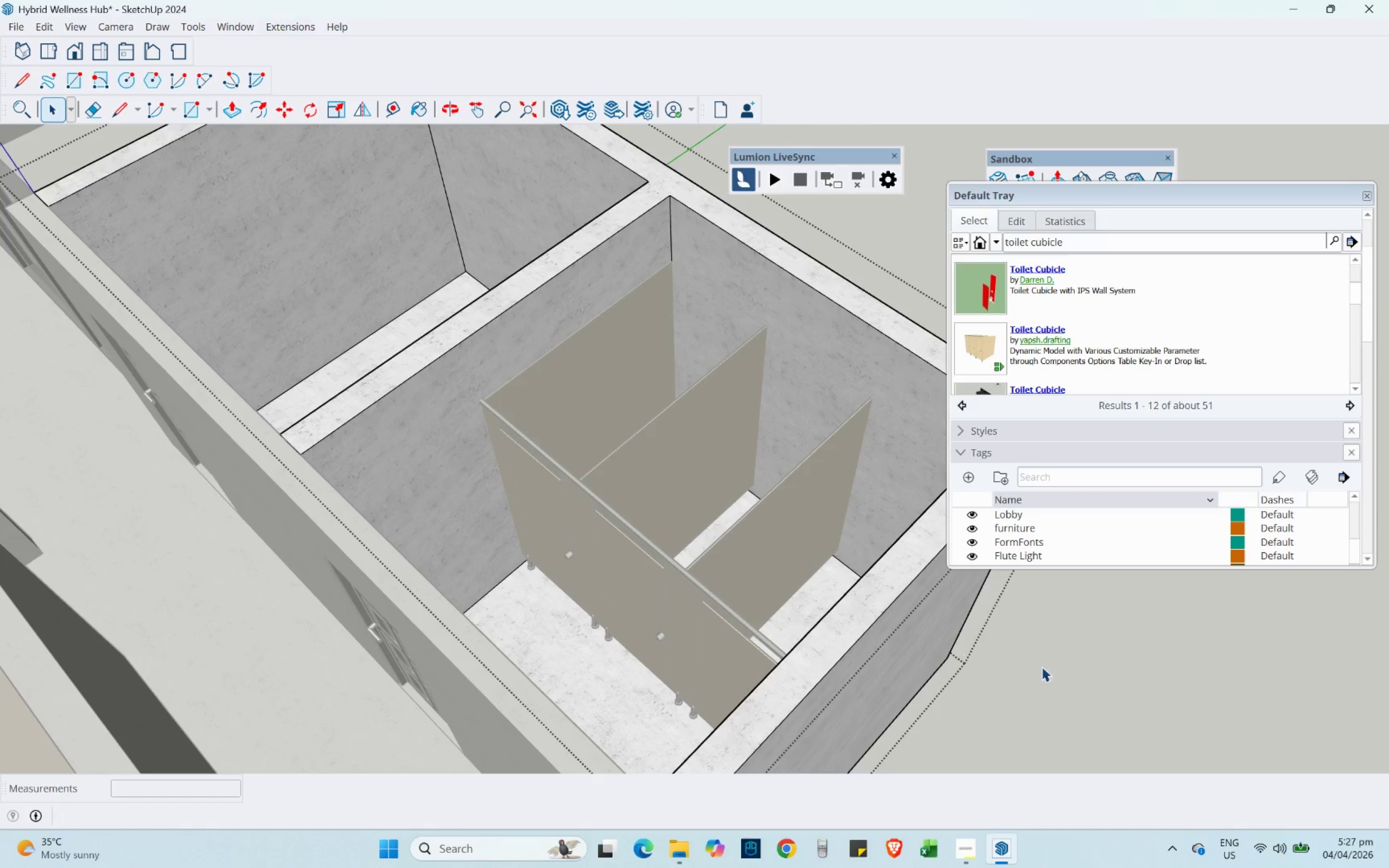 
left_click([1048, 668])
 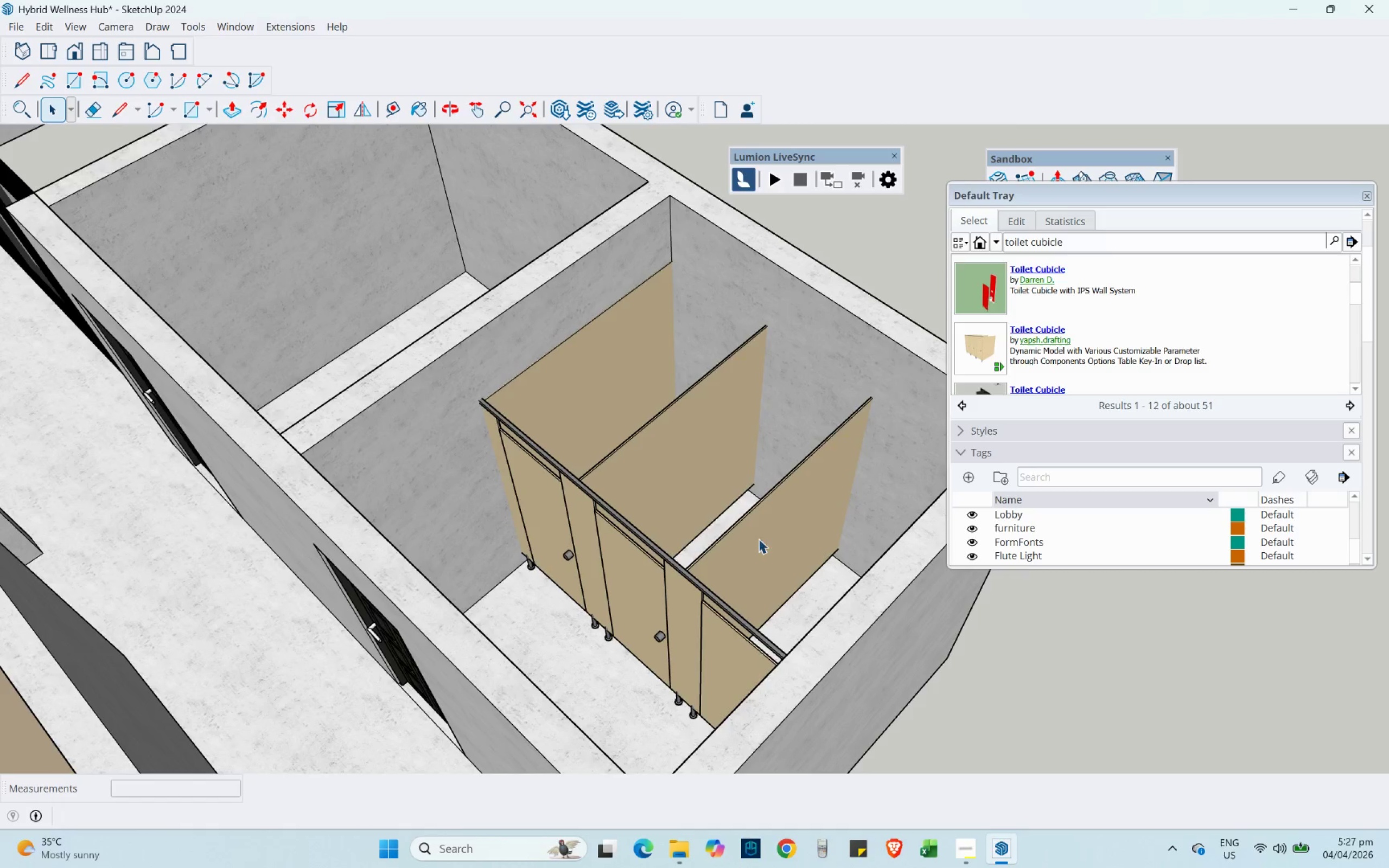 
scroll: coordinate [595, 454], scroll_direction: down, amount: 3.0
 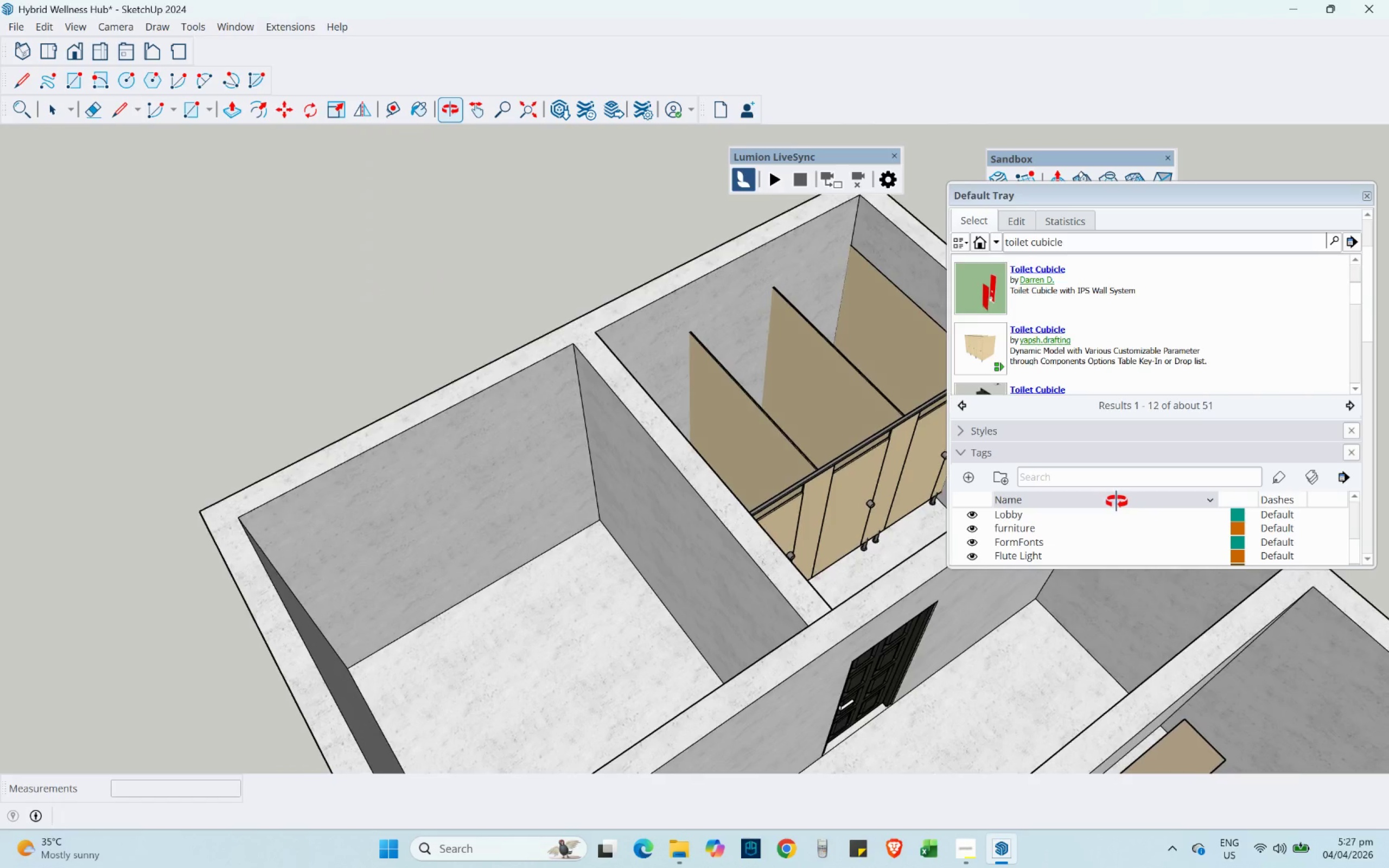 
hold_key(key=ShiftLeft, duration=0.33)
 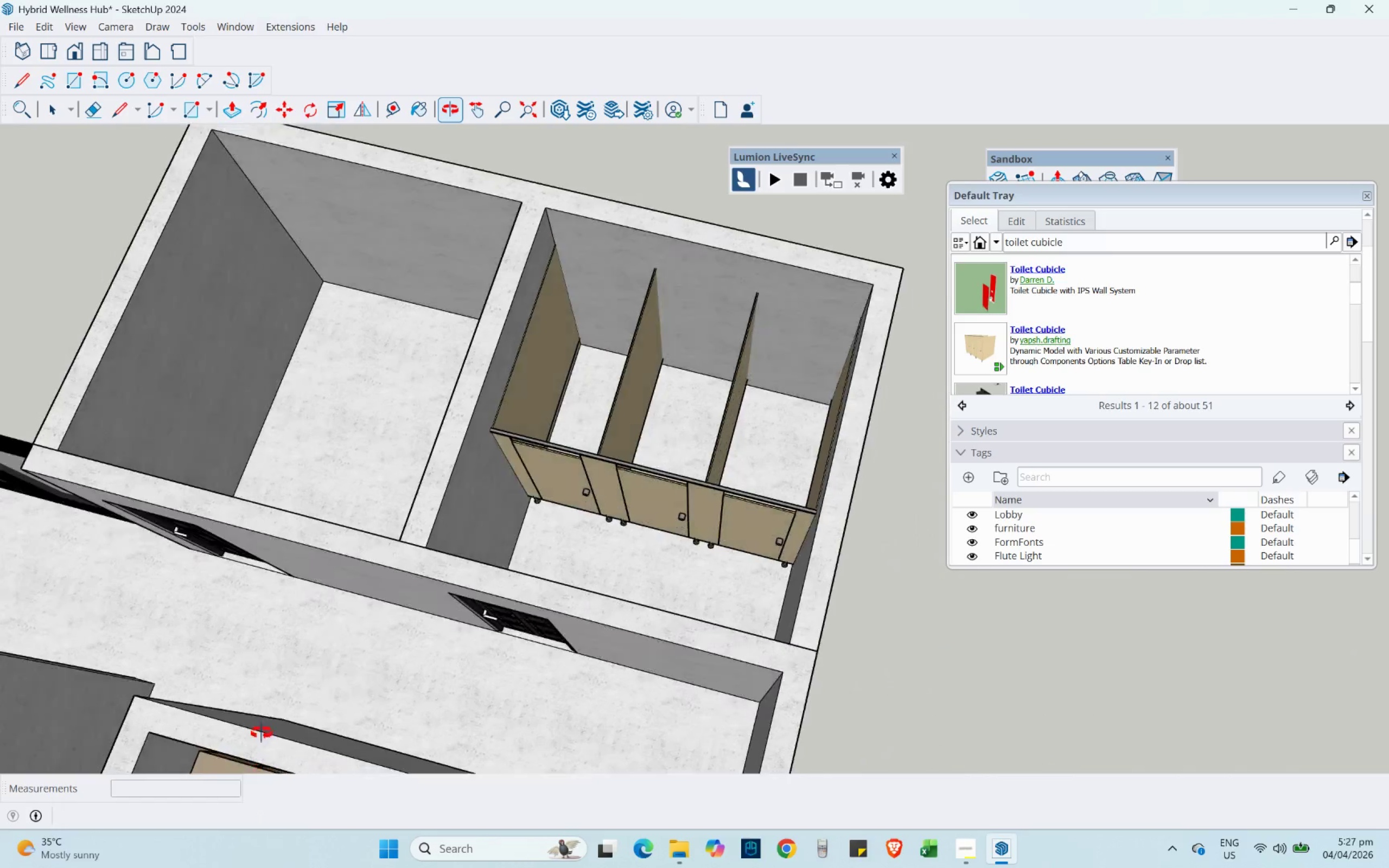 
left_click([574, 499])
 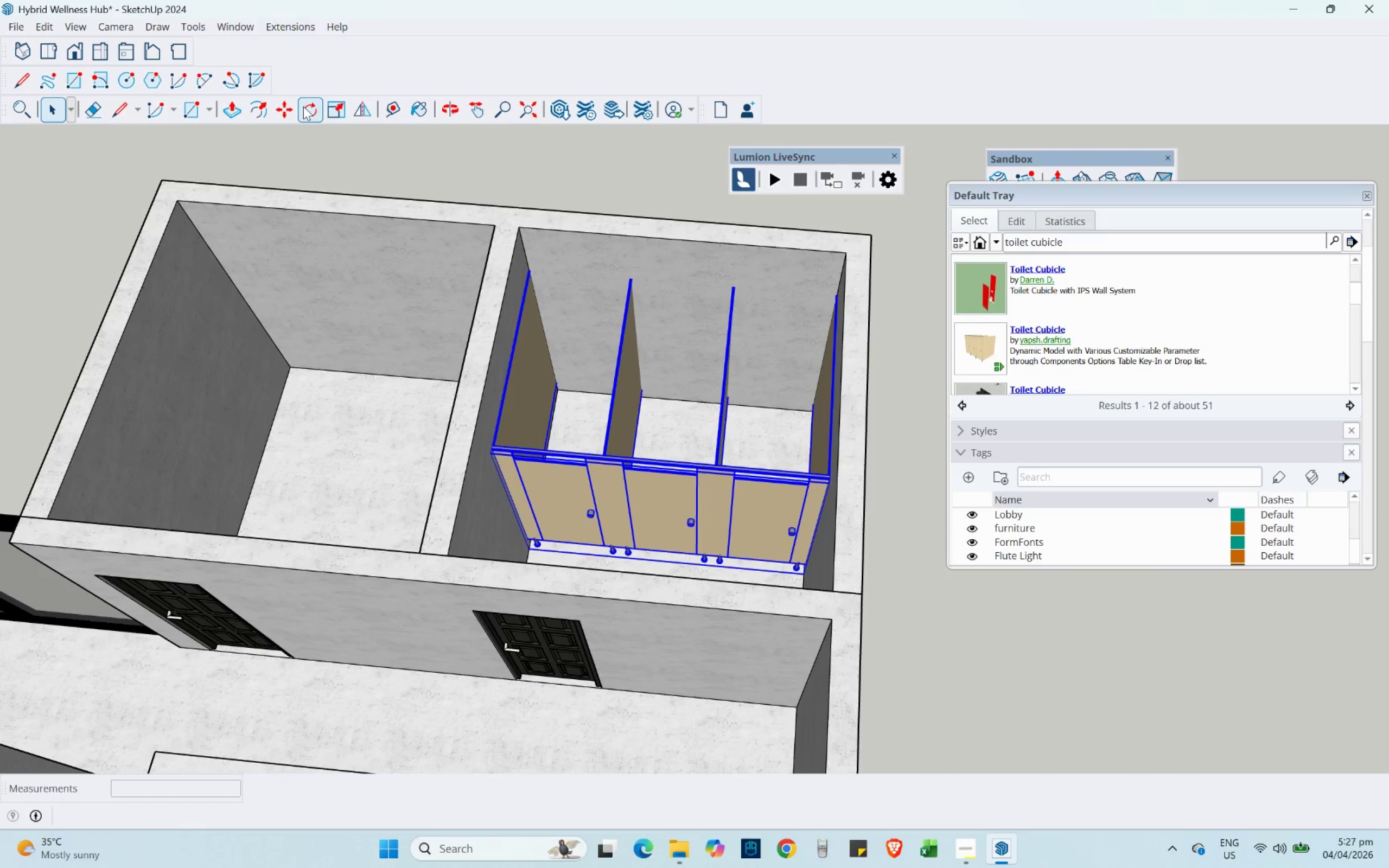 
left_click([292, 104])
 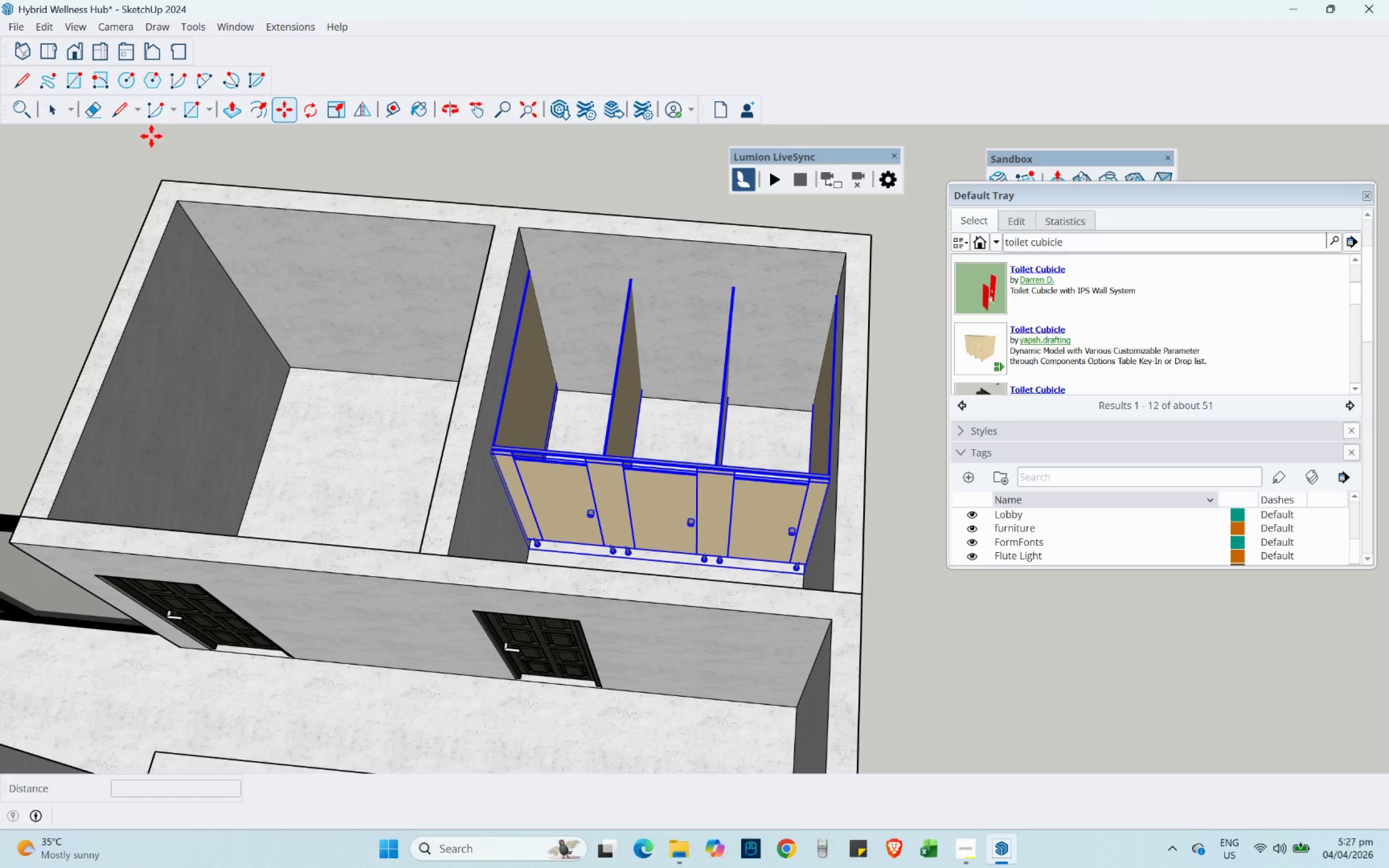 
key(Control+ControlLeft)
 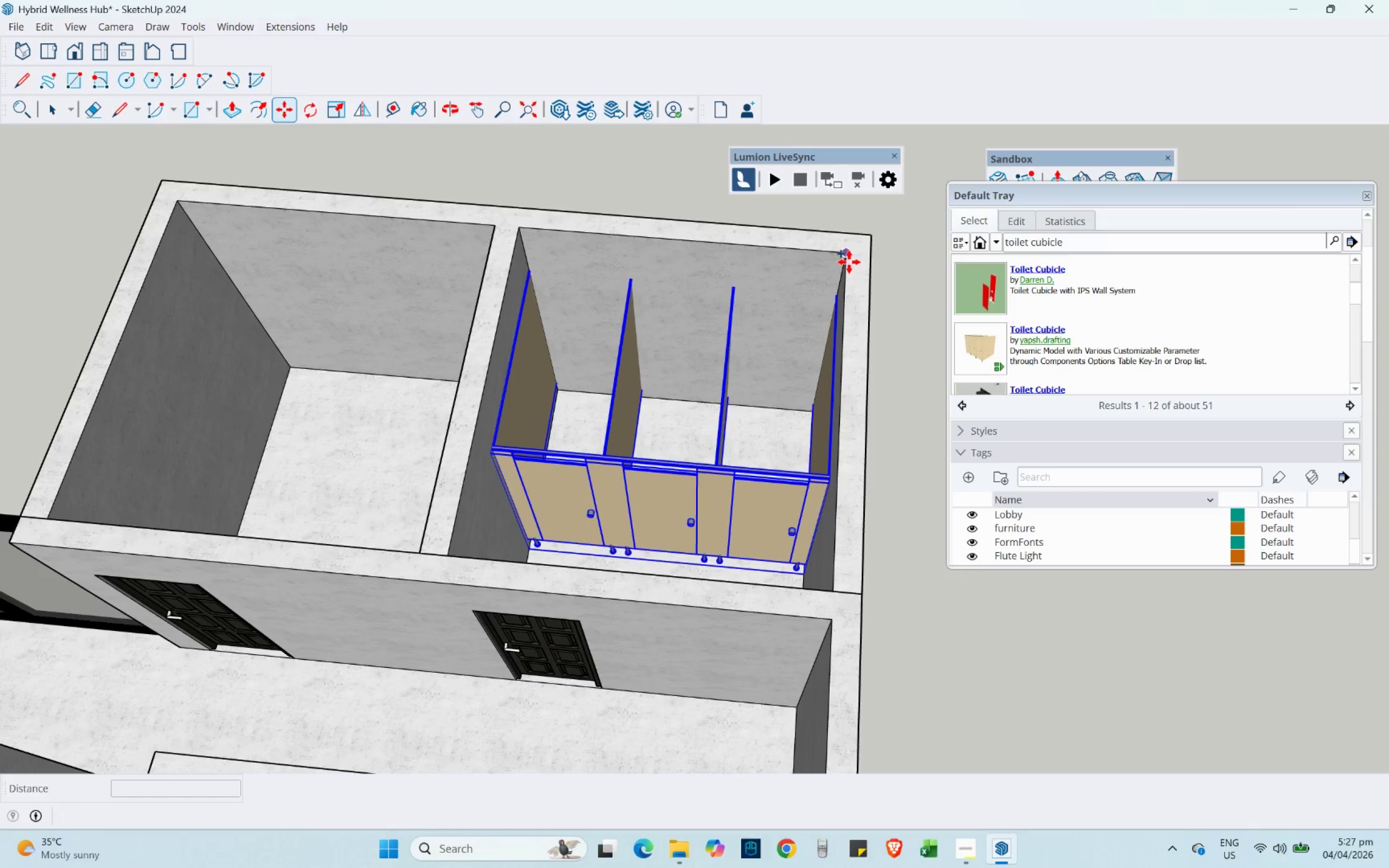 
left_click([849, 261])
 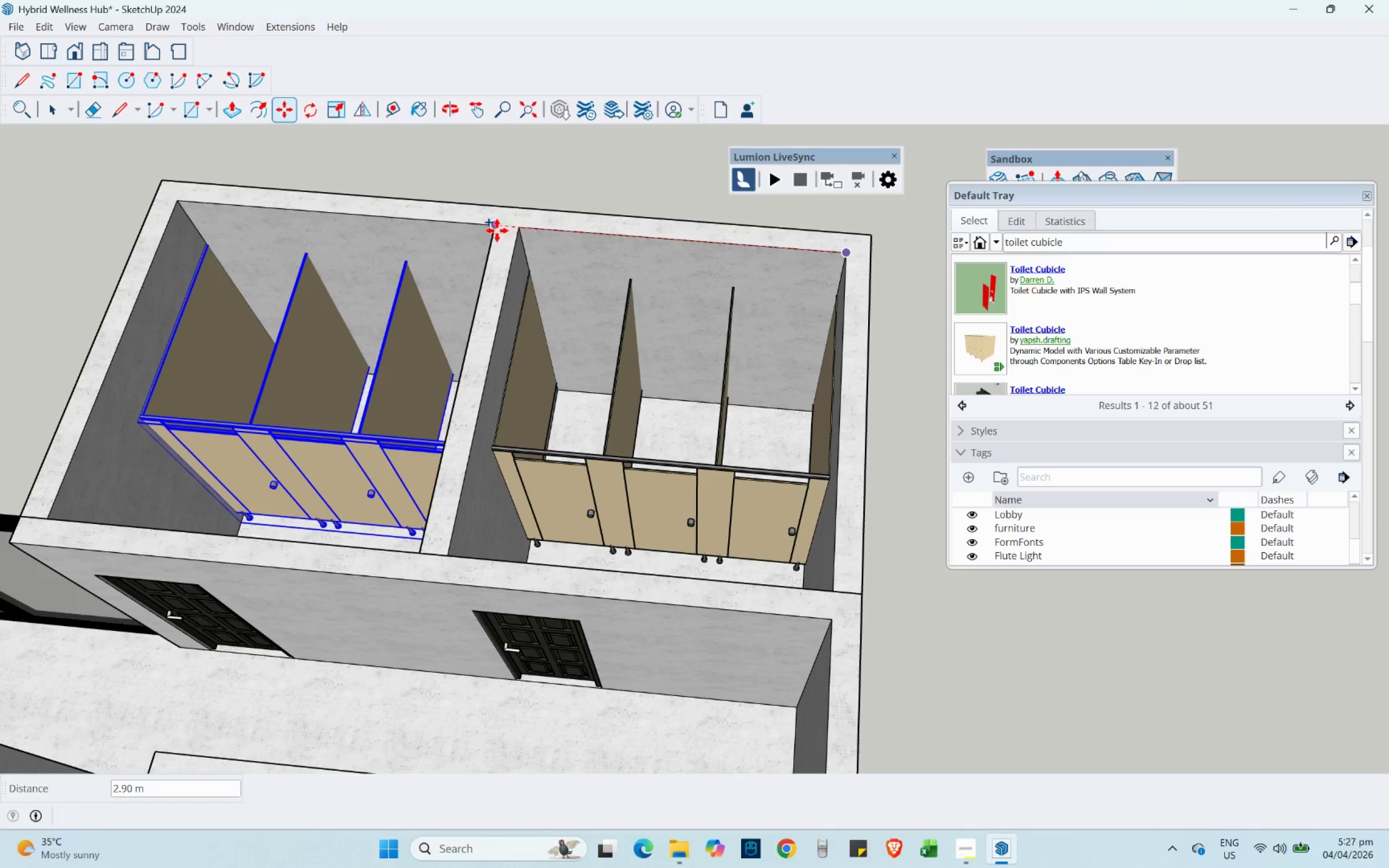 
left_click([498, 229])
 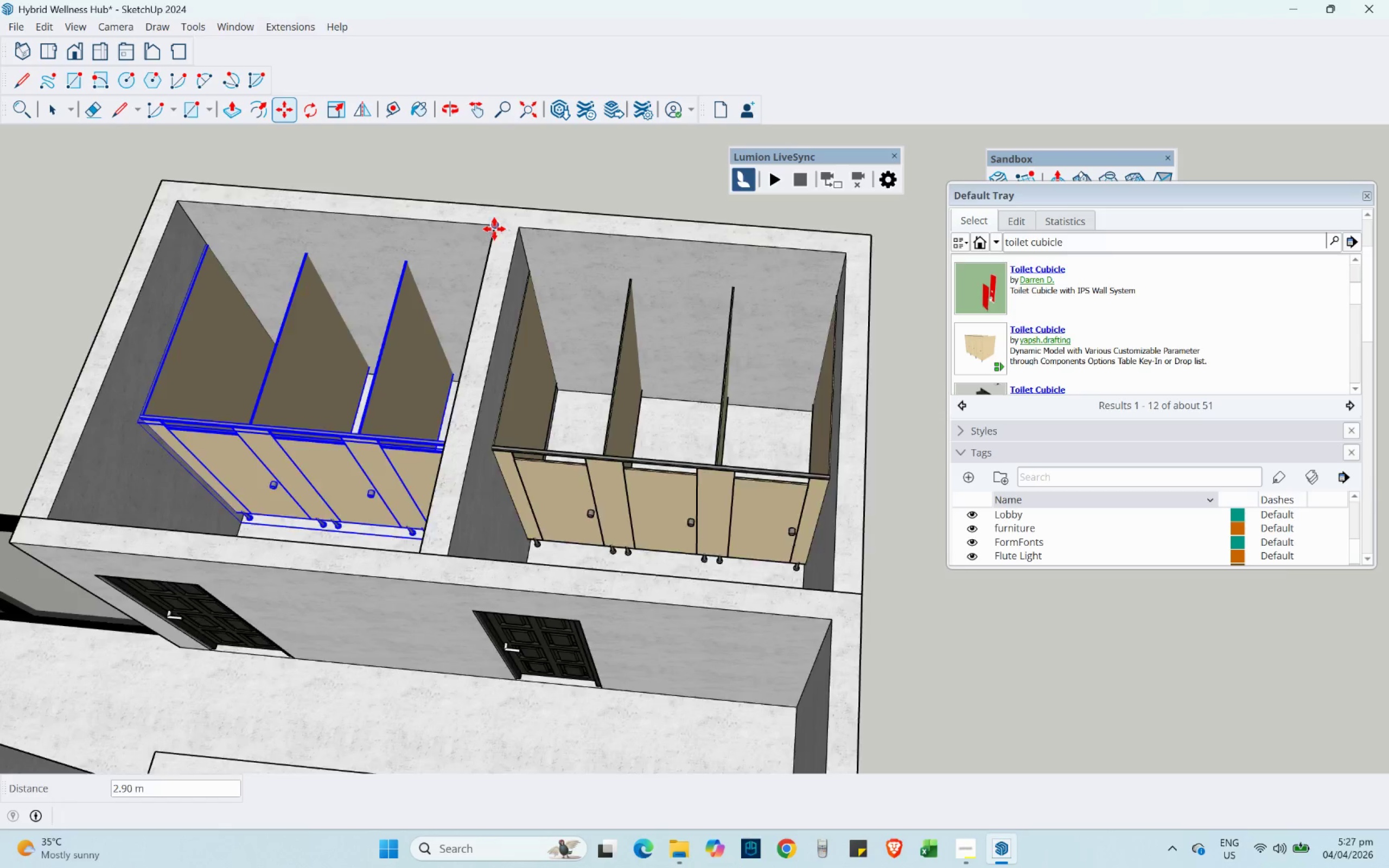 
scroll: coordinate [481, 233], scroll_direction: down, amount: 5.0
 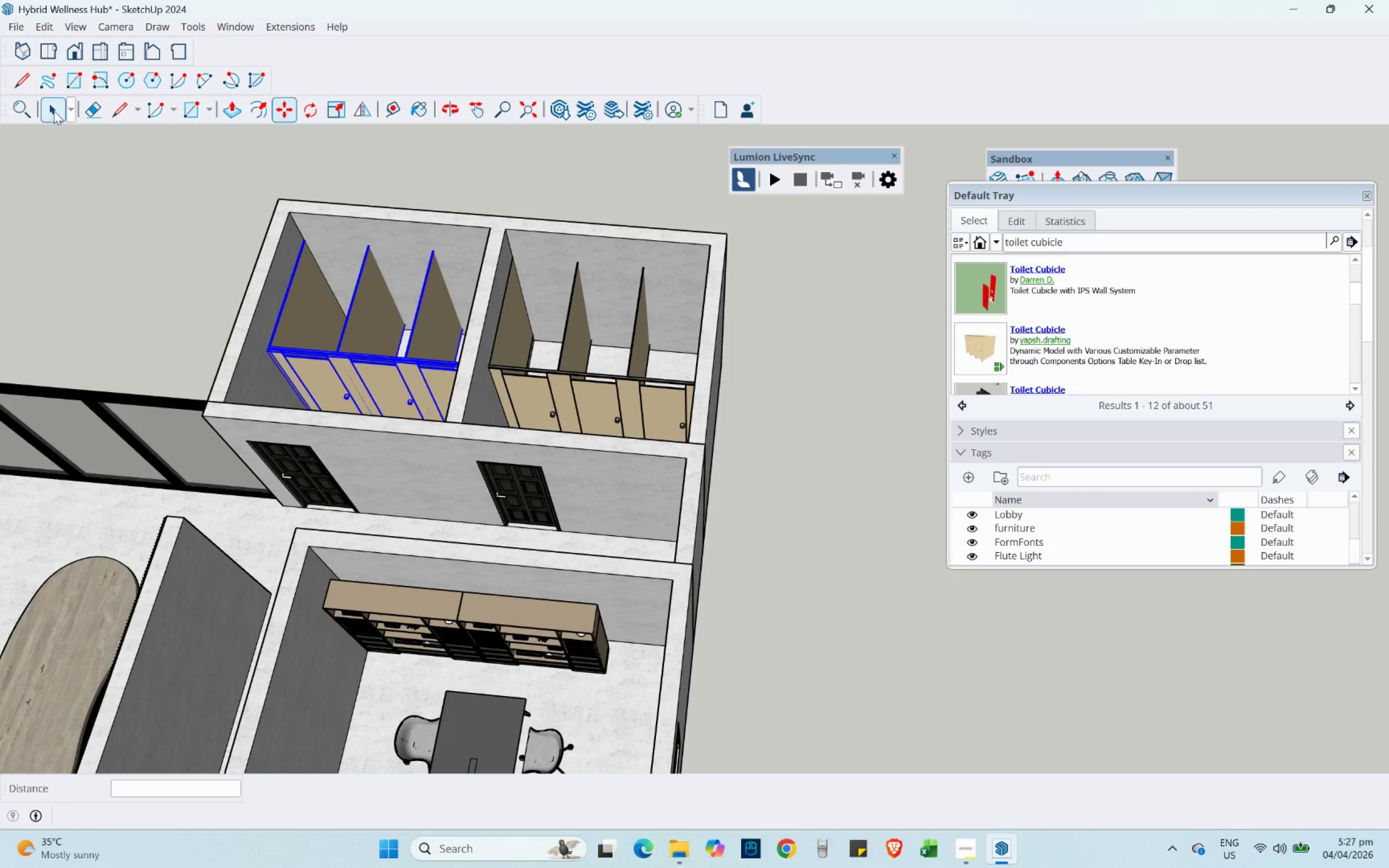 
left_click([54, 111])
 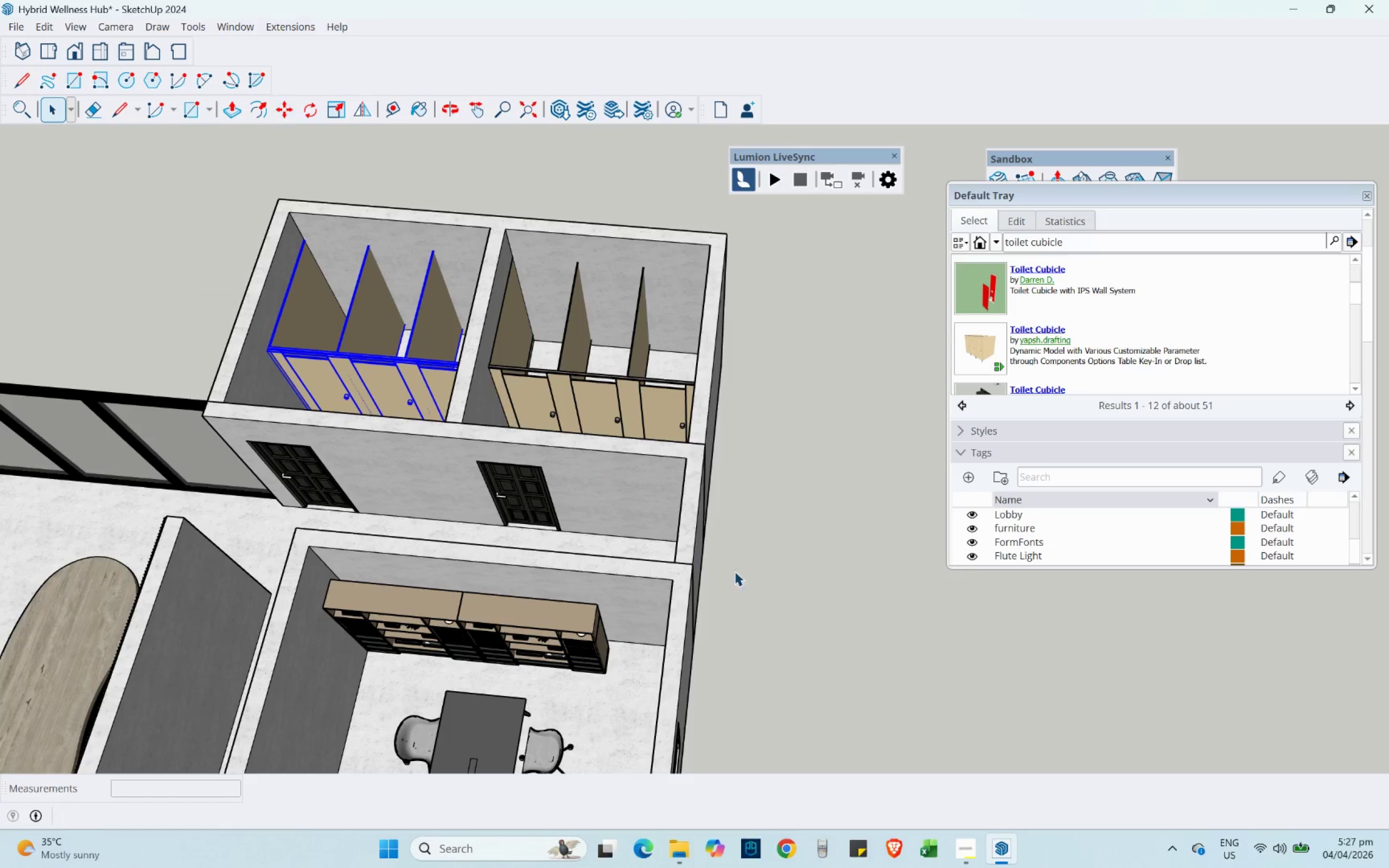 
left_click_drag(start_coordinate=[799, 607], to_coordinate=[796, 606])
 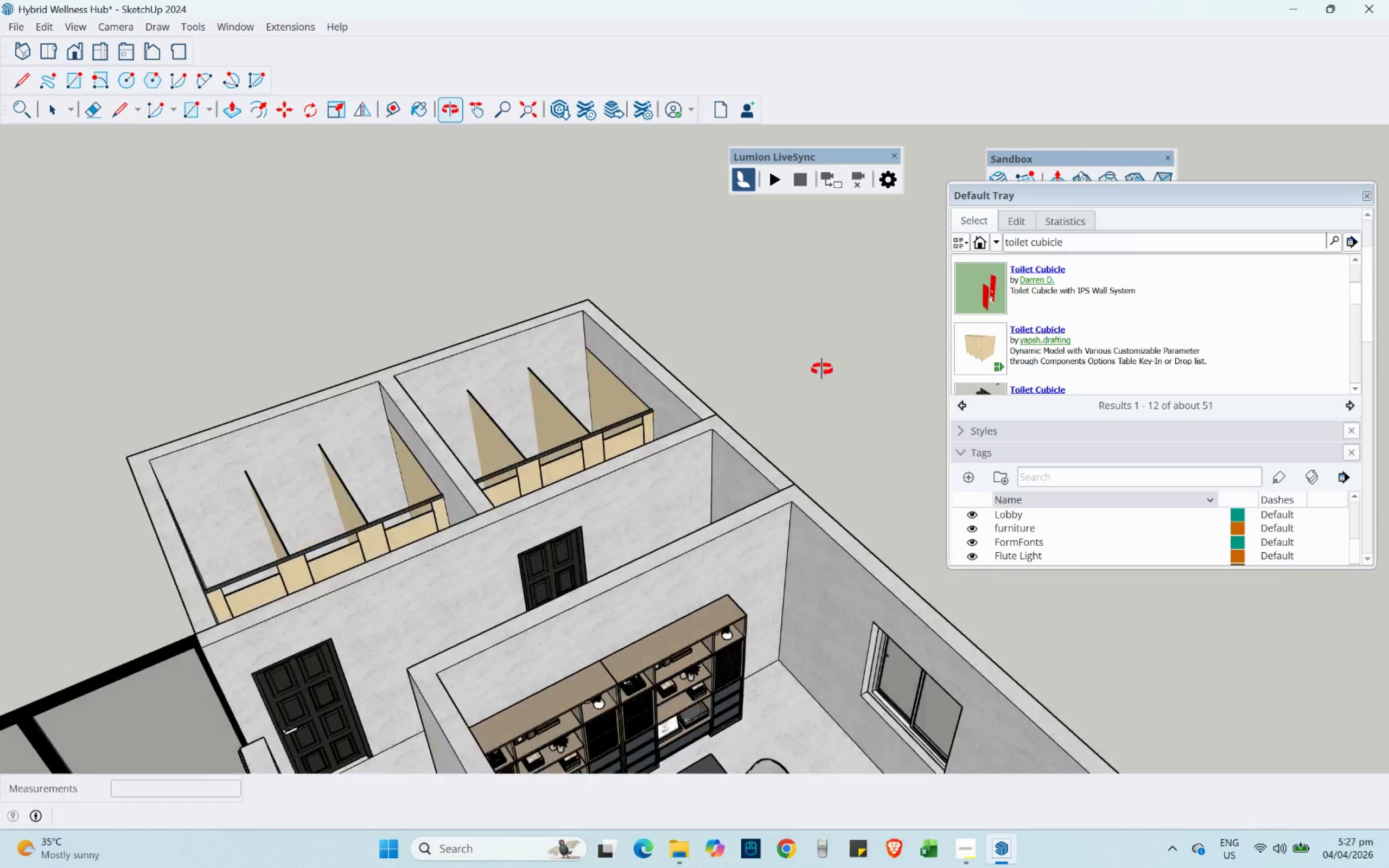 
key(Control+ControlLeft)
 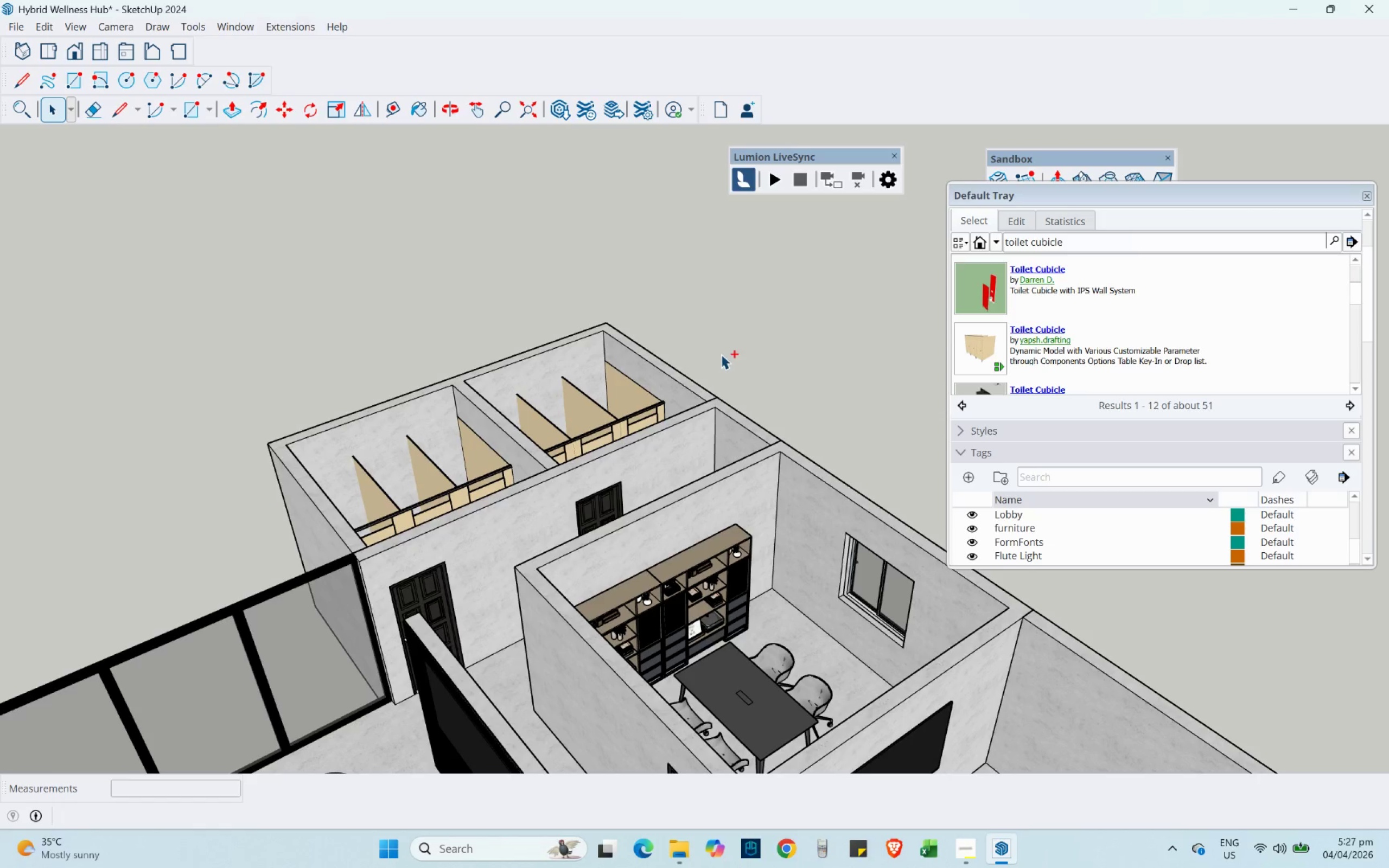 
key(Control+S)
 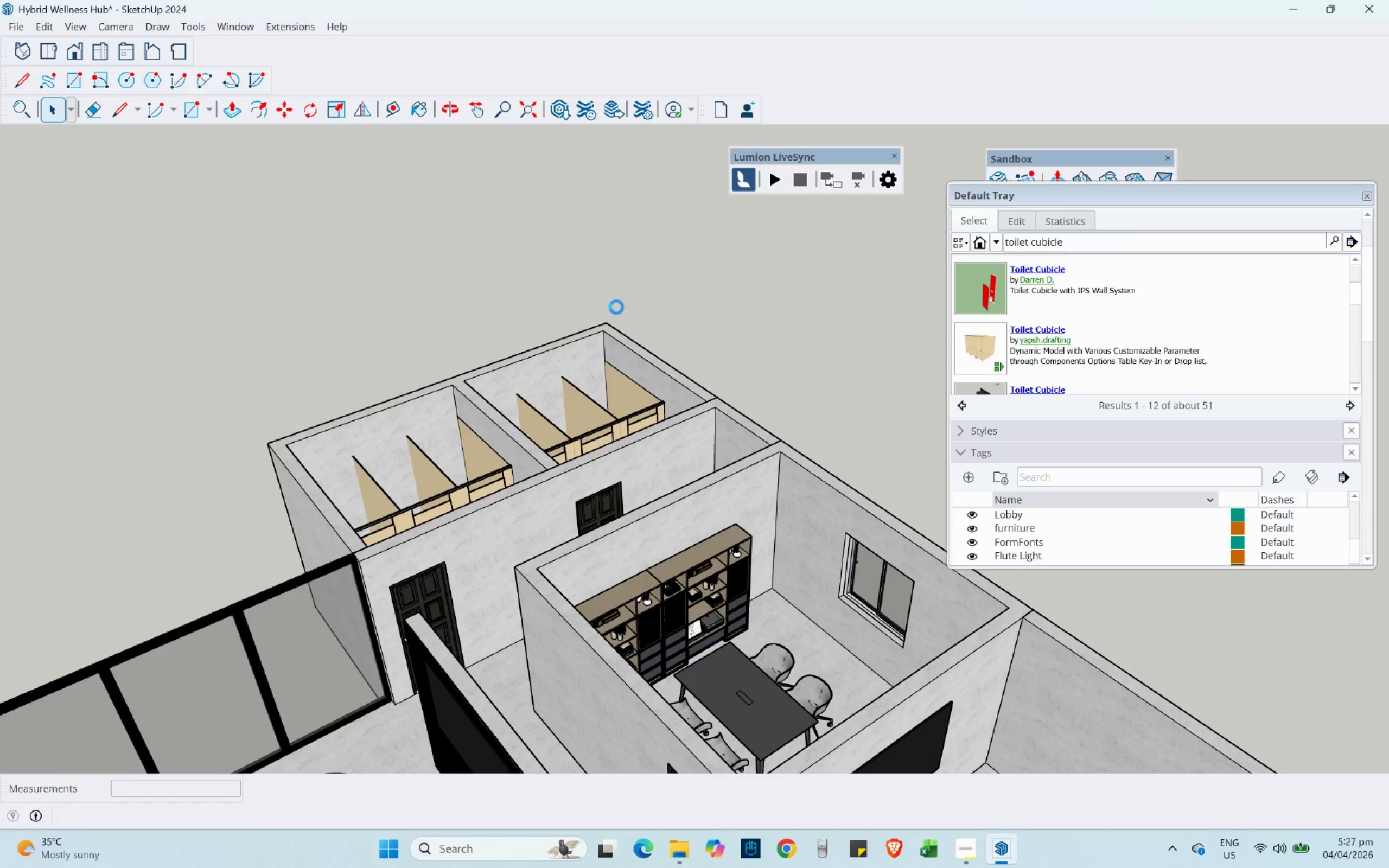 
scroll: coordinate [635, 347], scroll_direction: down, amount: 18.0
 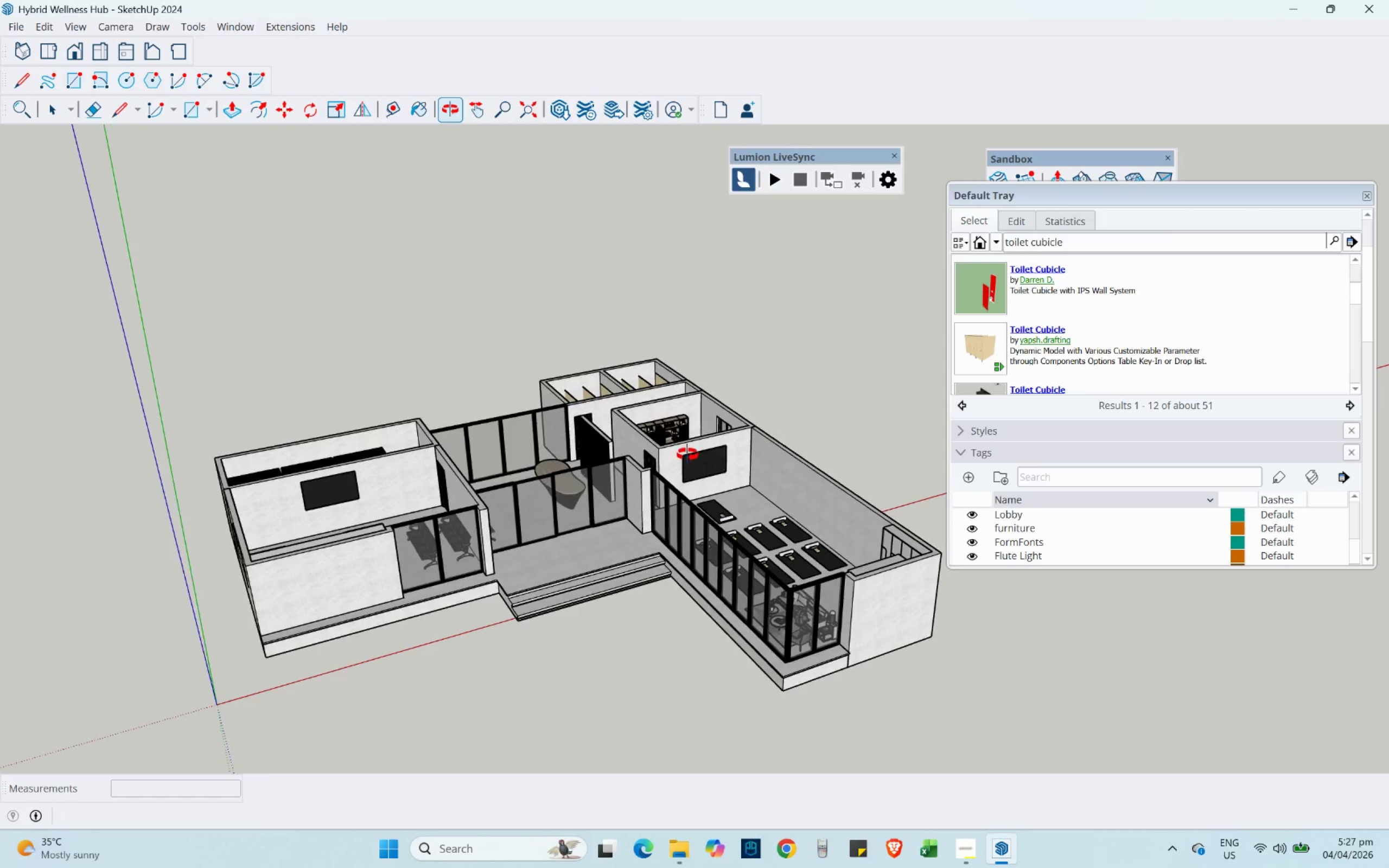 
scroll: coordinate [710, 471], scroll_direction: up, amount: 2.0
 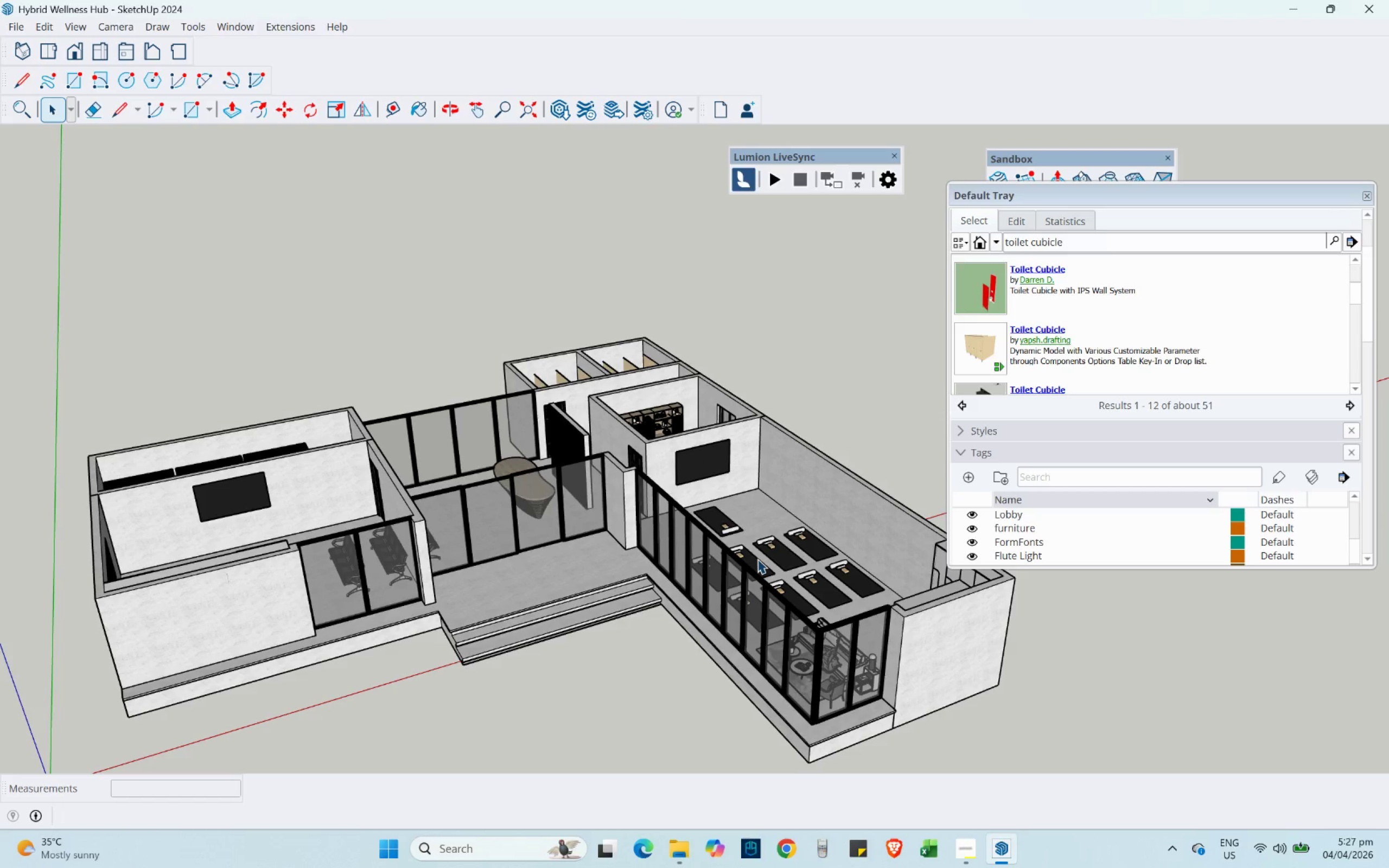 
wait(7.95)
 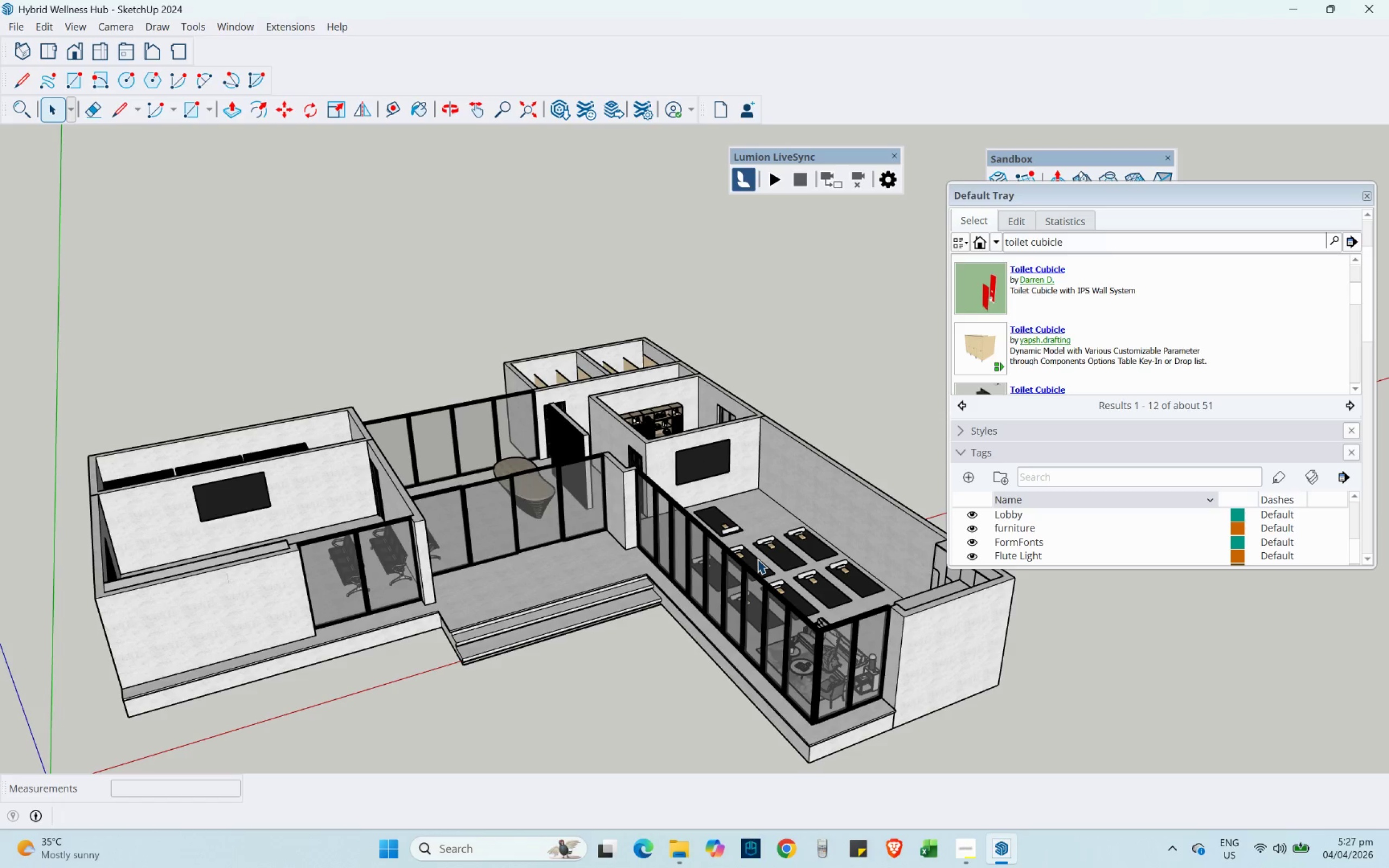 
scroll: coordinate [284, 468], scroll_direction: up, amount: 6.0
 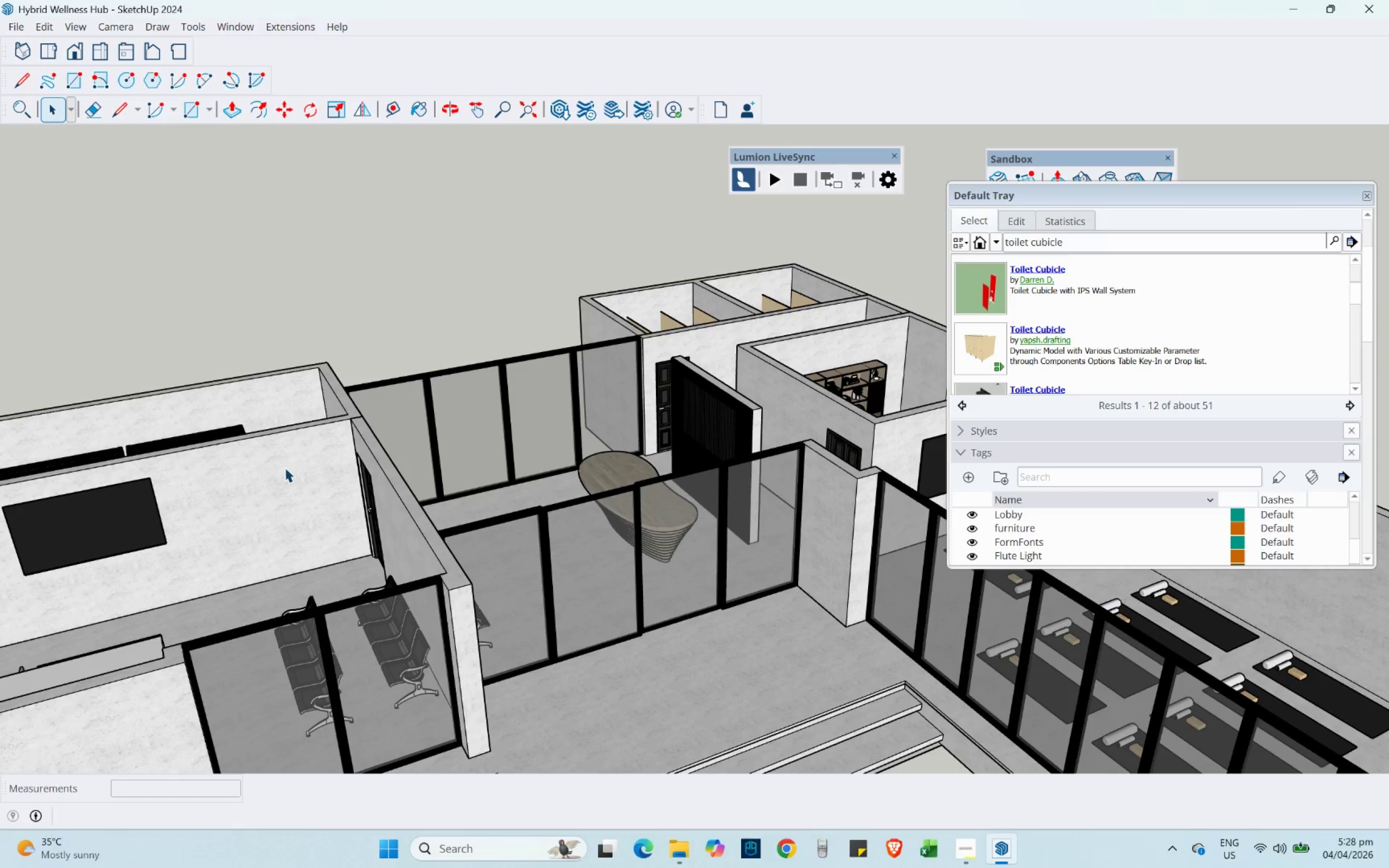 
wait(10.61)
 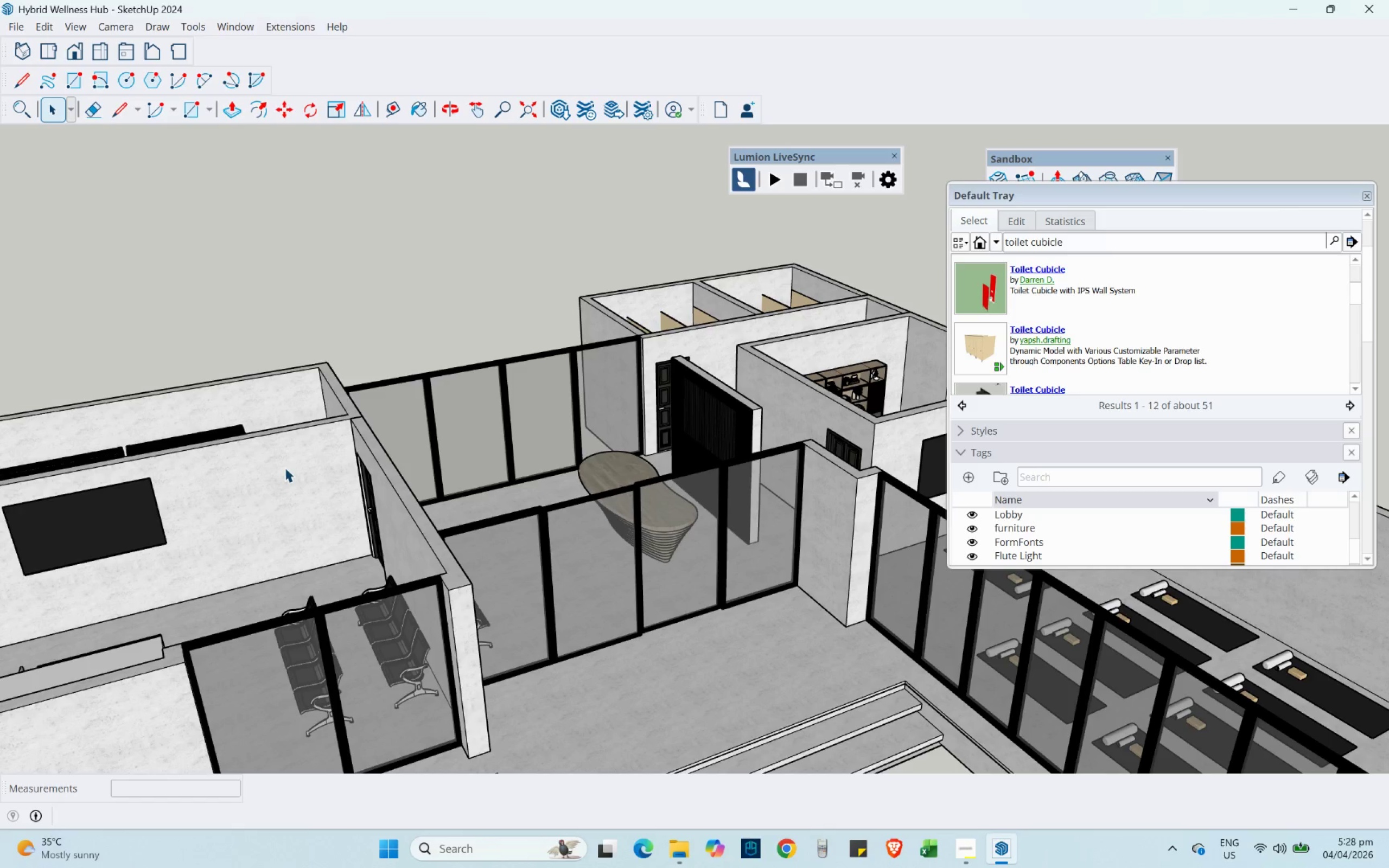 
left_click_drag(start_coordinate=[947, 323], to_coordinate=[1079, 347])
 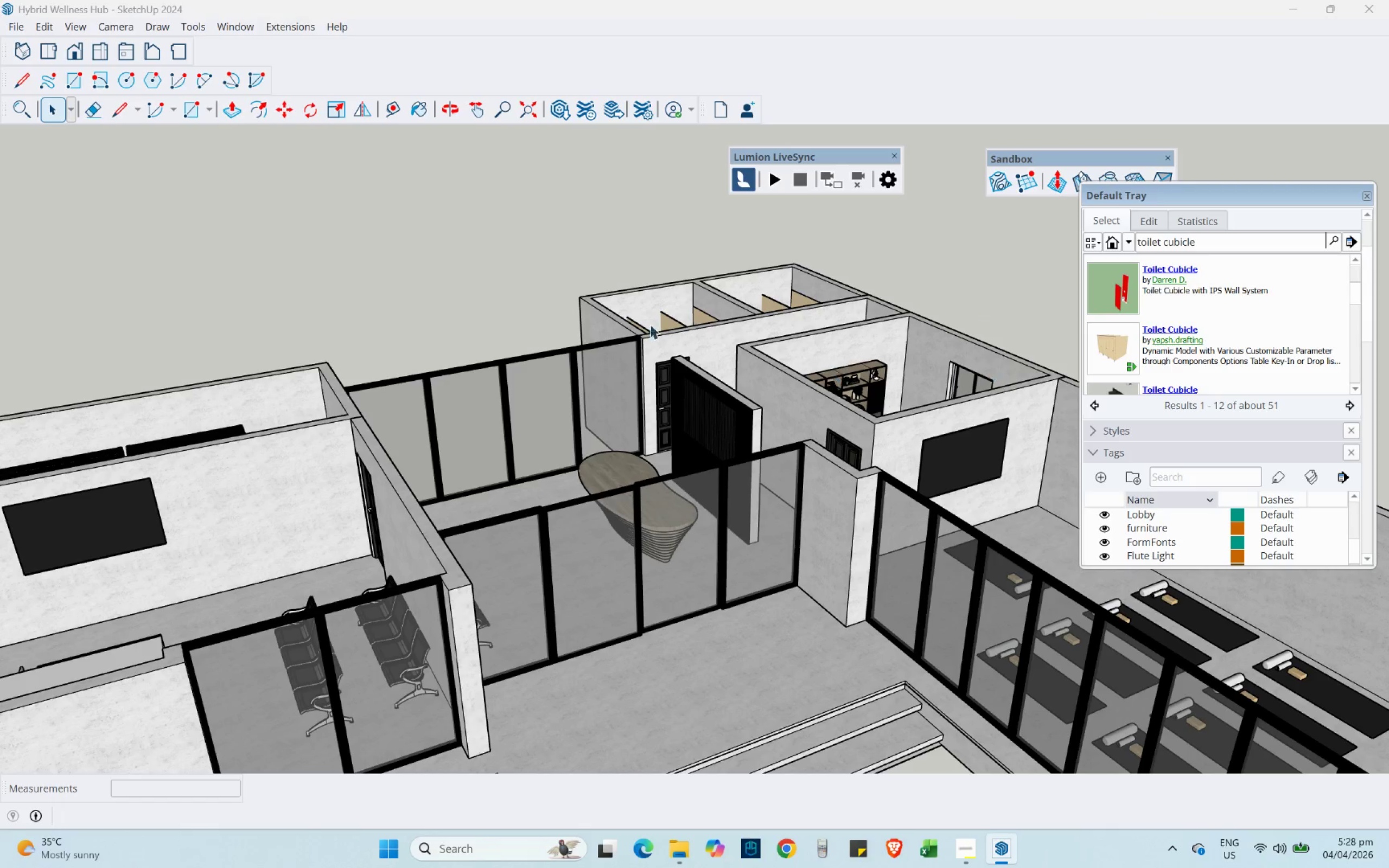 
scroll: coordinate [355, 419], scroll_direction: down, amount: 8.0
 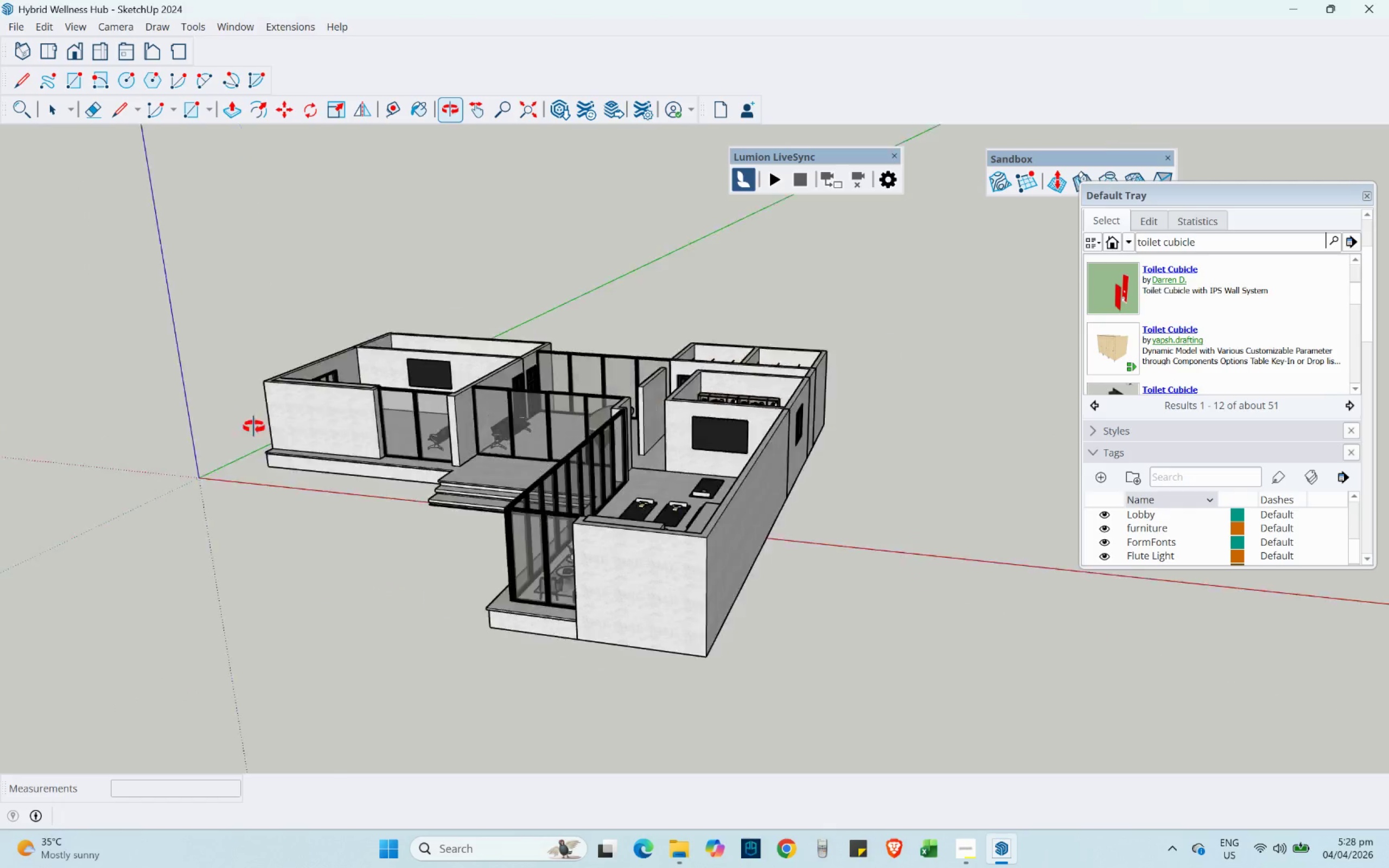 
scroll: coordinate [398, 417], scroll_direction: up, amount: 4.0
 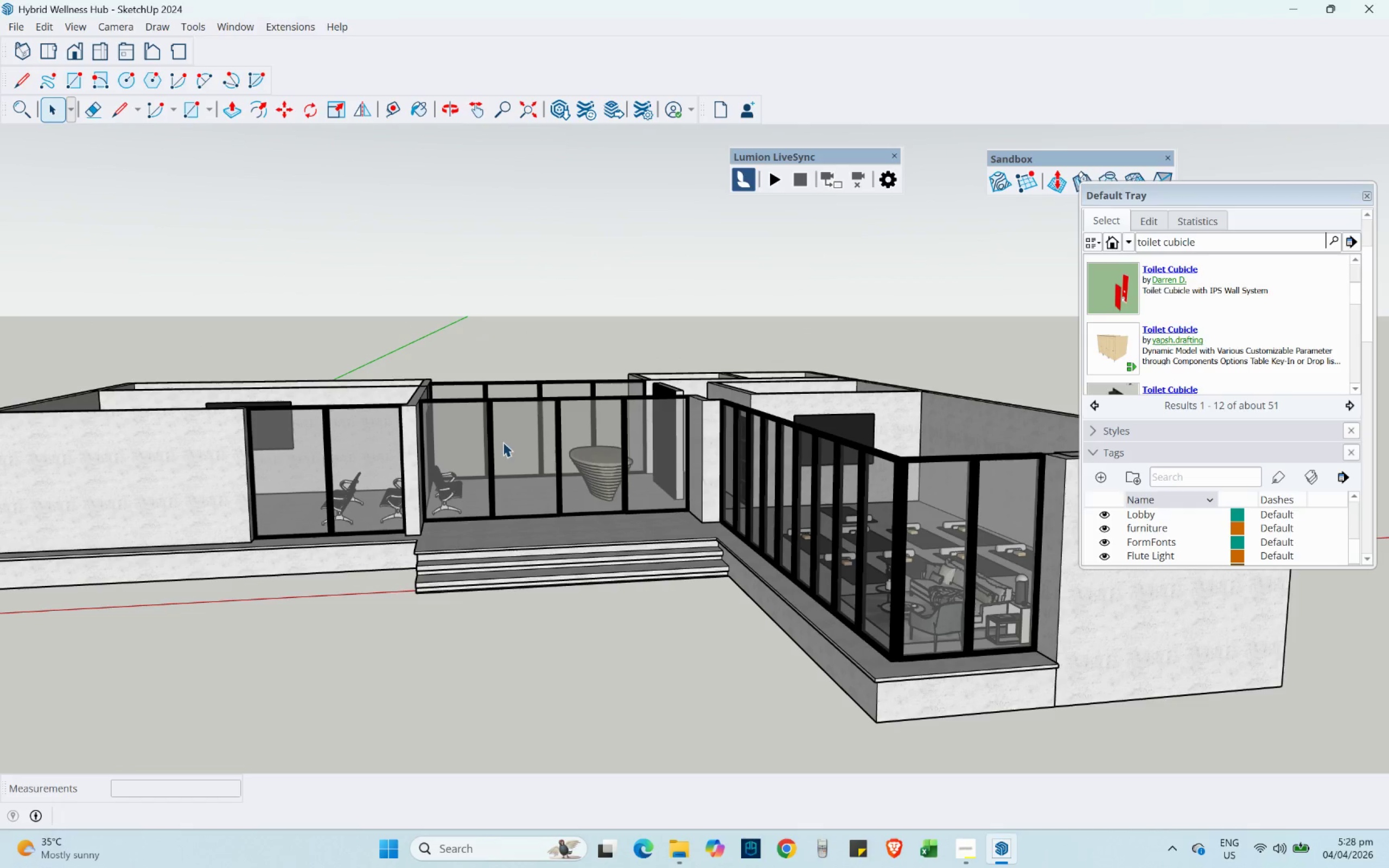 
wait(12.09)
 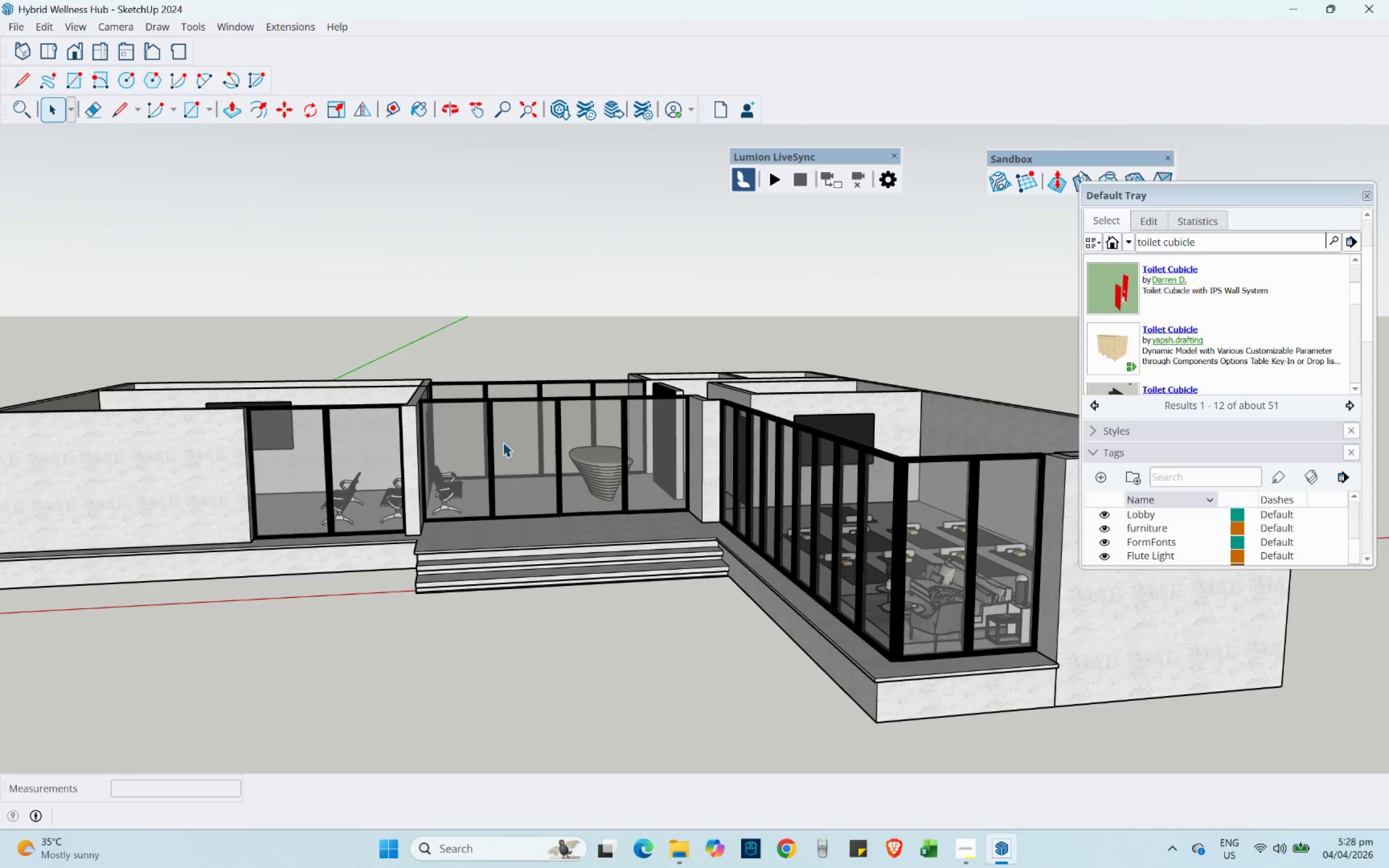 
hold_key(key=ShiftLeft, duration=0.7)
 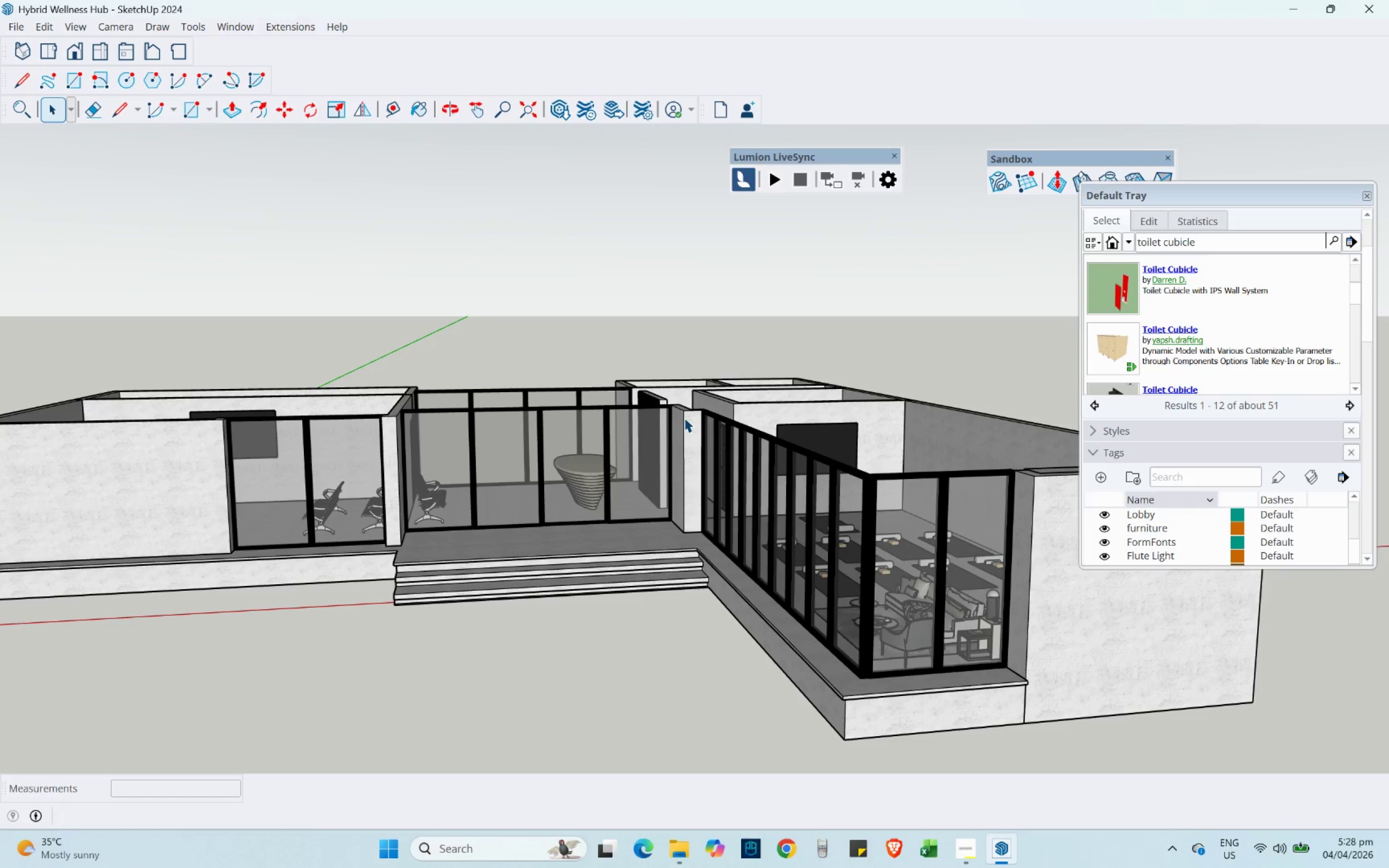 
hold_key(key=ShiftLeft, duration=1.06)
 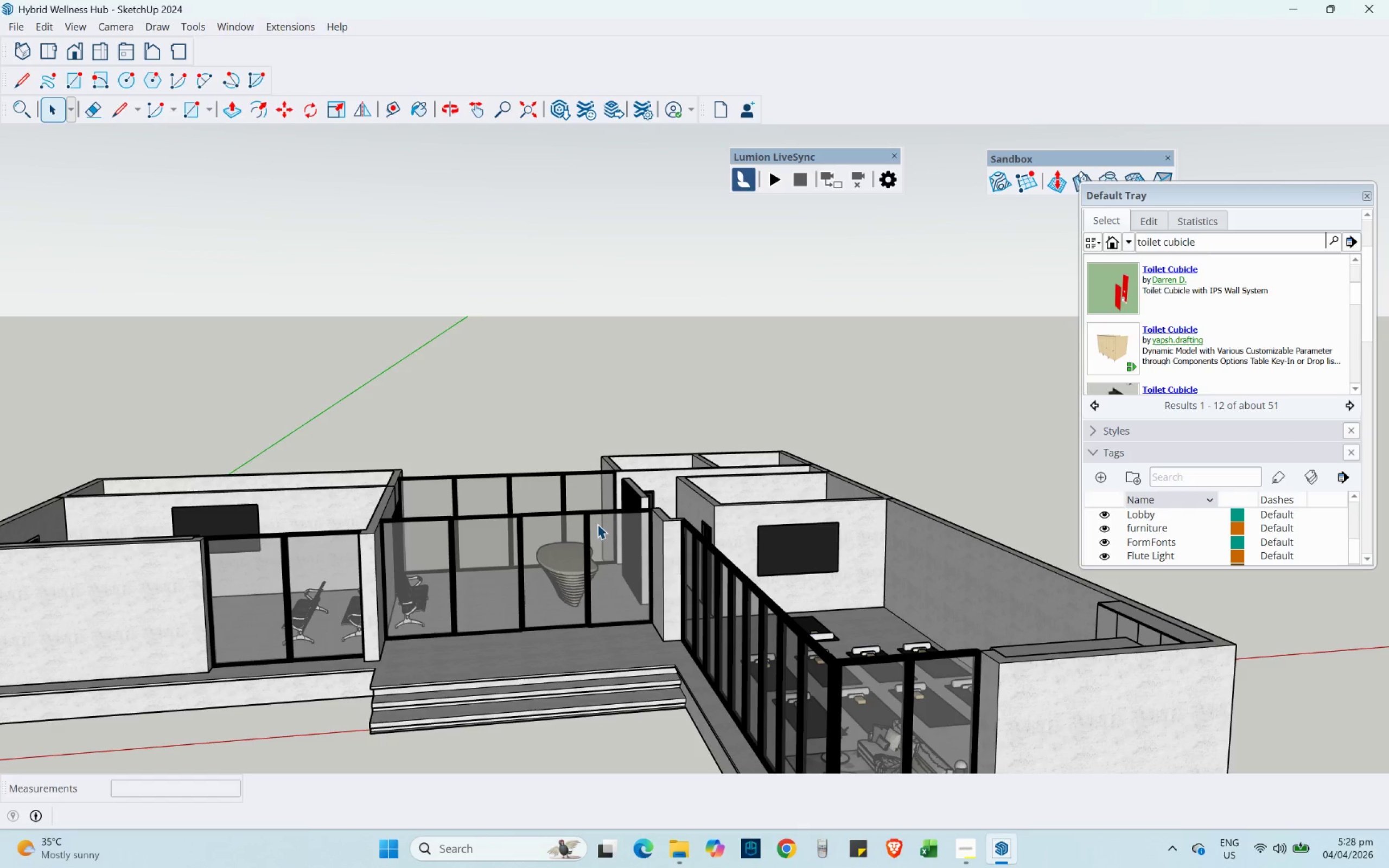 
scroll: coordinate [630, 452], scroll_direction: down, amount: 4.0
 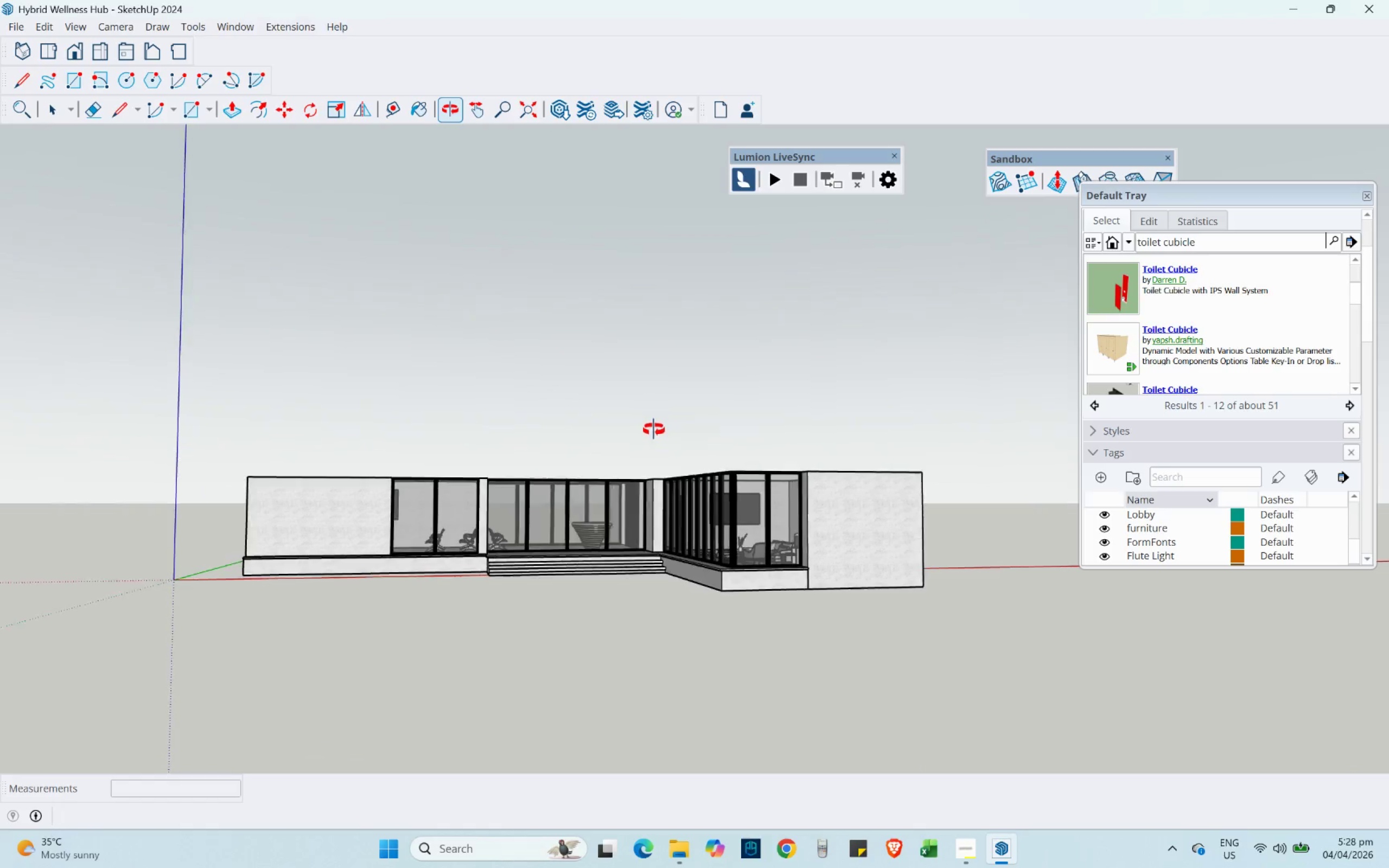 
scroll: coordinate [664, 476], scroll_direction: up, amount: 9.0
 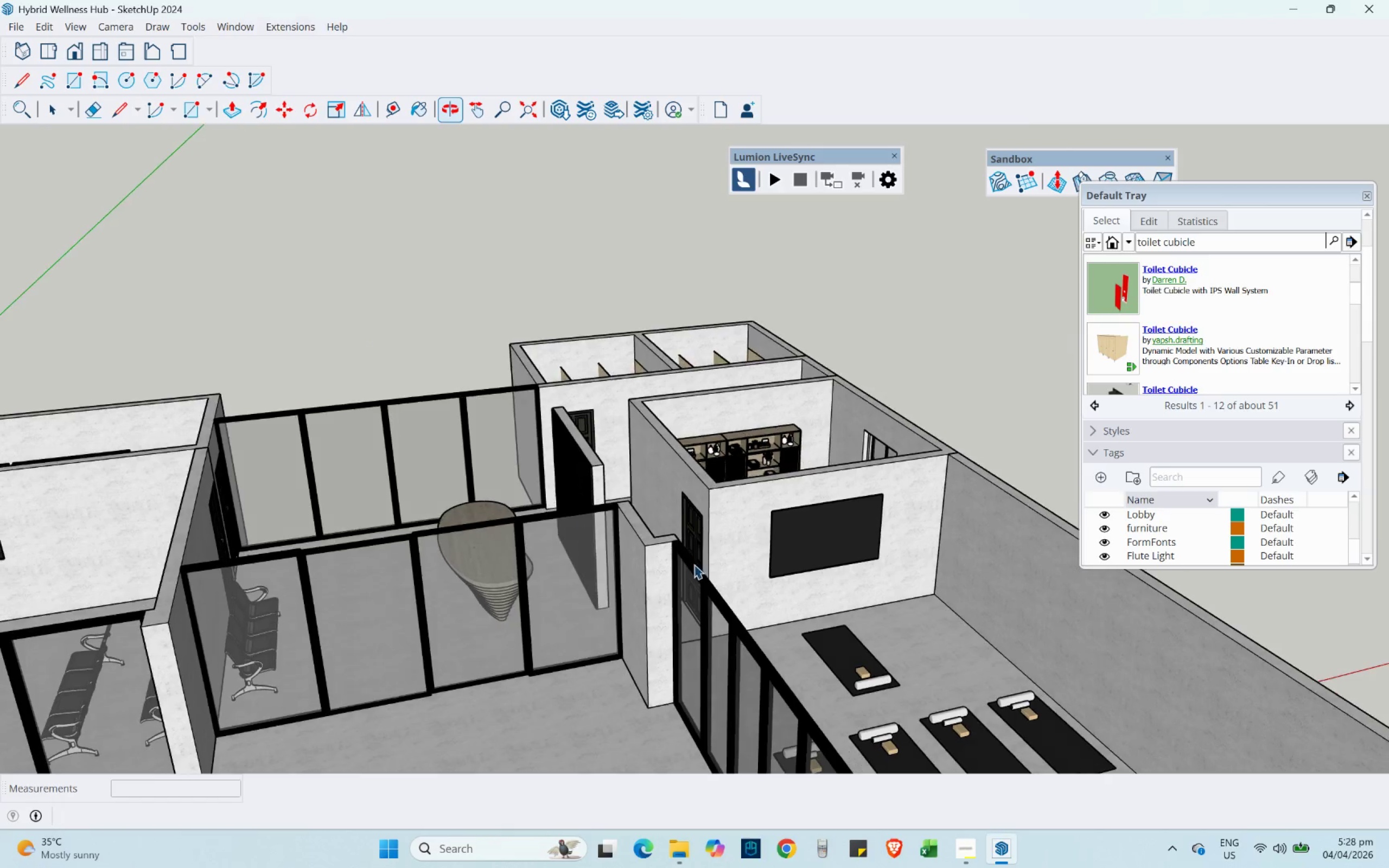 
scroll: coordinate [648, 420], scroll_direction: down, amount: 6.0
 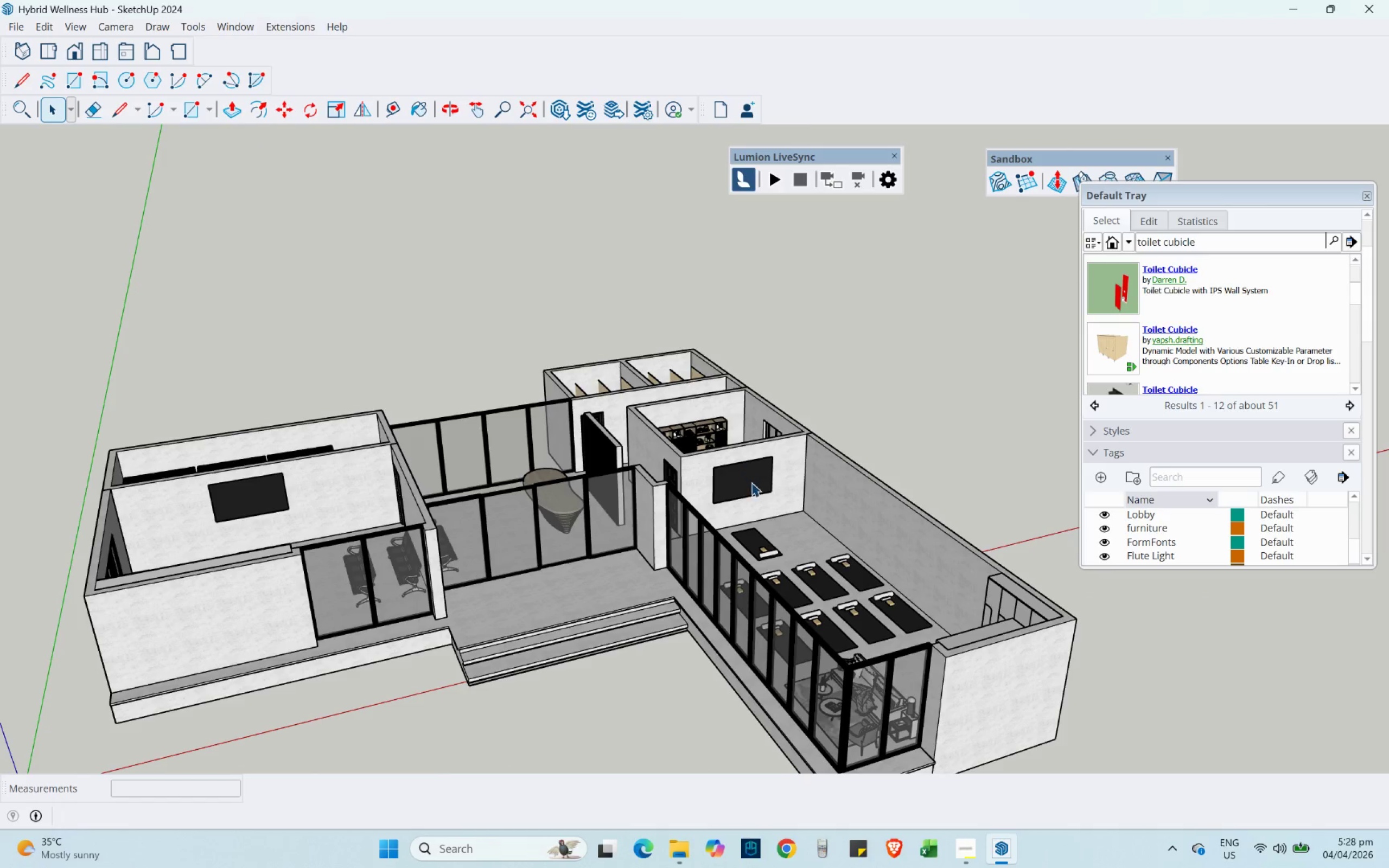 
scroll: coordinate [755, 494], scroll_direction: up, amount: 3.0
 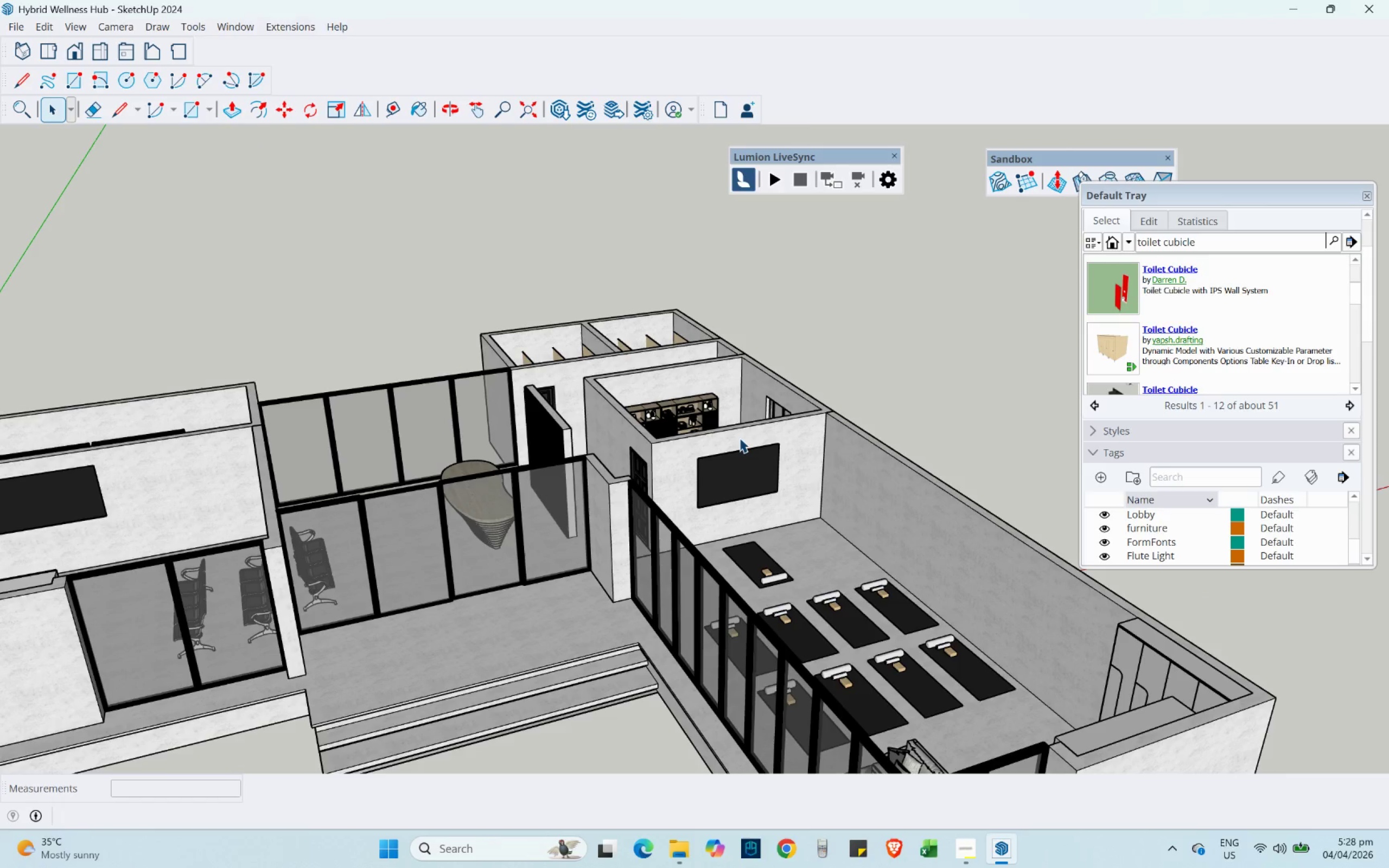 
scroll: coordinate [740, 438], scroll_direction: down, amount: 4.0
 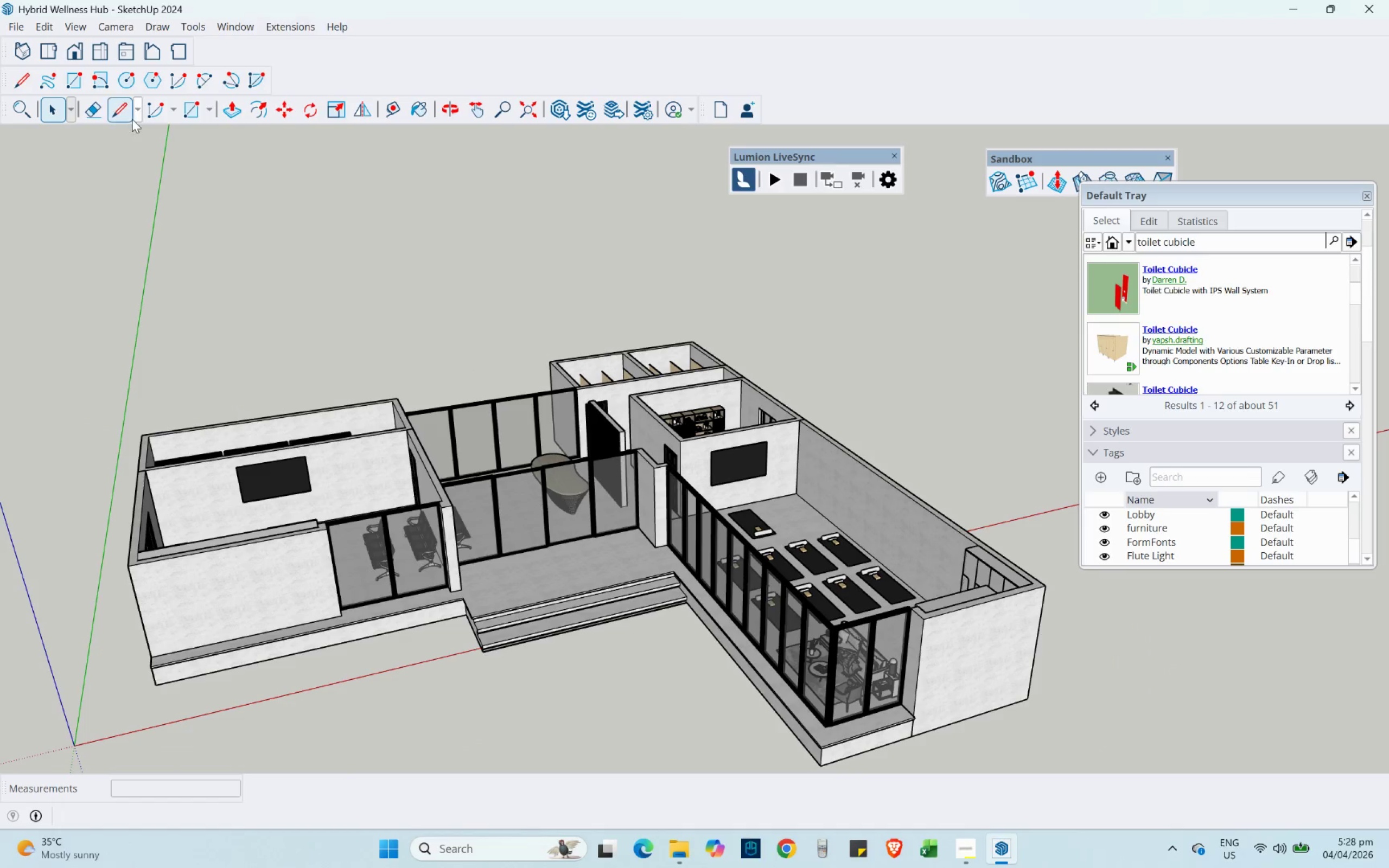 
left_click([130, 117])
 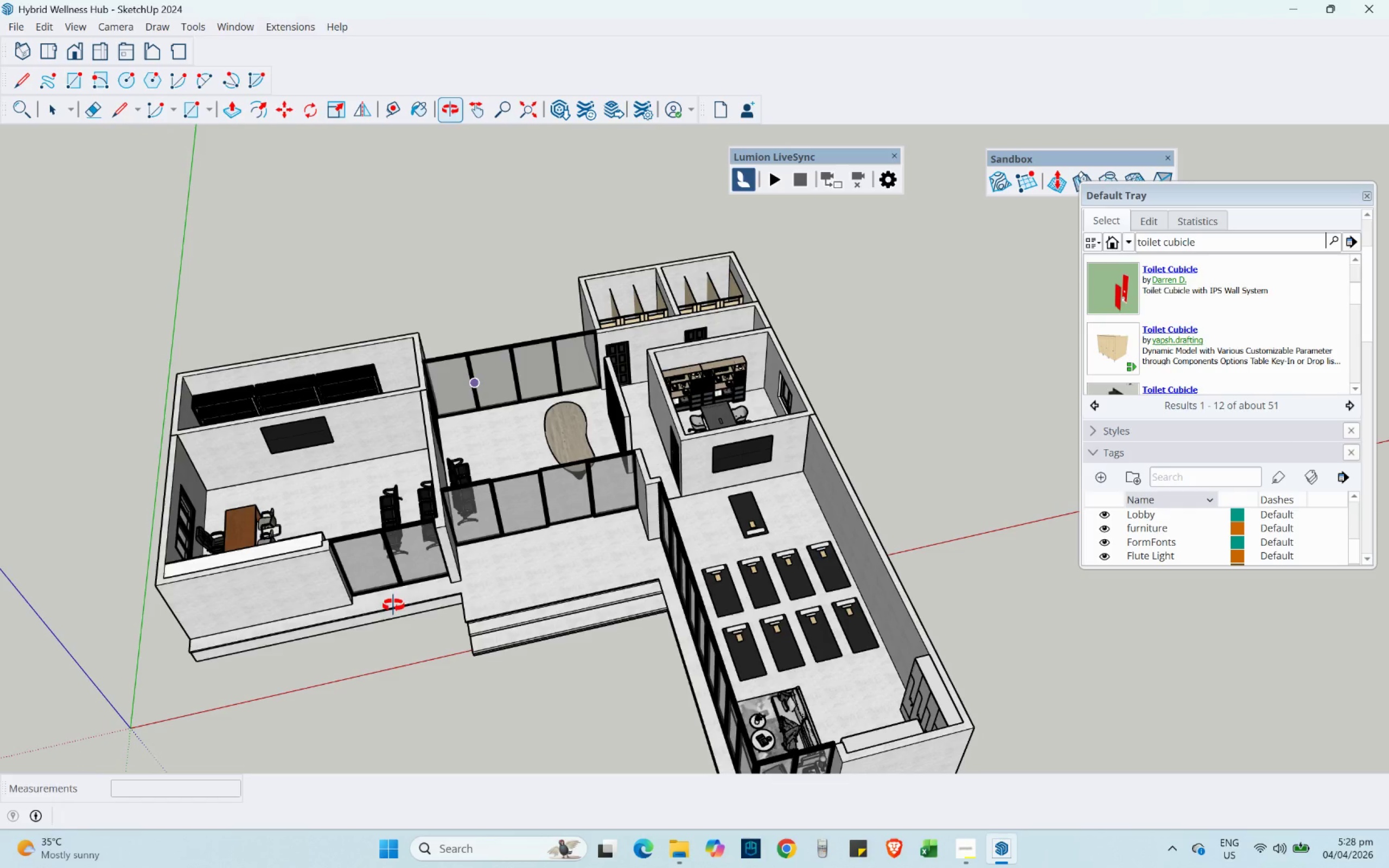 
scroll: coordinate [337, 551], scroll_direction: up, amount: 3.0
 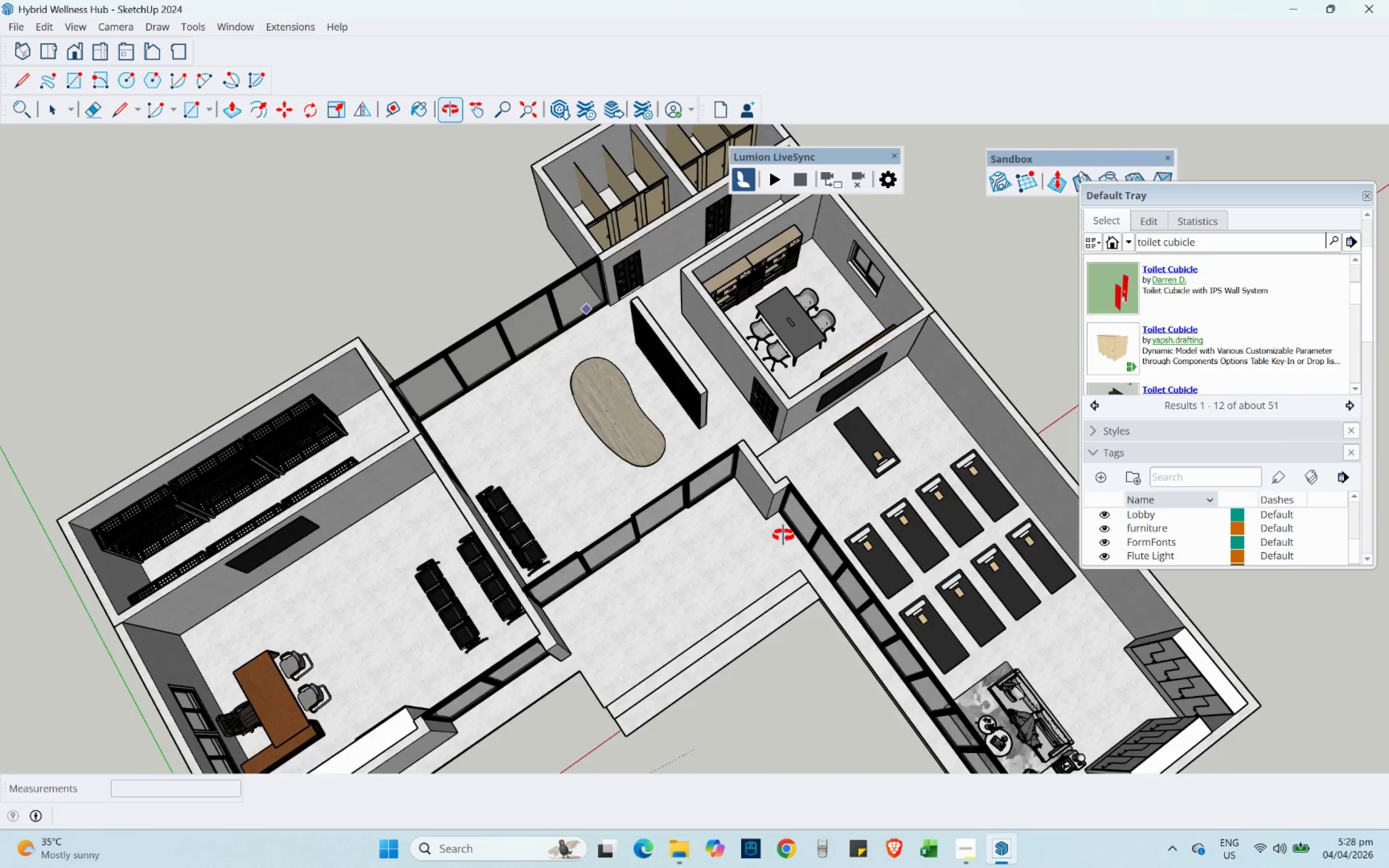 
scroll: coordinate [464, 290], scroll_direction: down, amount: 3.0
 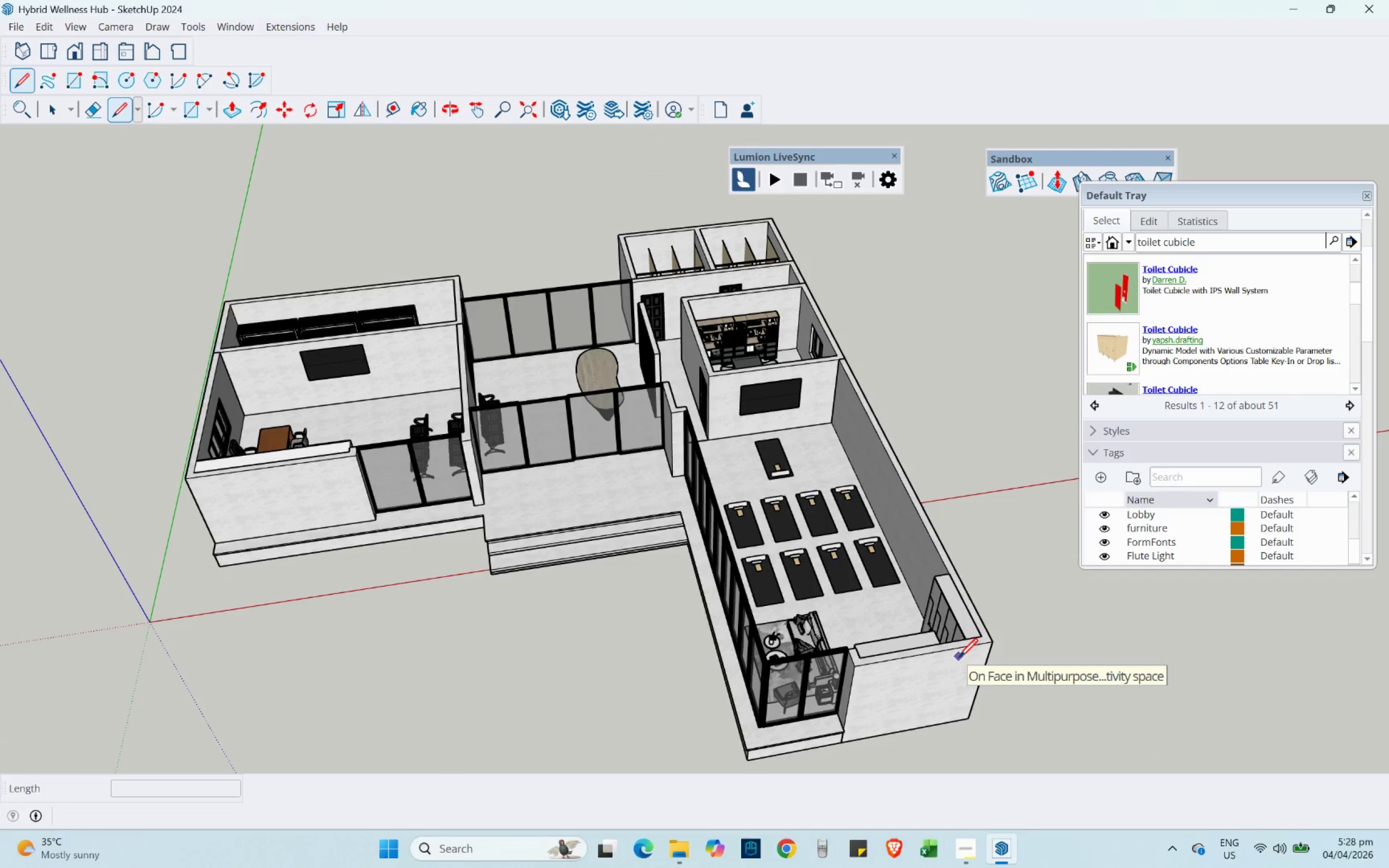 
scroll: coordinate [959, 657], scroll_direction: up, amount: 3.0
 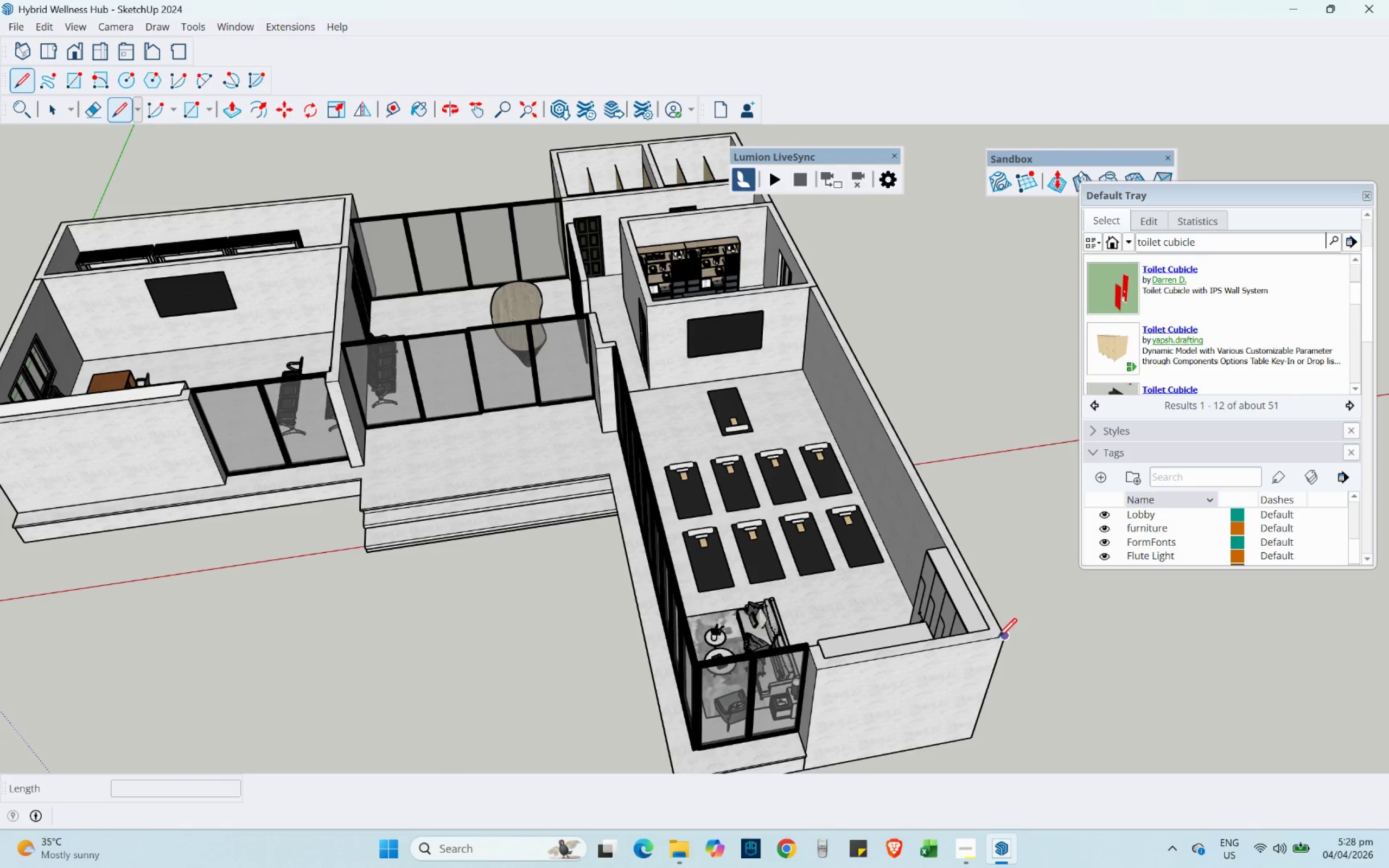 
left_click([998, 637])
 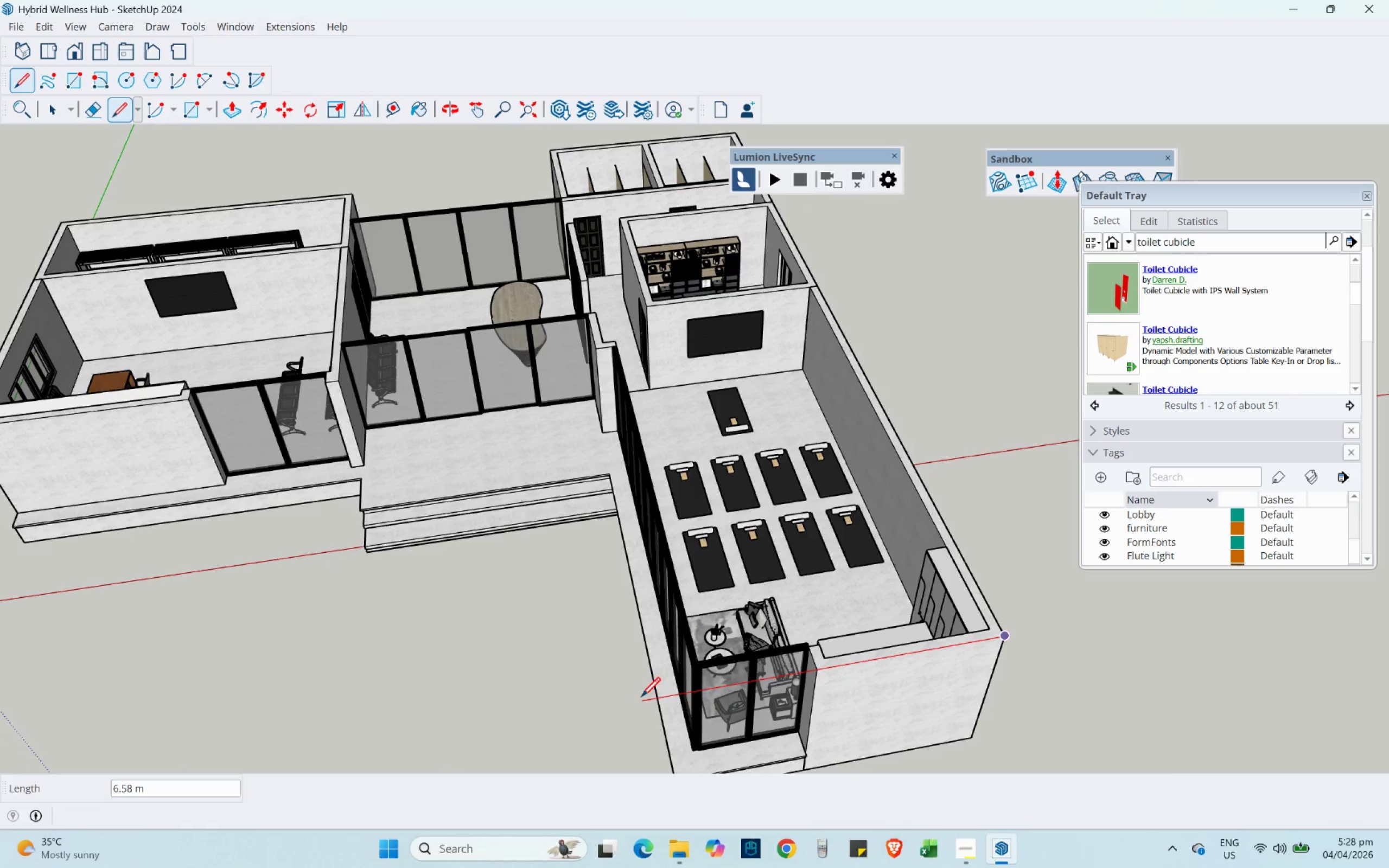 
hold_key(key=ShiftLeft, duration=1.5)
left_click([592, 347])
 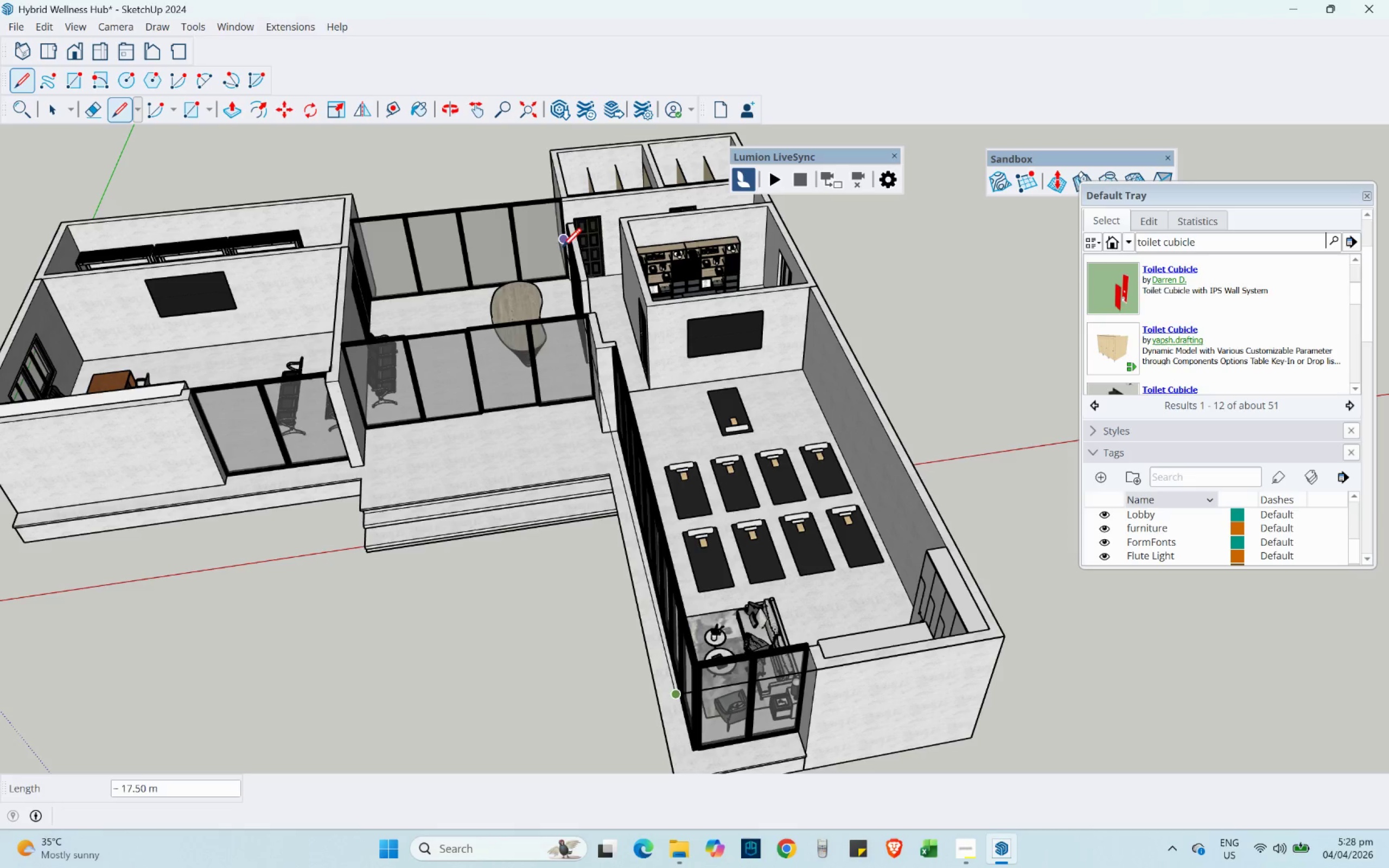 
scroll: coordinate [564, 267], scroll_direction: up, amount: 1.0
 